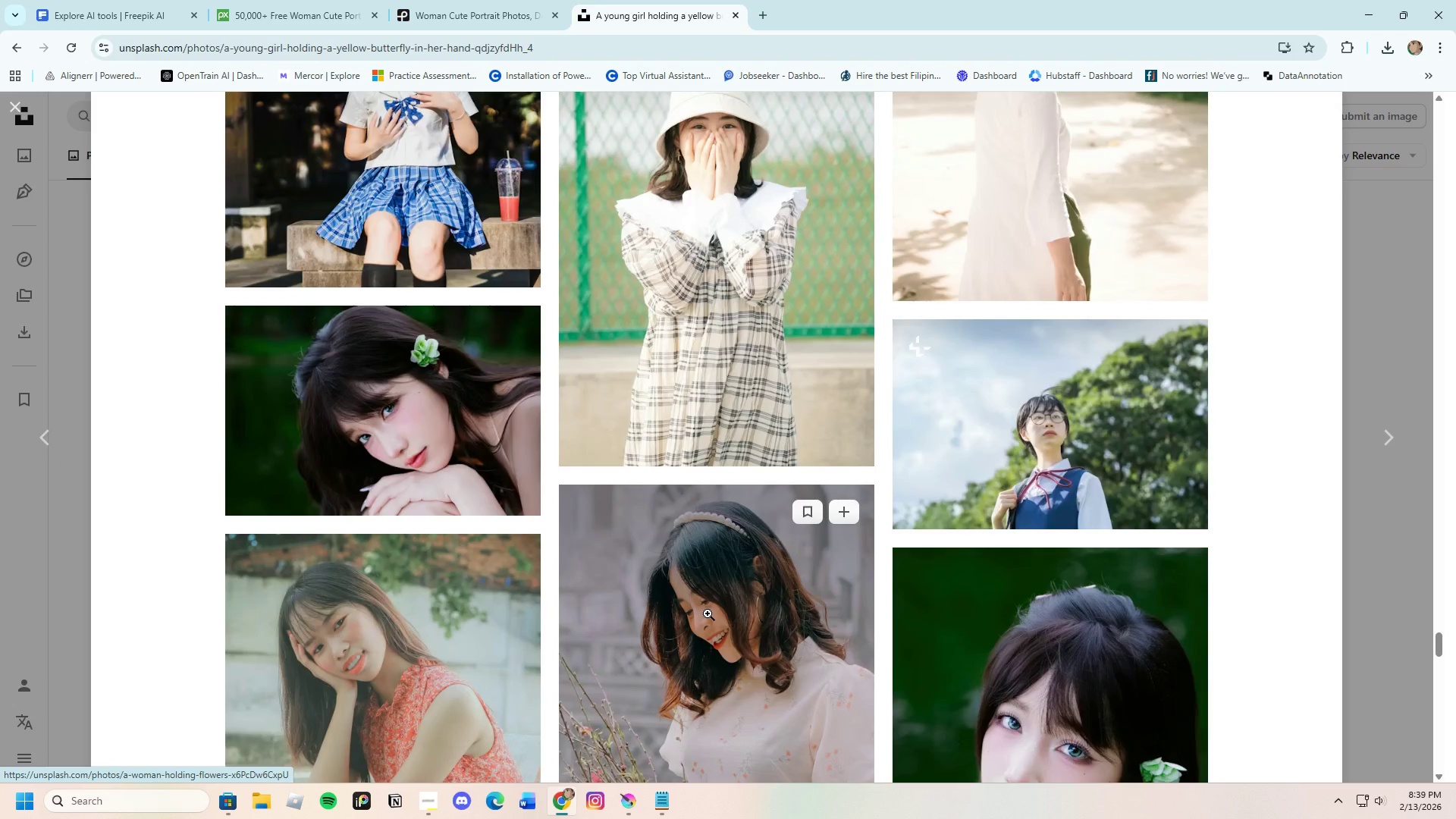 
scroll: coordinate [708, 613], scroll_direction: up, amount: 2.0
 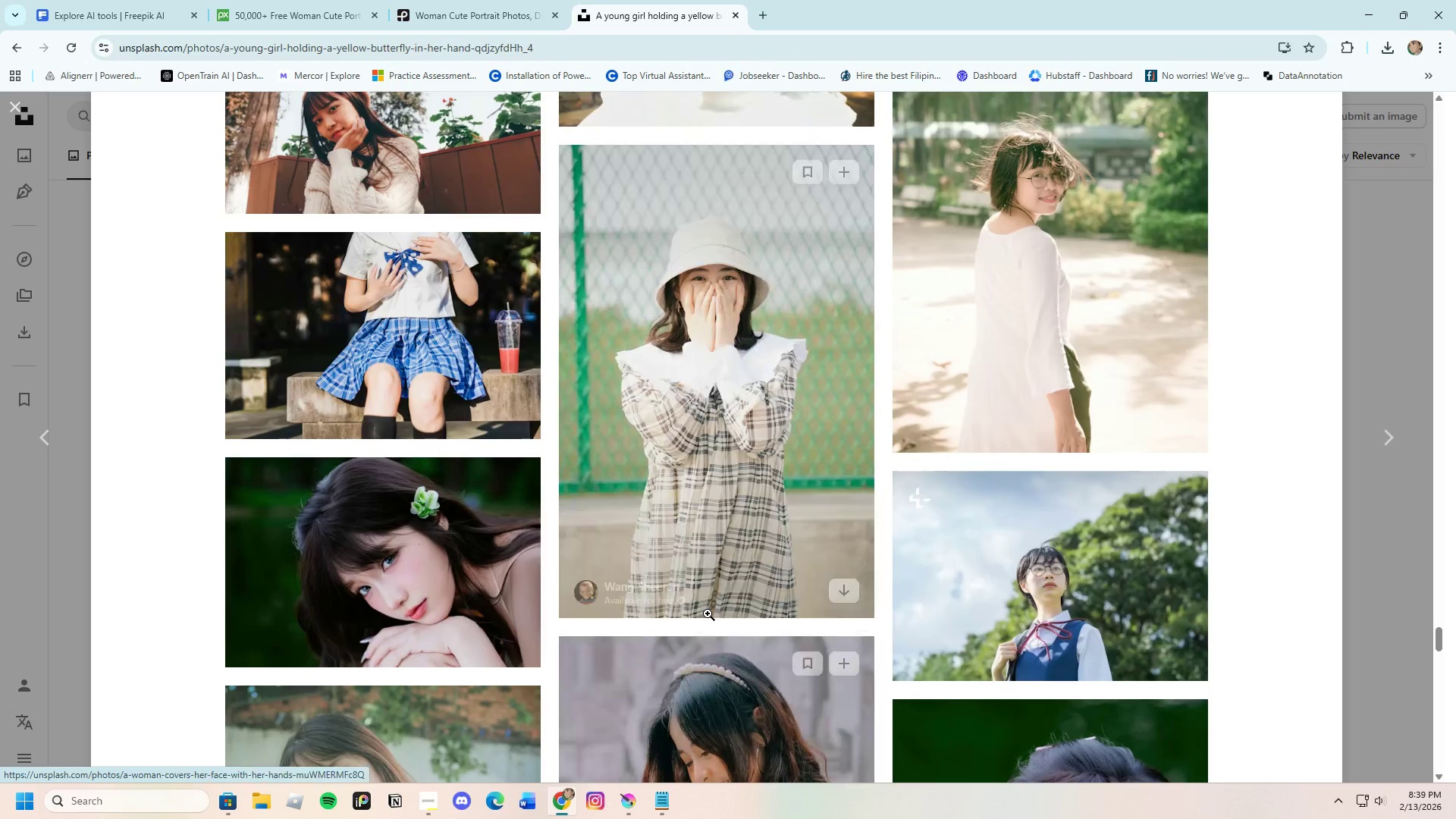 
scroll: coordinate [708, 613], scroll_direction: down, amount: 22.0
 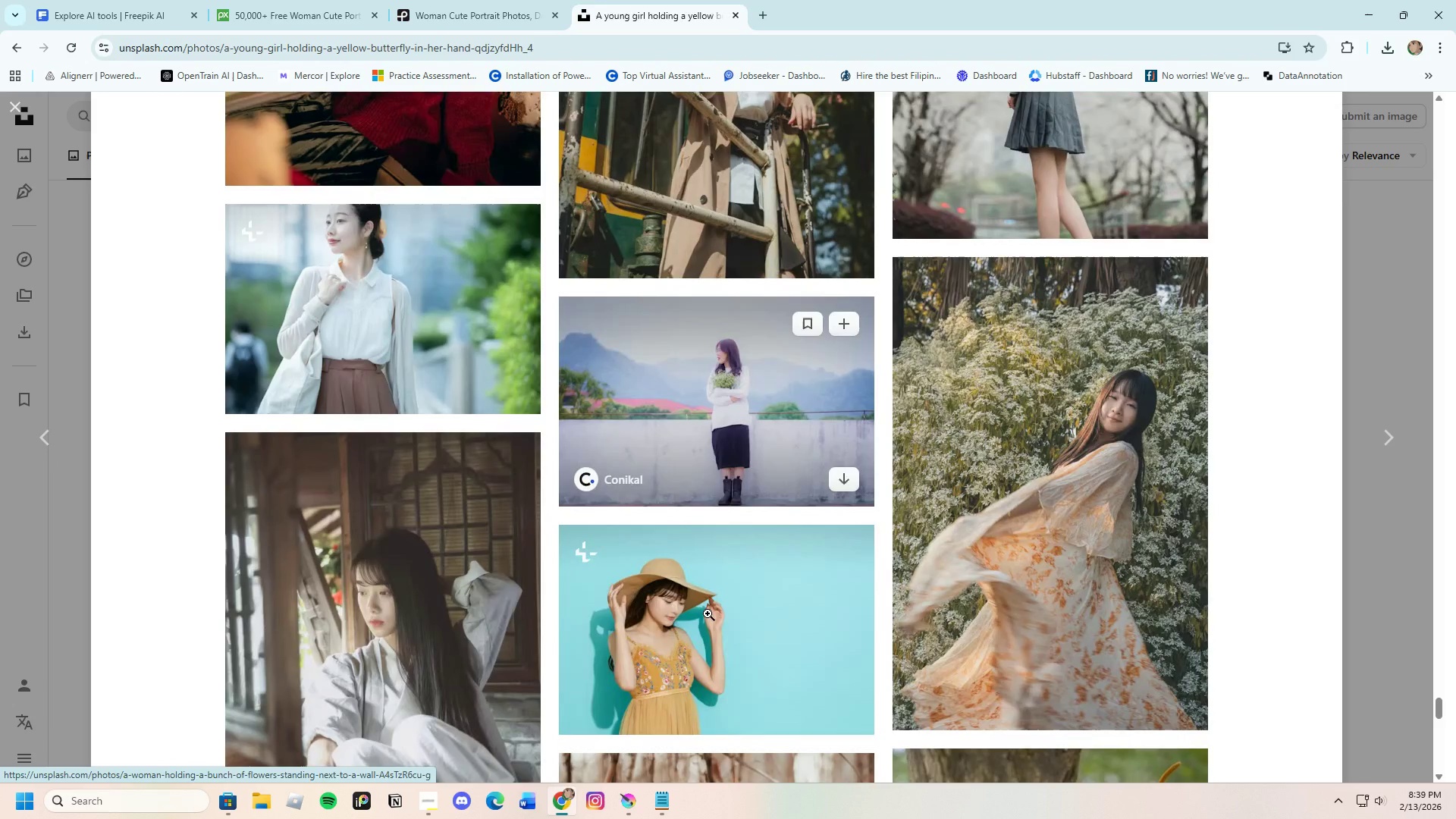 
scroll: coordinate [780, 559], scroll_direction: down, amount: 23.0
 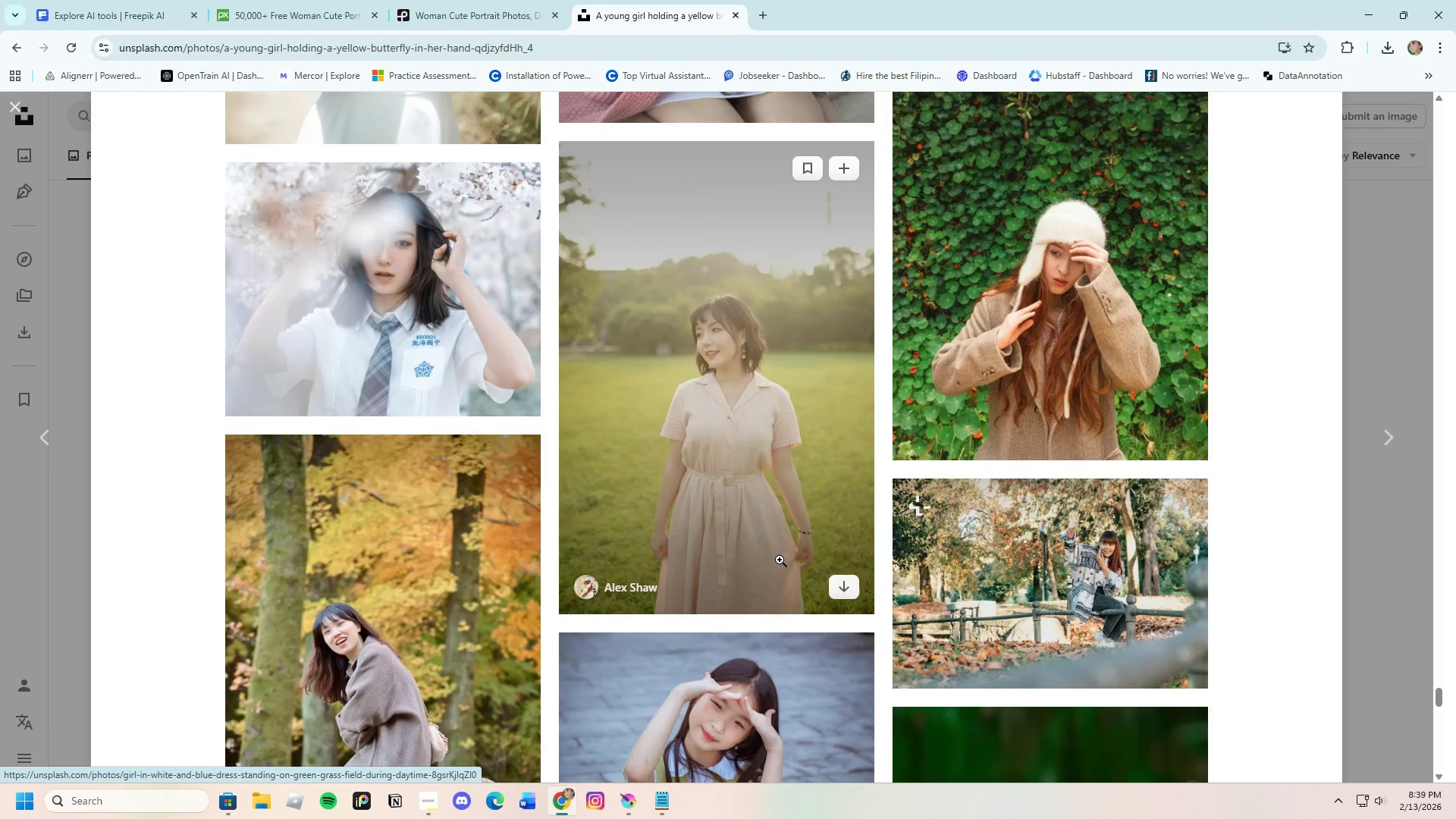 
scroll: coordinate [781, 557], scroll_direction: down, amount: 21.0
 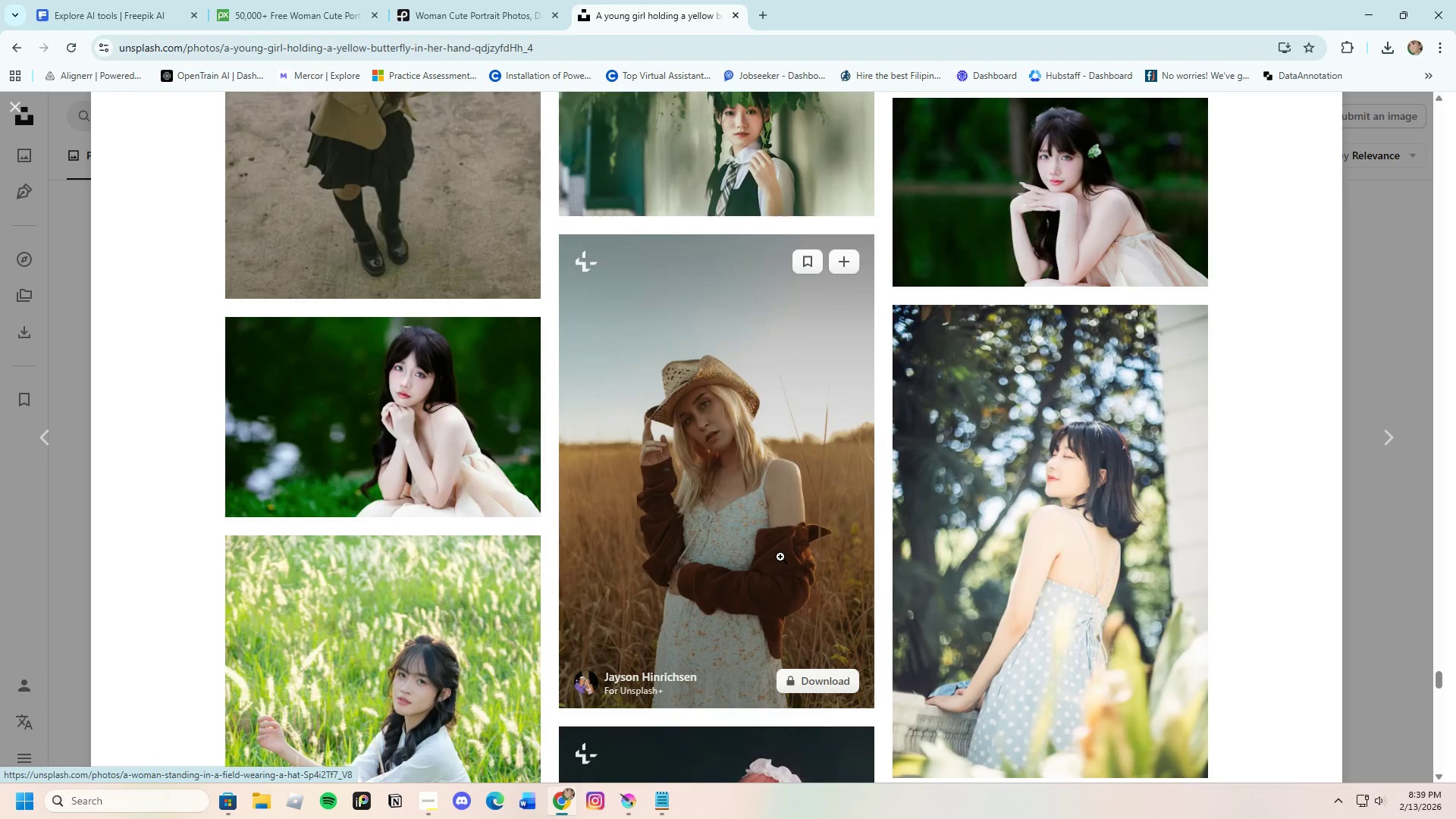 
scroll: coordinate [858, 585], scroll_direction: down, amount: 30.0
 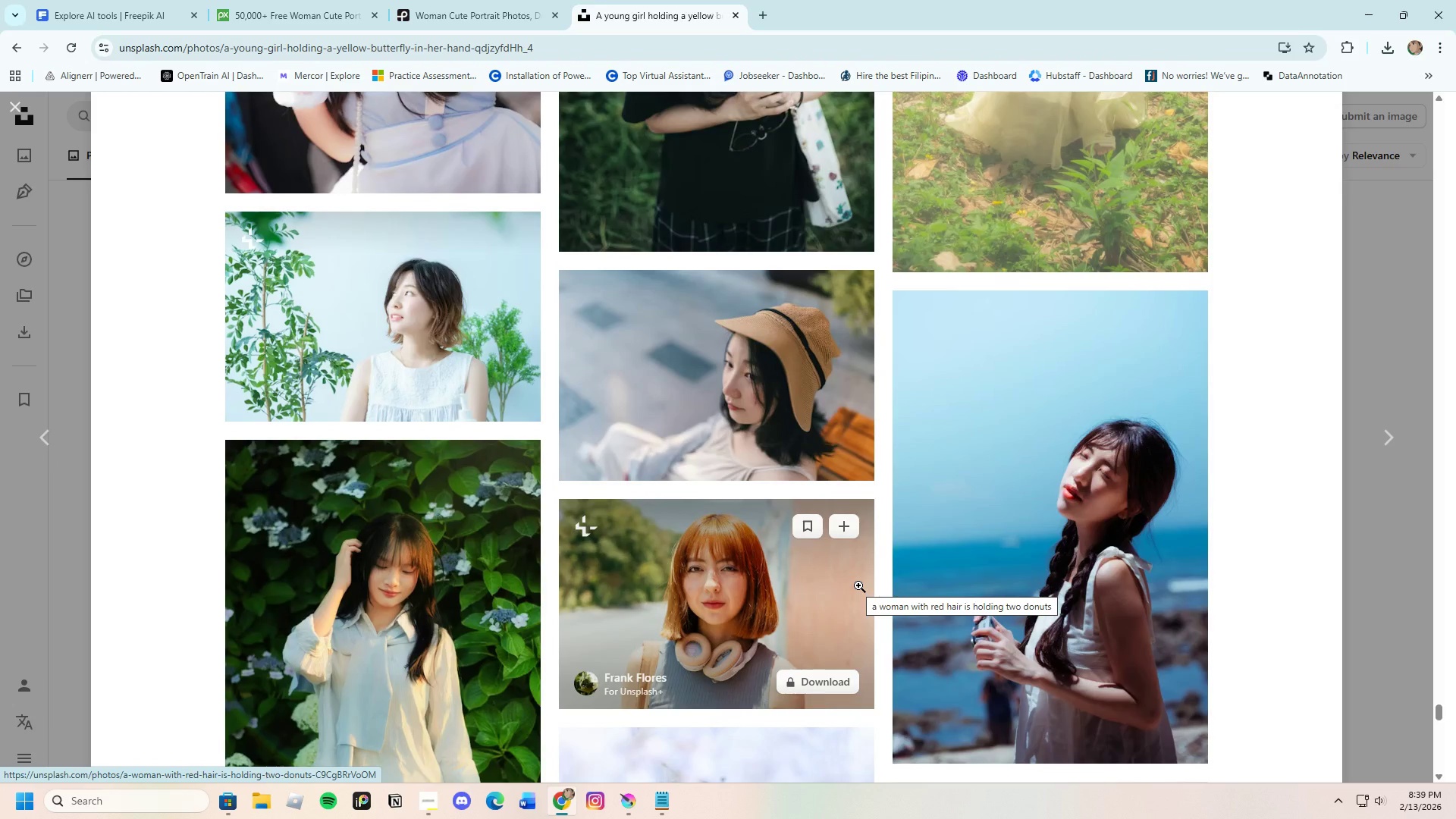 
scroll: coordinate [852, 592], scroll_direction: down, amount: 18.0
 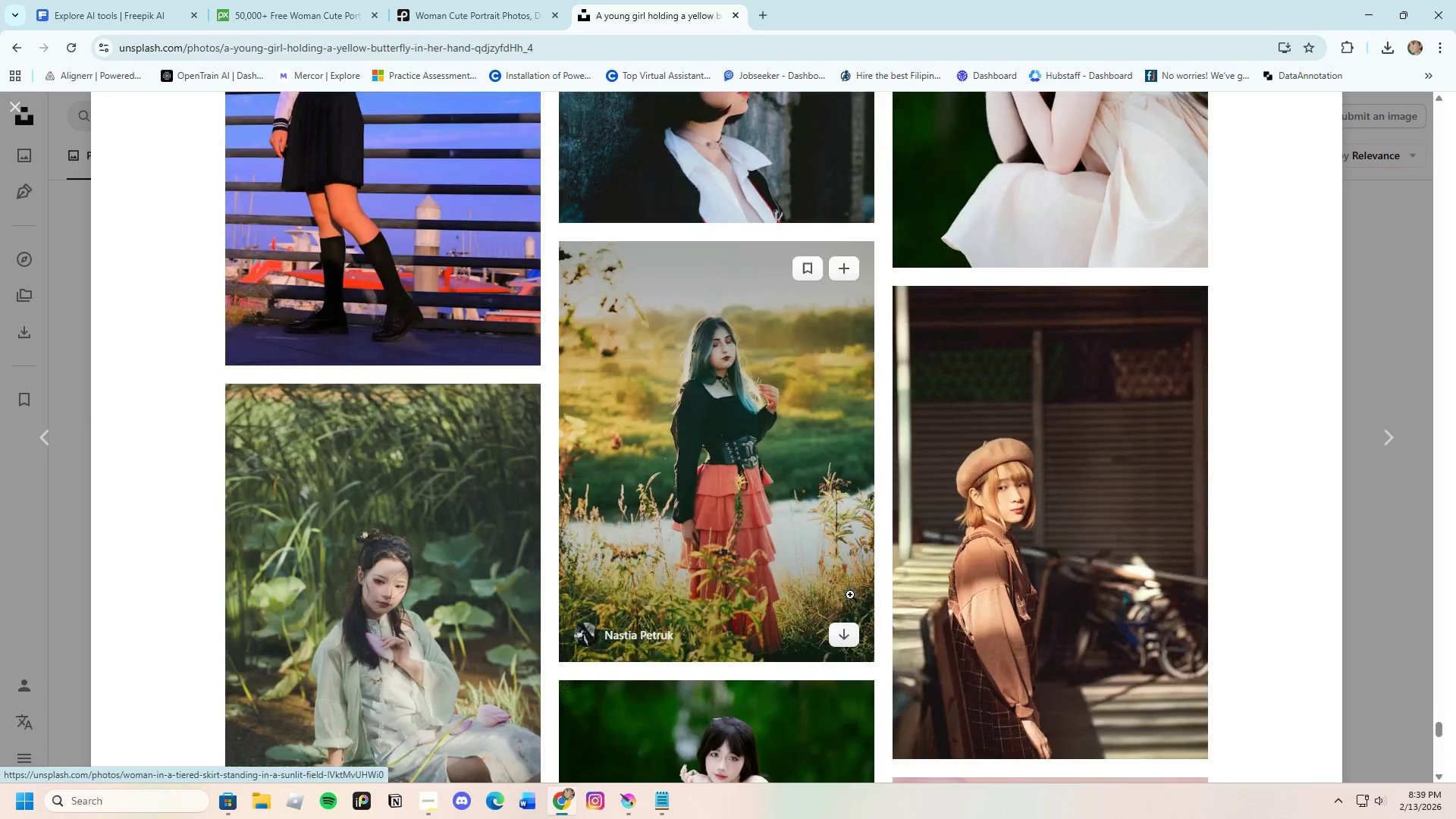 
scroll: coordinate [845, 600], scroll_direction: down, amount: 23.0
 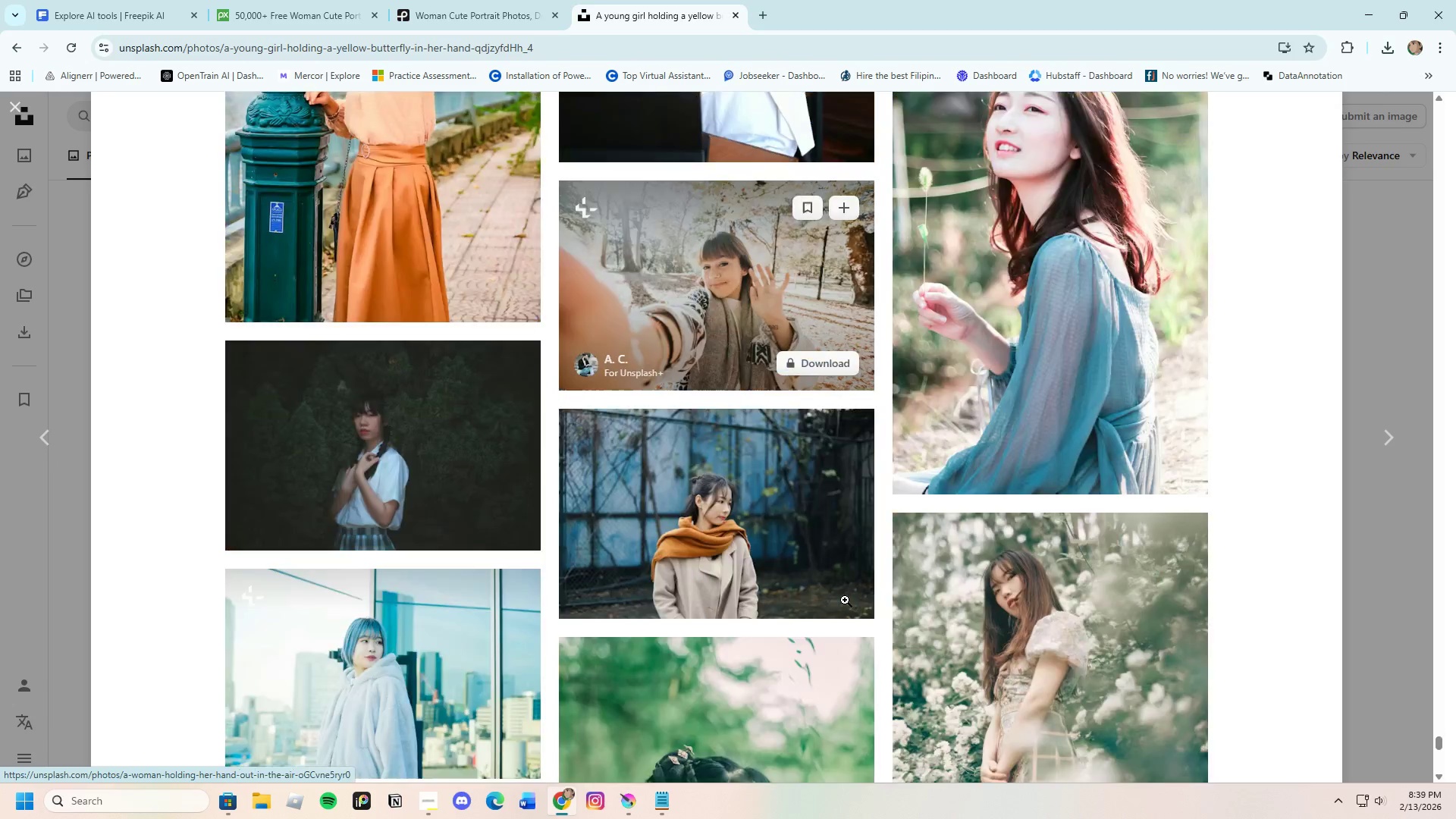 
scroll: coordinate [839, 604], scroll_direction: down, amount: 22.0
 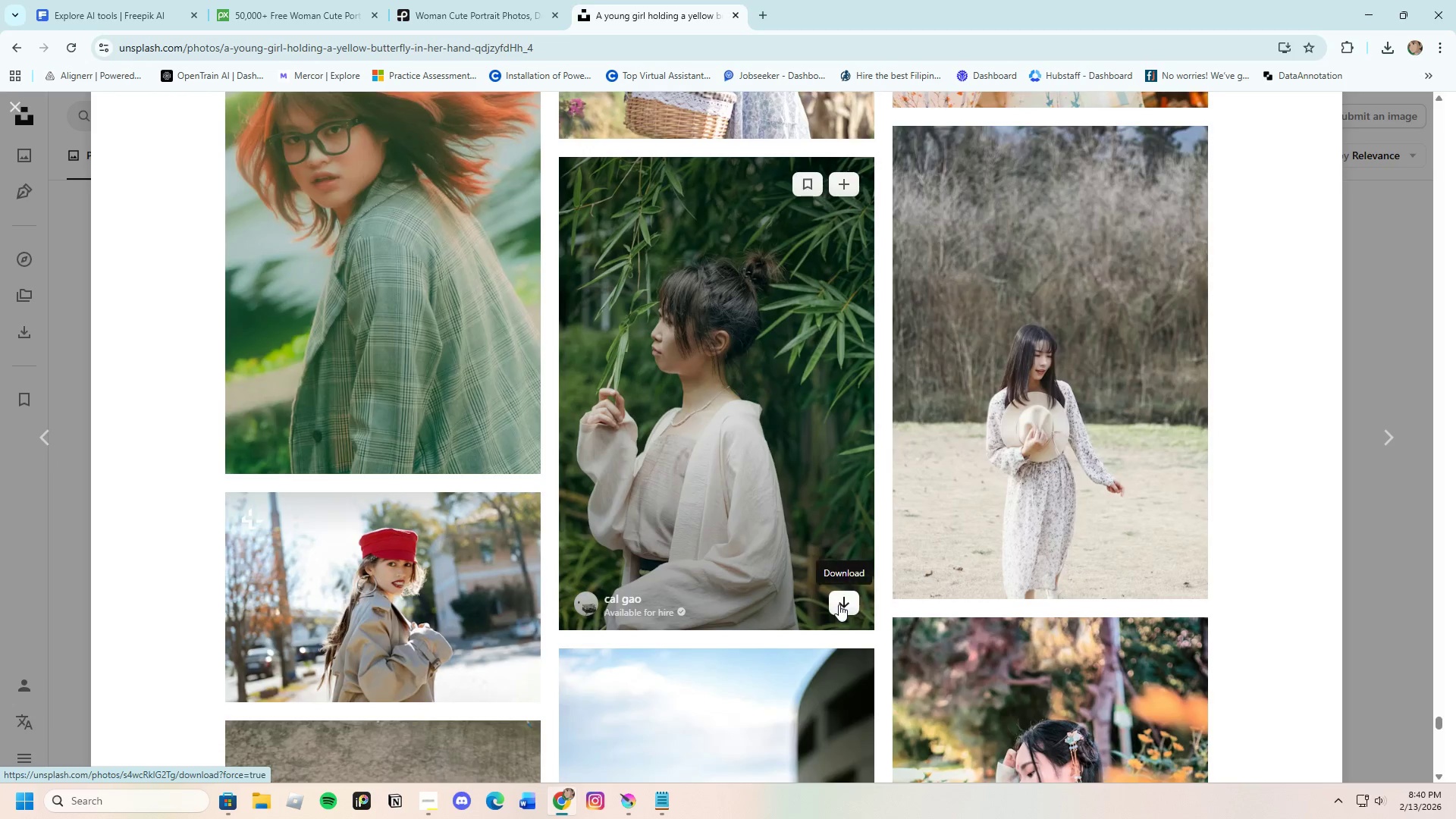 
scroll: coordinate [839, 604], scroll_direction: up, amount: 1.0
 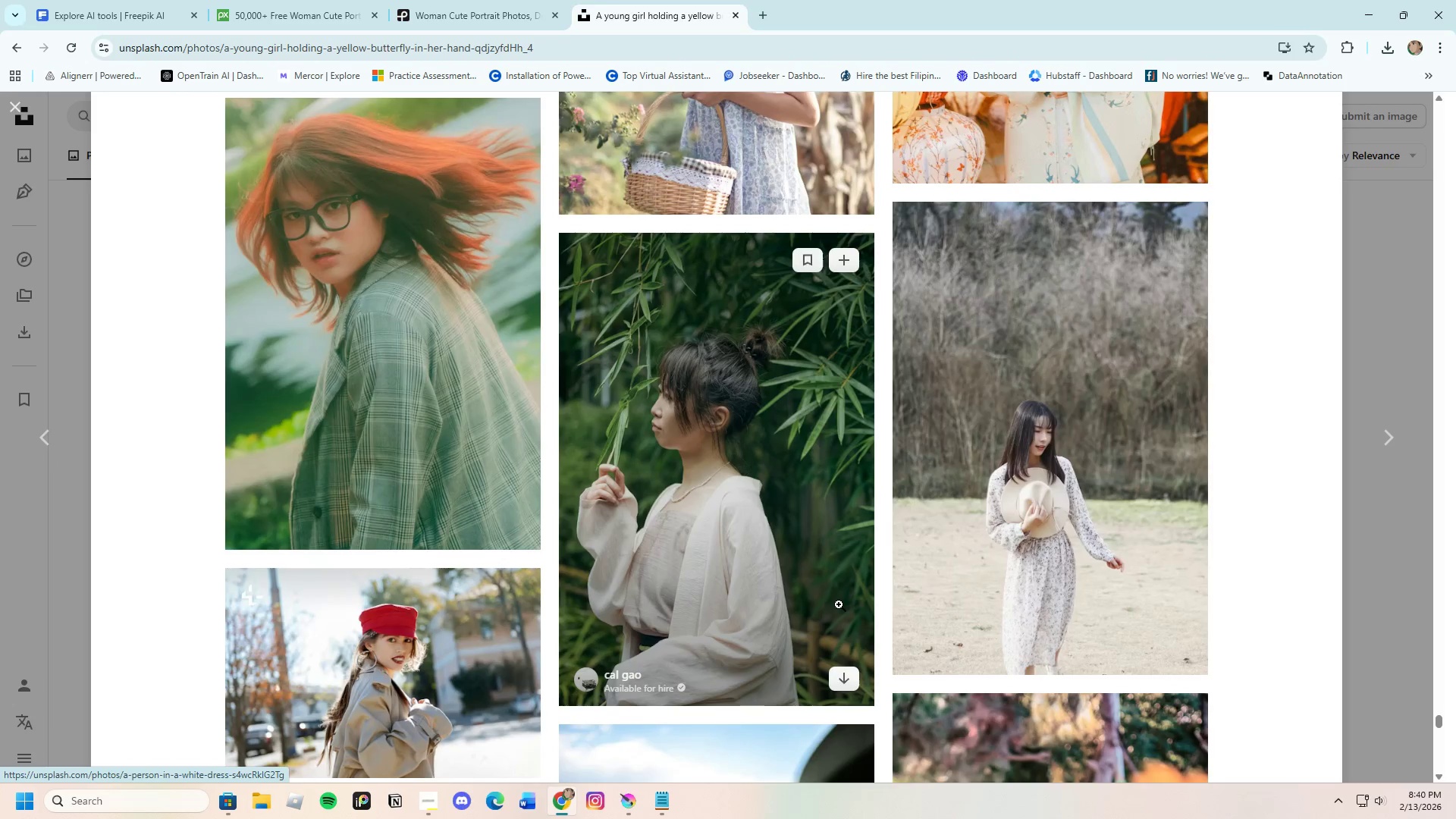 
scroll: coordinate [839, 604], scroll_direction: down, amount: 24.0
 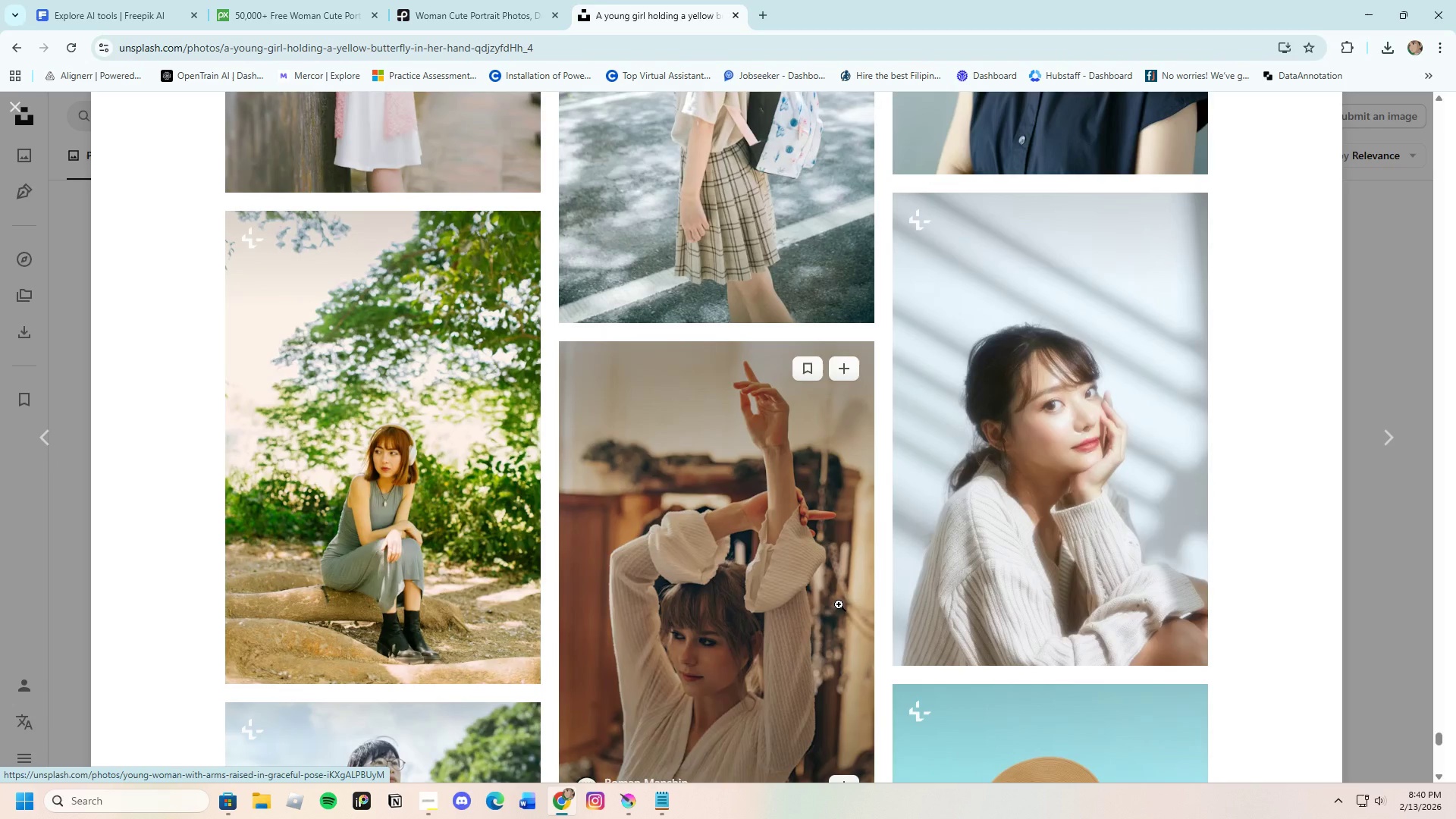 
scroll: coordinate [839, 604], scroll_direction: up, amount: 3.0
 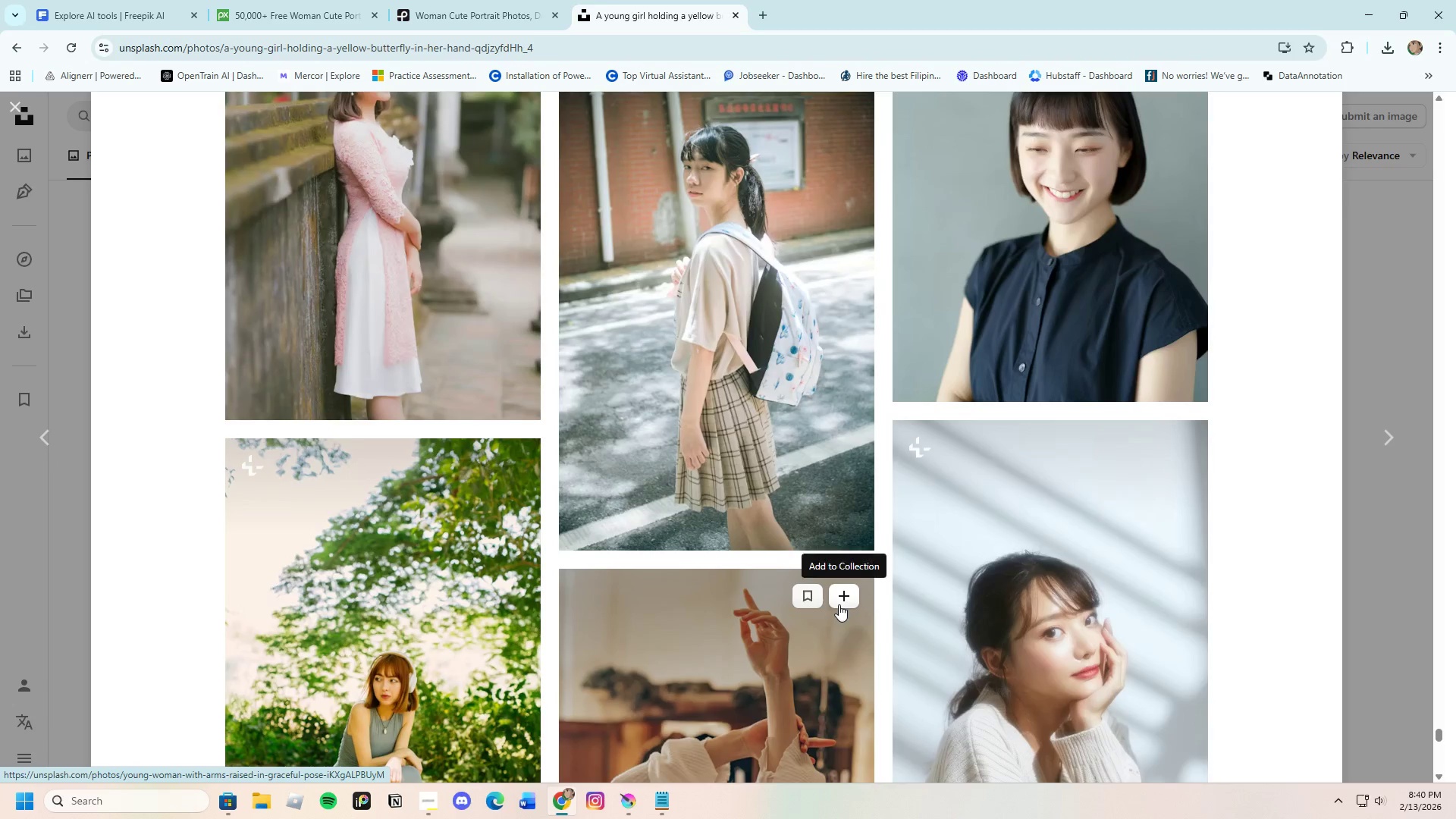 
scroll: coordinate [839, 604], scroll_direction: down, amount: 28.0
 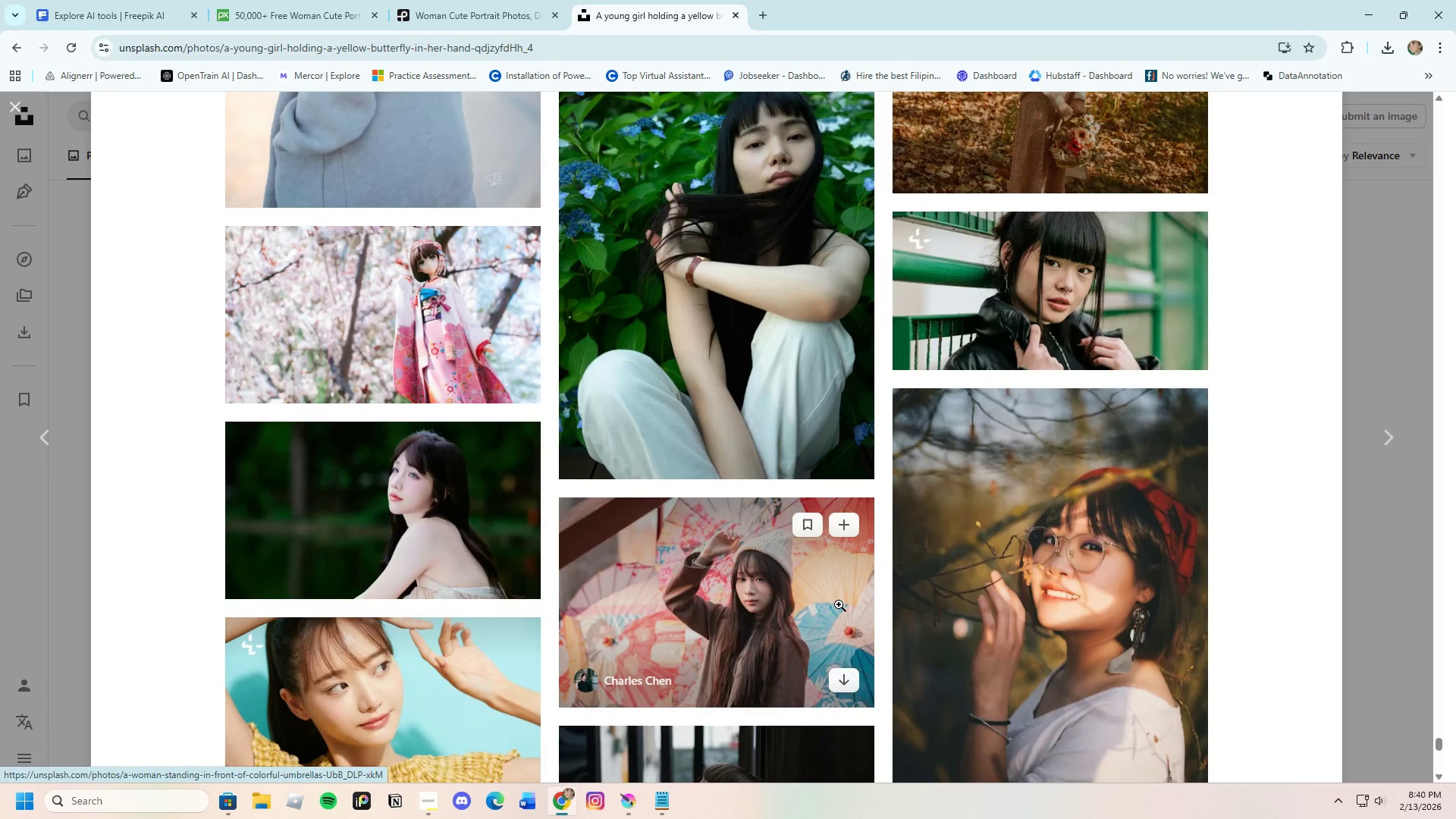 
scroll: coordinate [839, 604], scroll_direction: down, amount: 20.0
 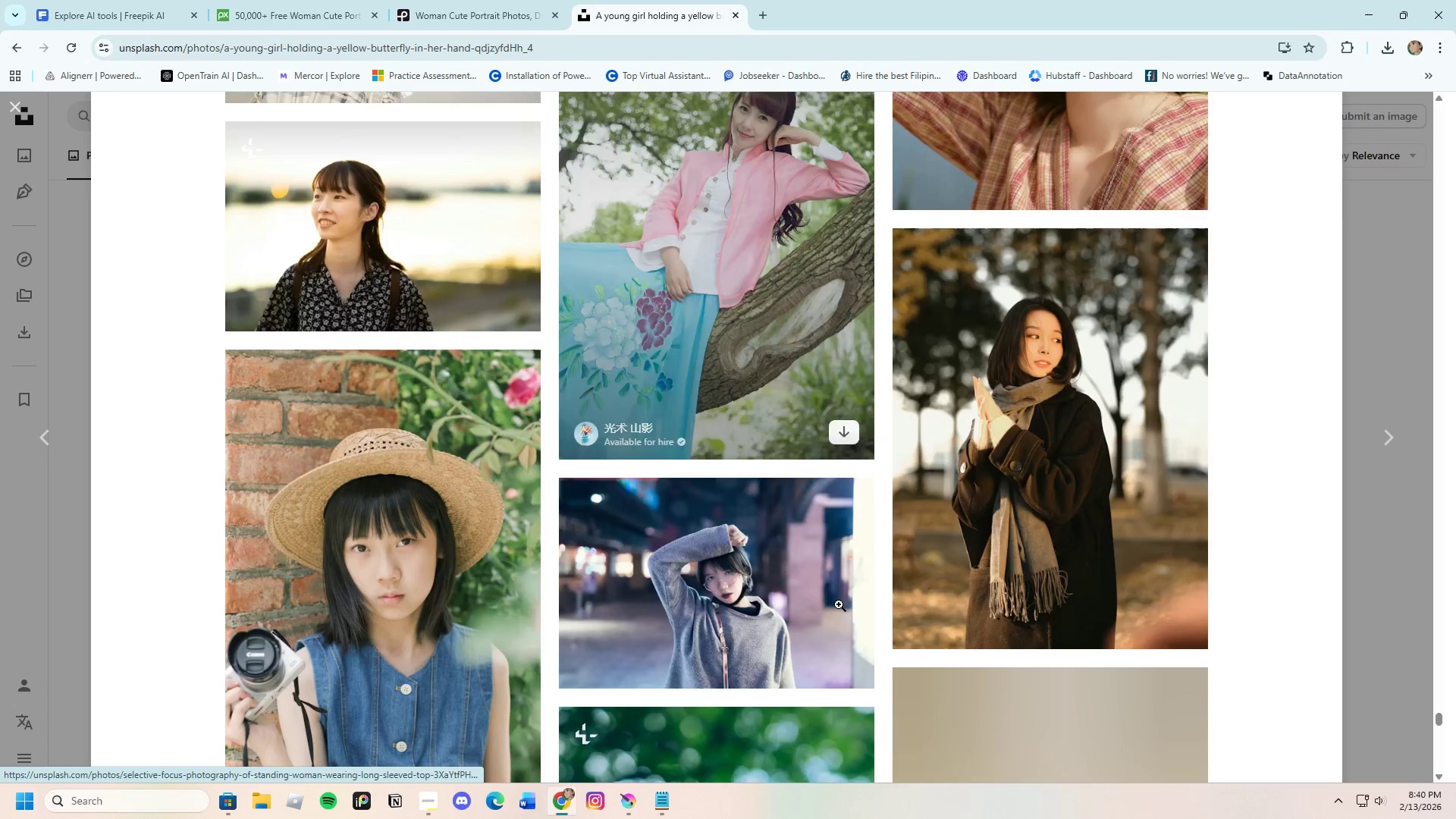 
scroll: coordinate [788, 605], scroll_direction: down, amount: 27.0
 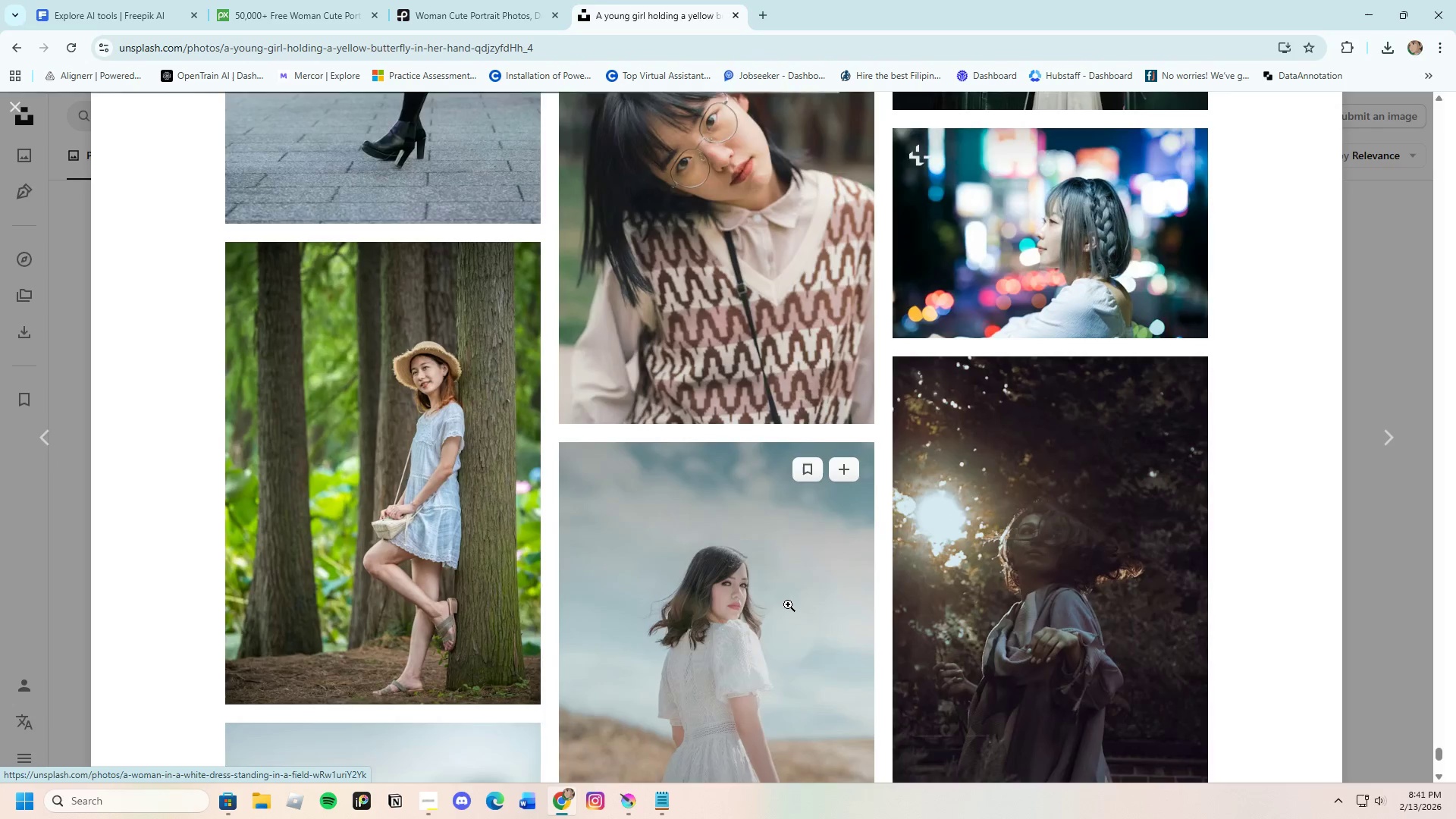 
scroll: coordinate [798, 601], scroll_direction: down, amount: 15.0
 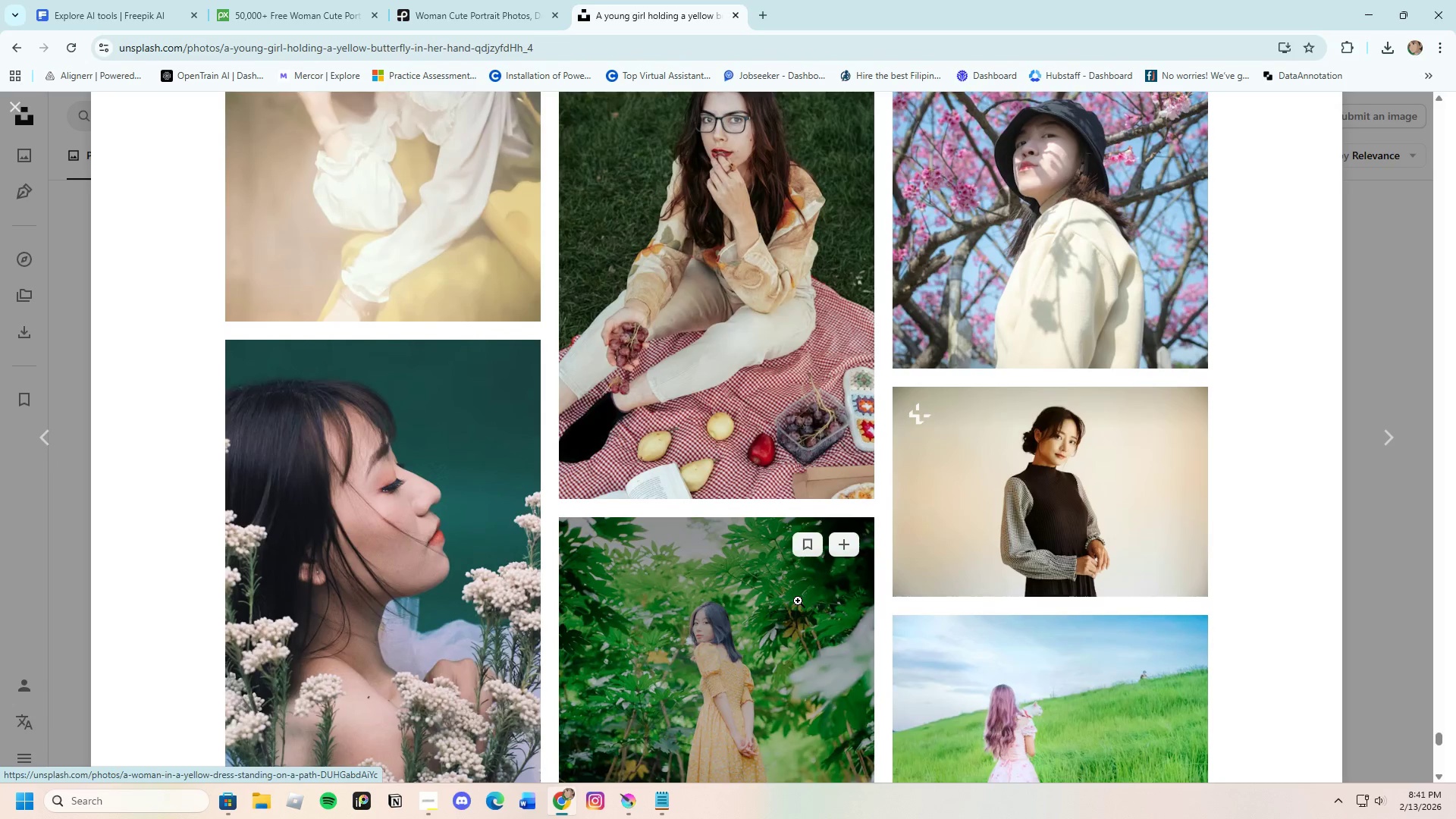 
scroll: coordinate [794, 604], scroll_direction: down, amount: 18.0
 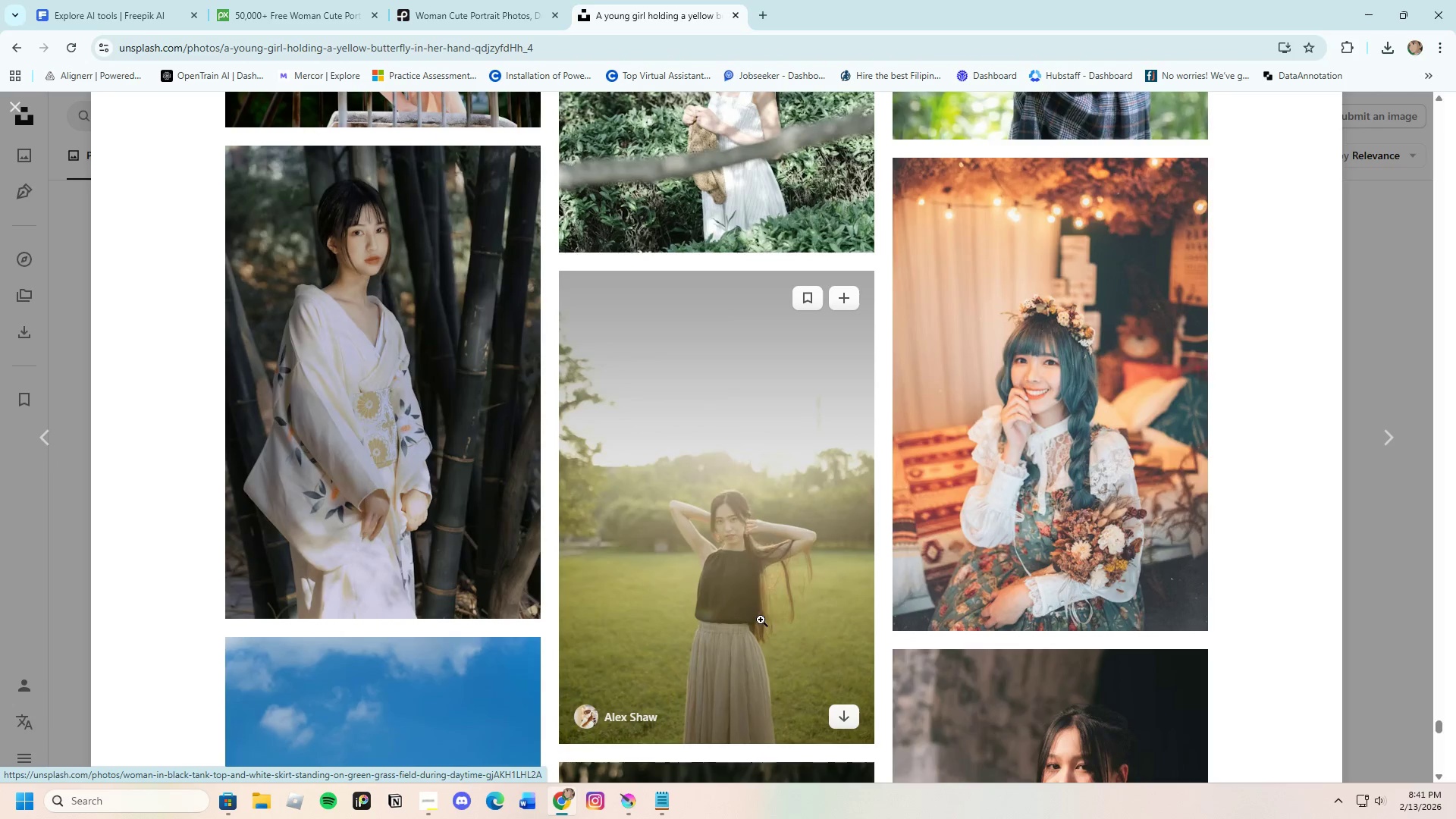 
scroll: coordinate [754, 622], scroll_direction: down, amount: 9.0
 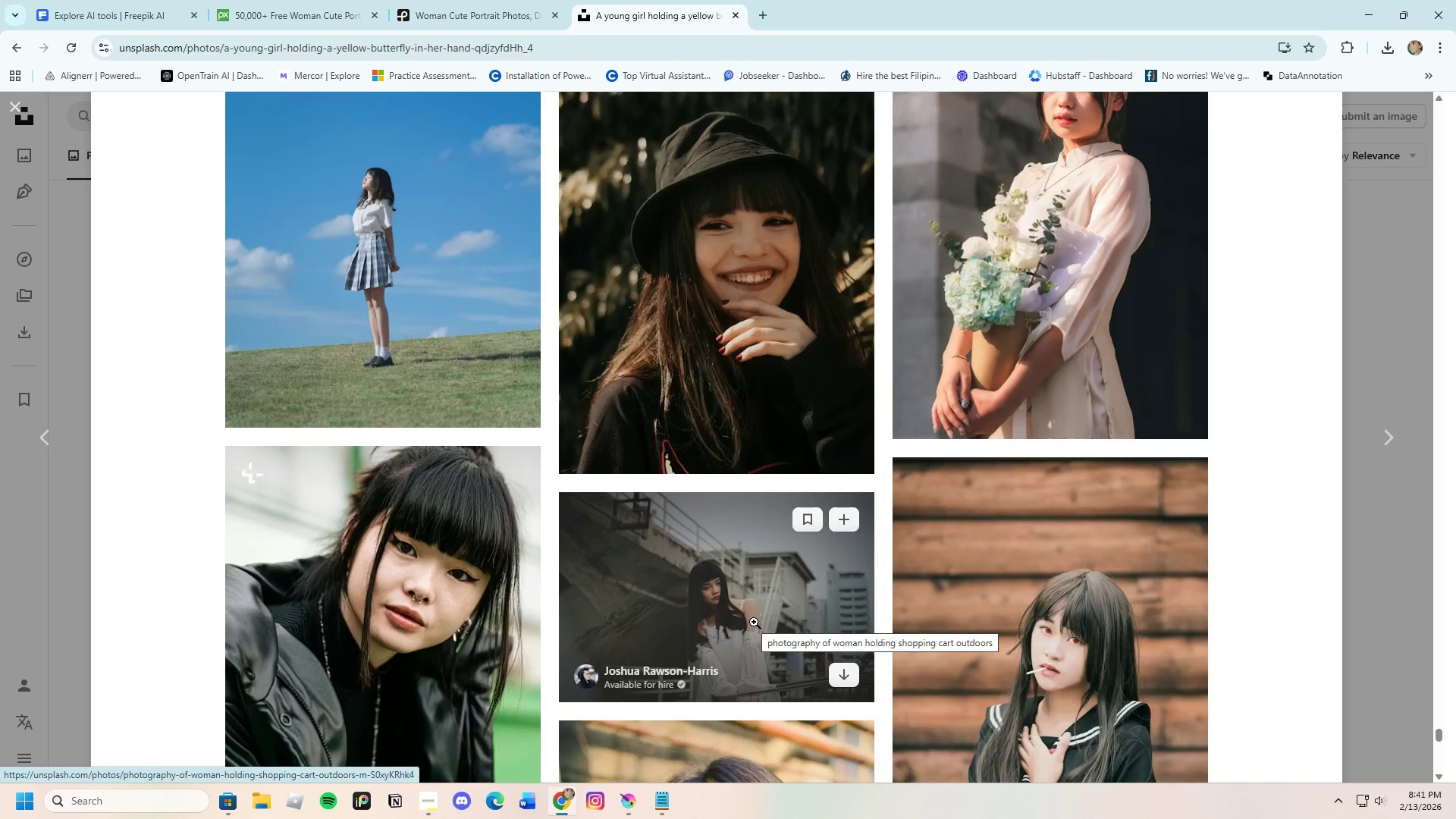 
scroll: coordinate [754, 622], scroll_direction: up, amount: 1.0
 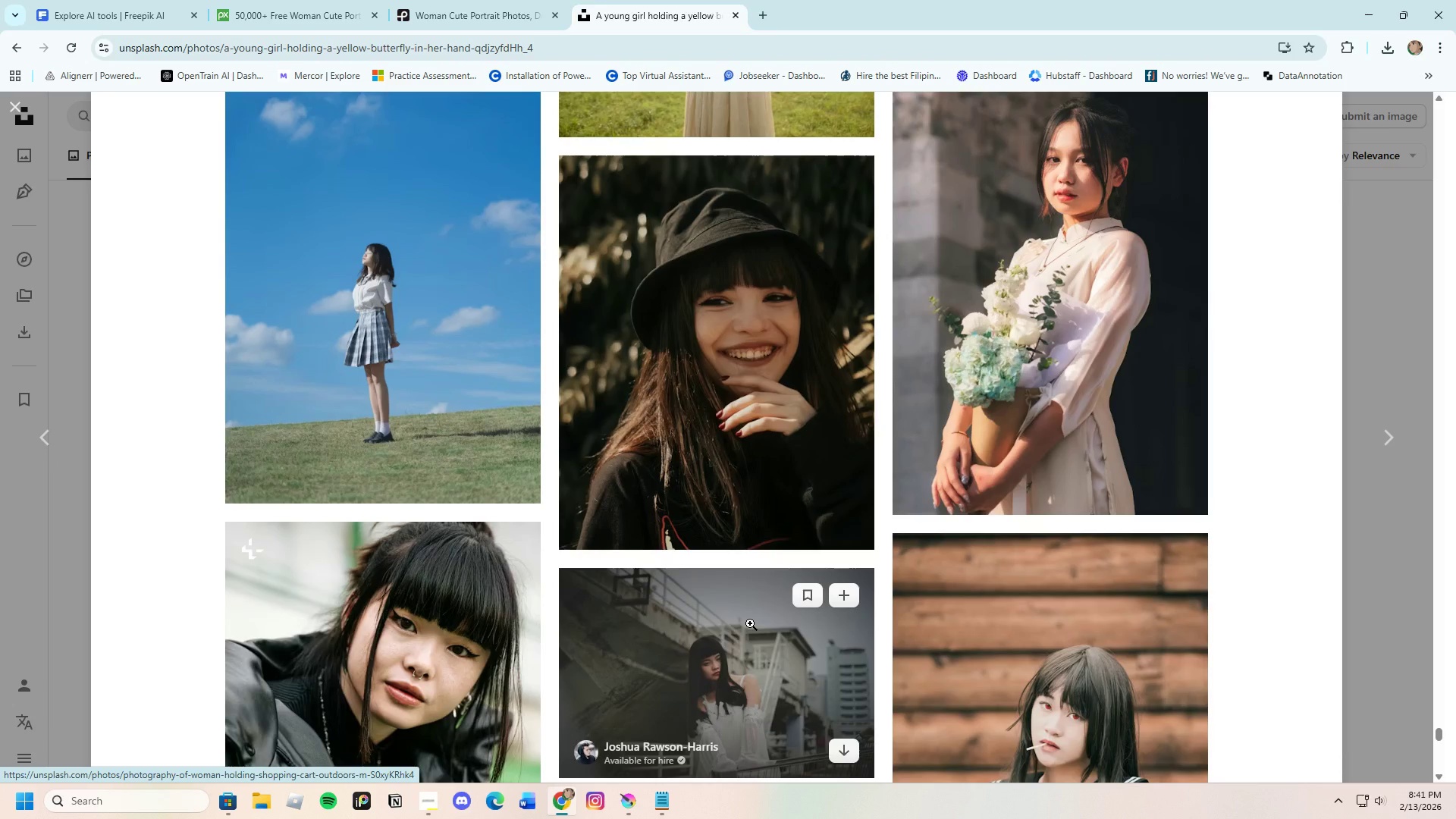 
scroll: coordinate [823, 620], scroll_direction: down, amount: 20.0
 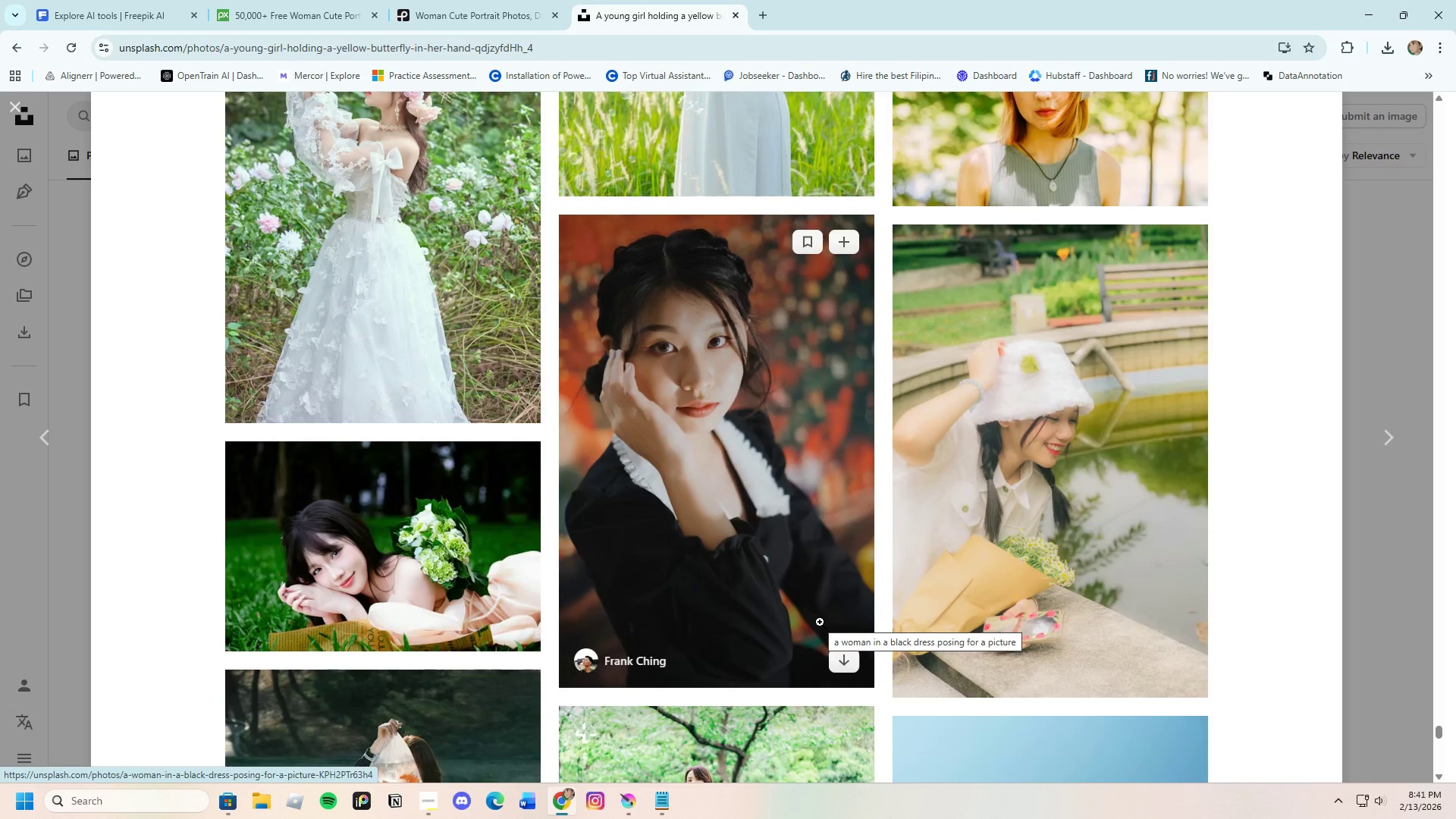 
left_click([723, 544])
 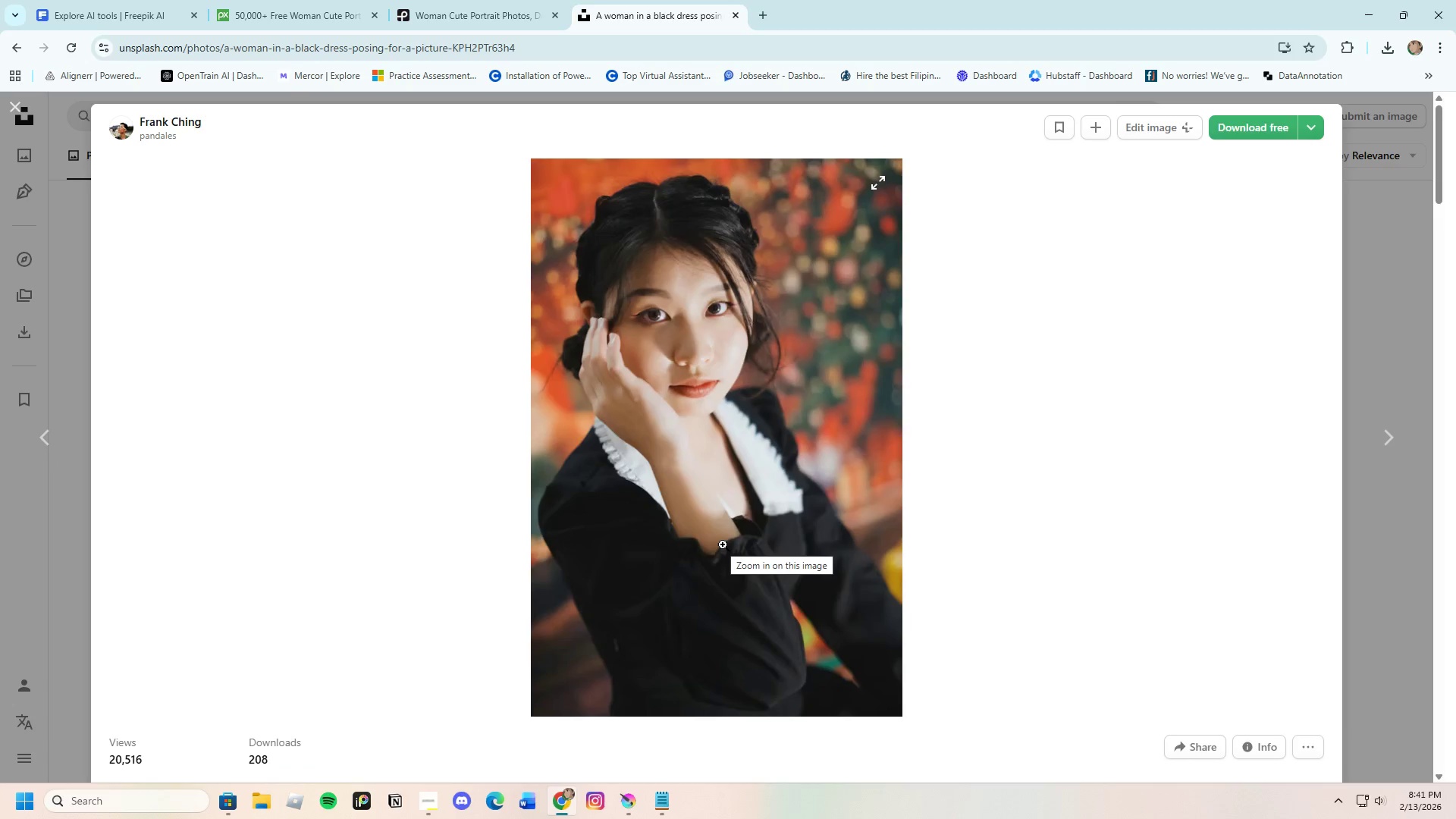 
scroll: coordinate [827, 696], scroll_direction: down, amount: 22.0
 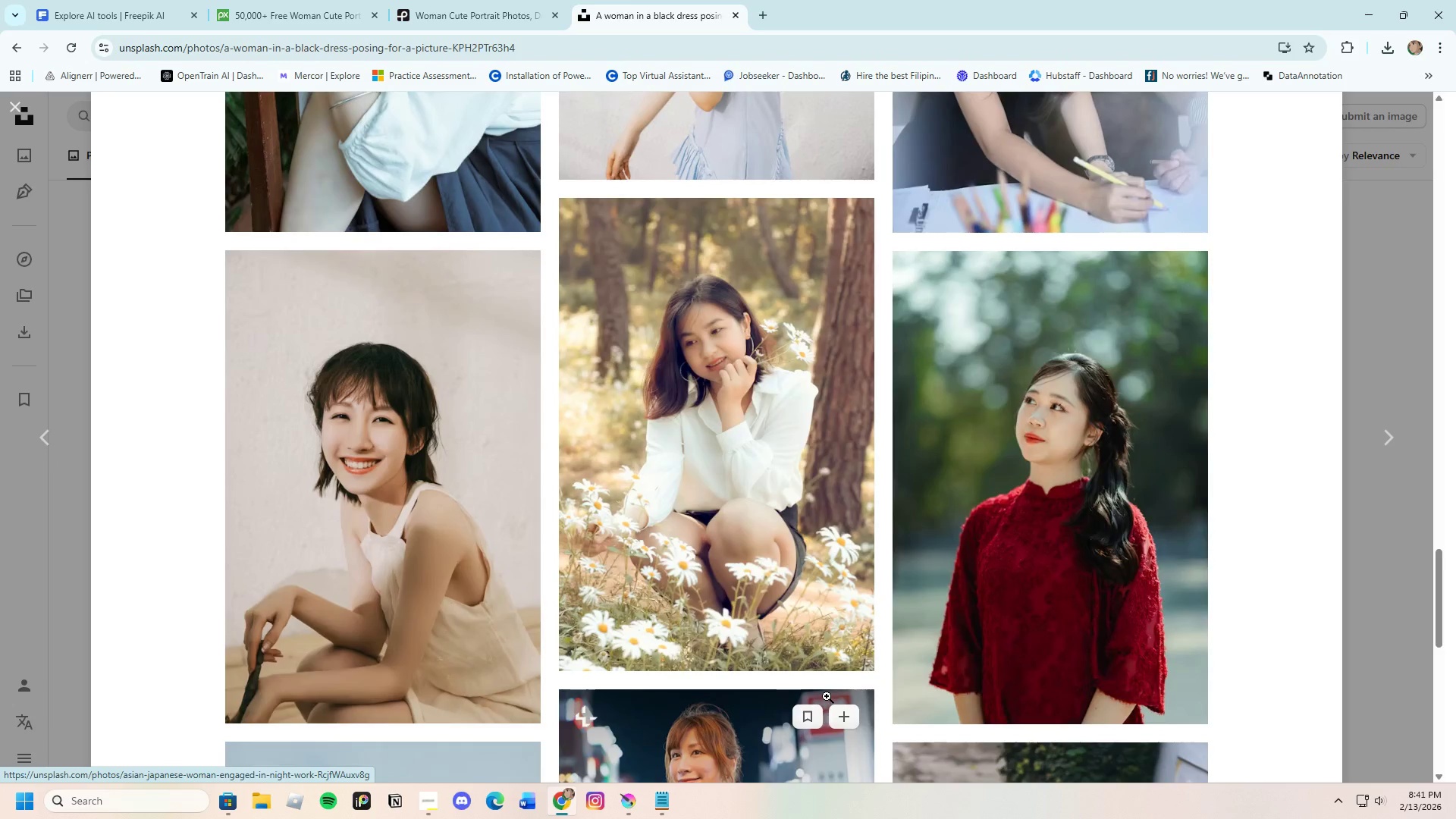 
scroll: coordinate [827, 696], scroll_direction: down, amount: 21.0
 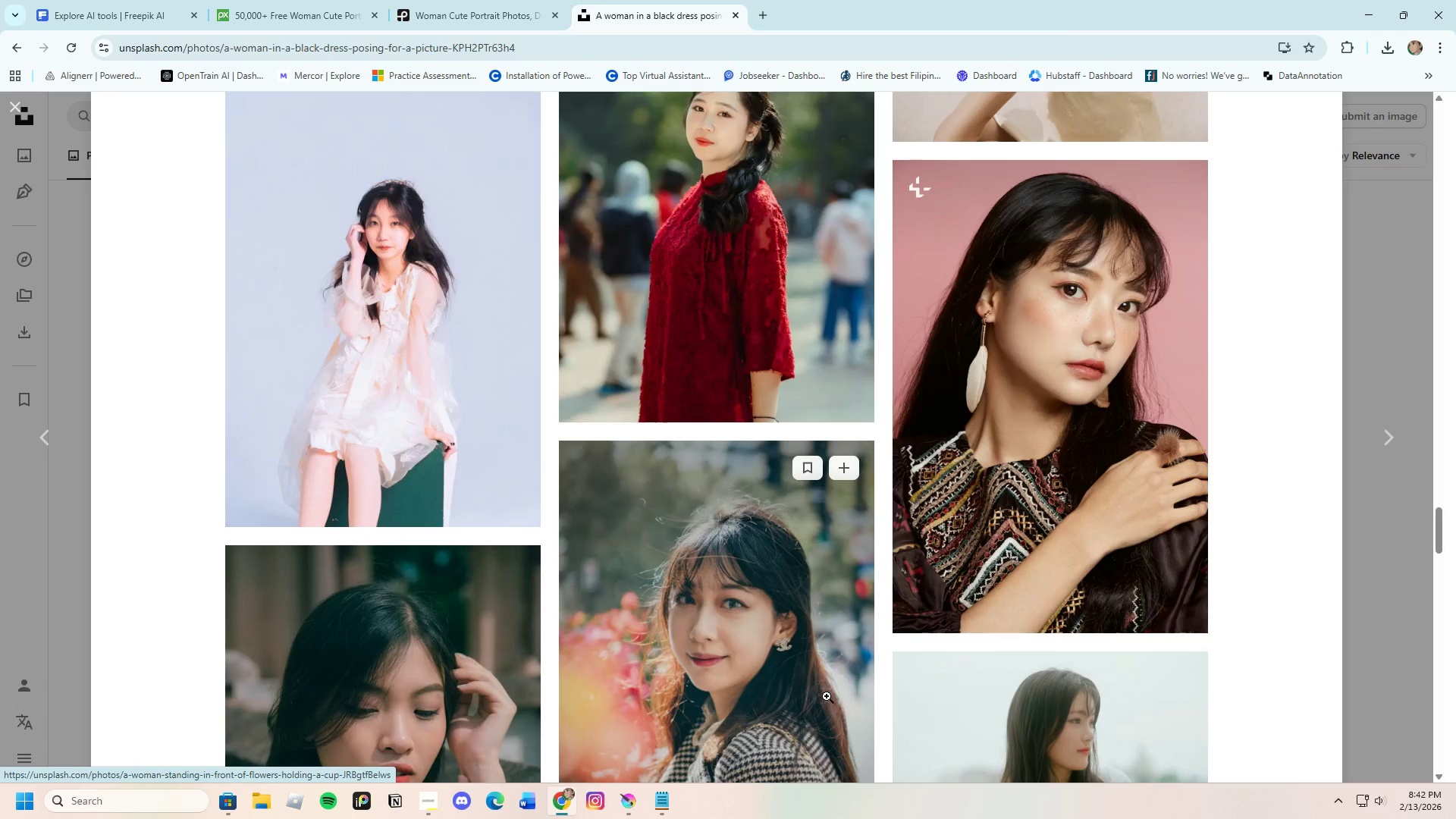 
scroll: coordinate [811, 601], scroll_direction: down, amount: 17.0
 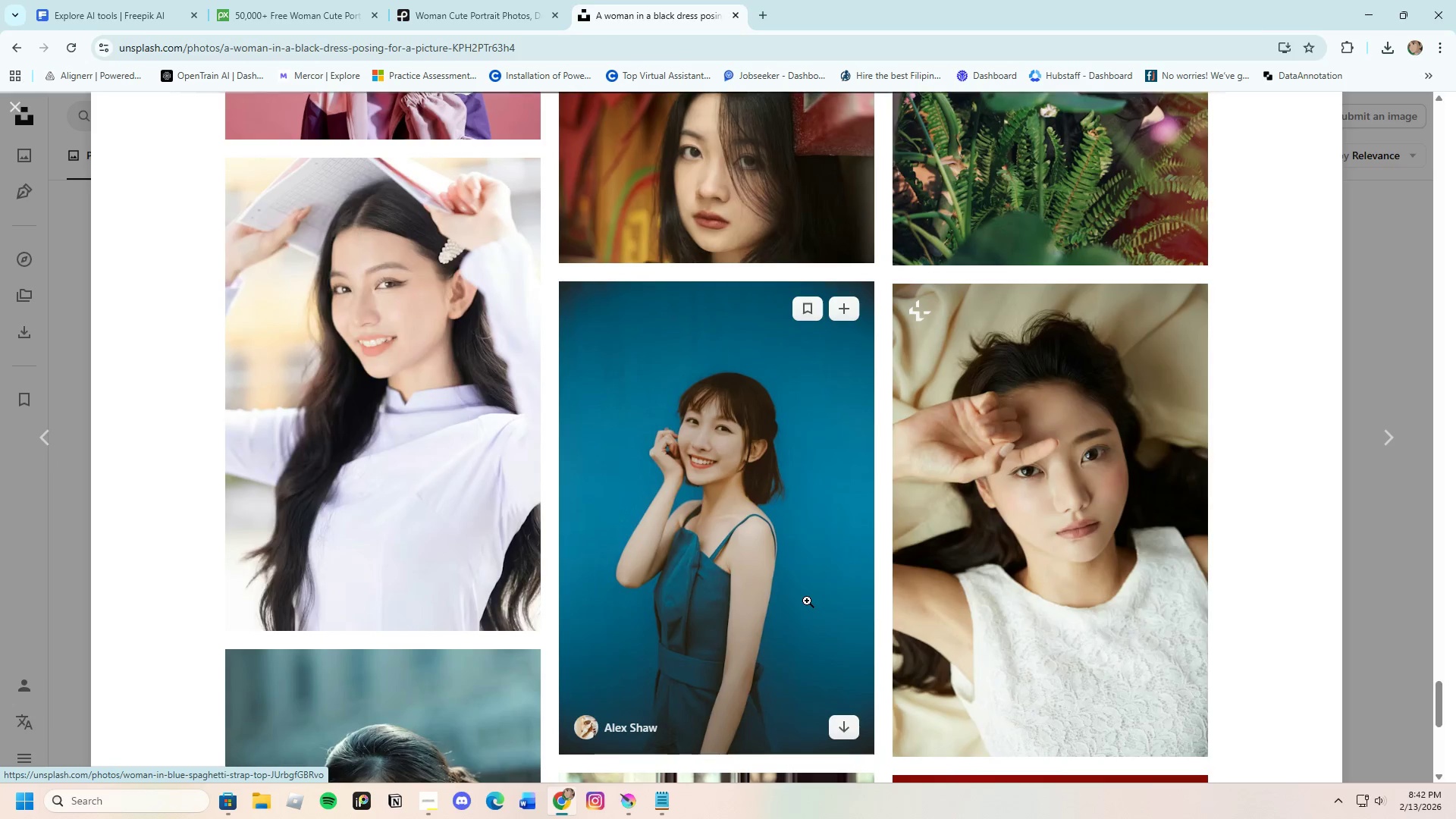 
scroll: coordinate [794, 607], scroll_direction: down, amount: 10.0
 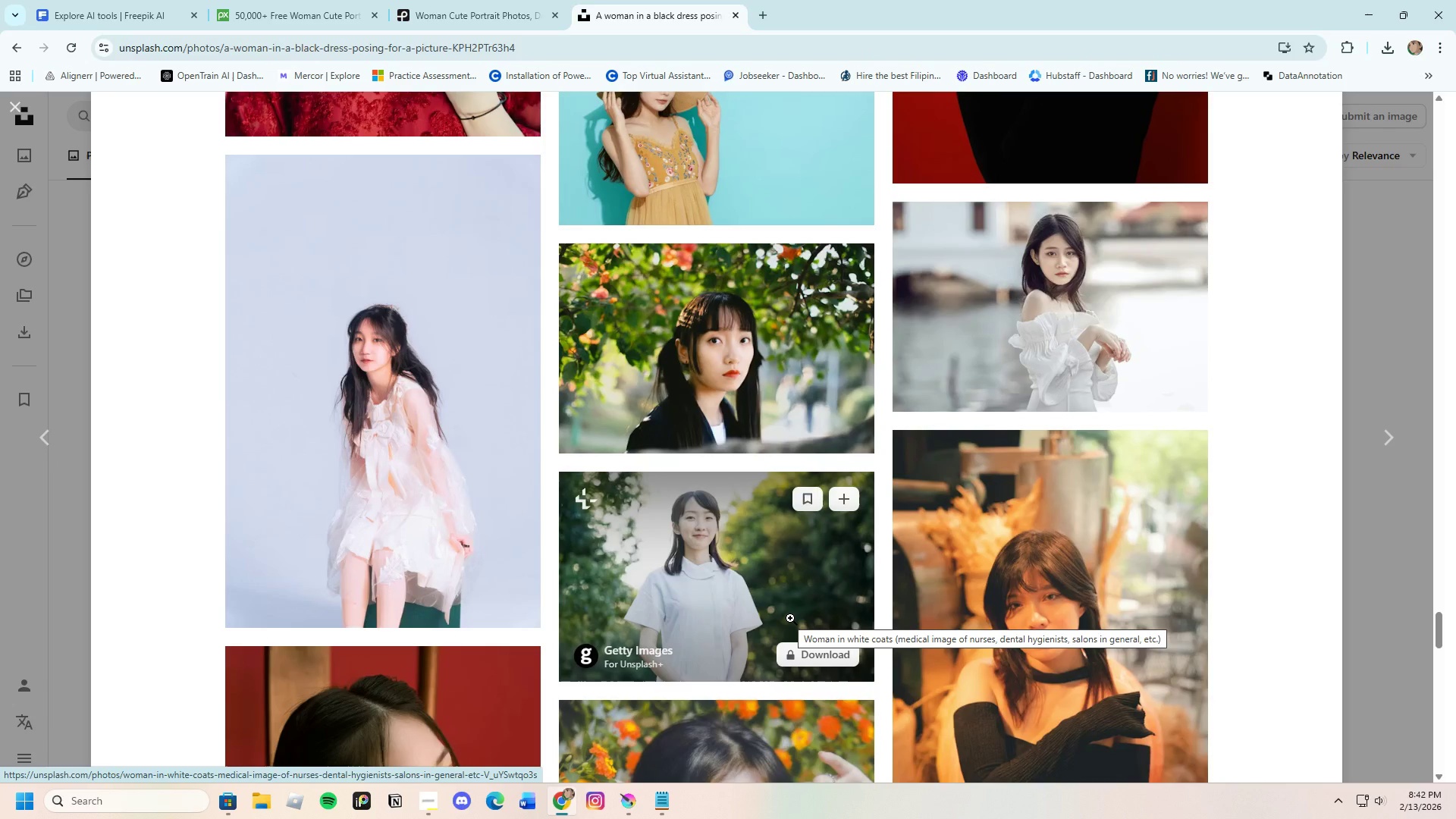 
wait(9.08)
 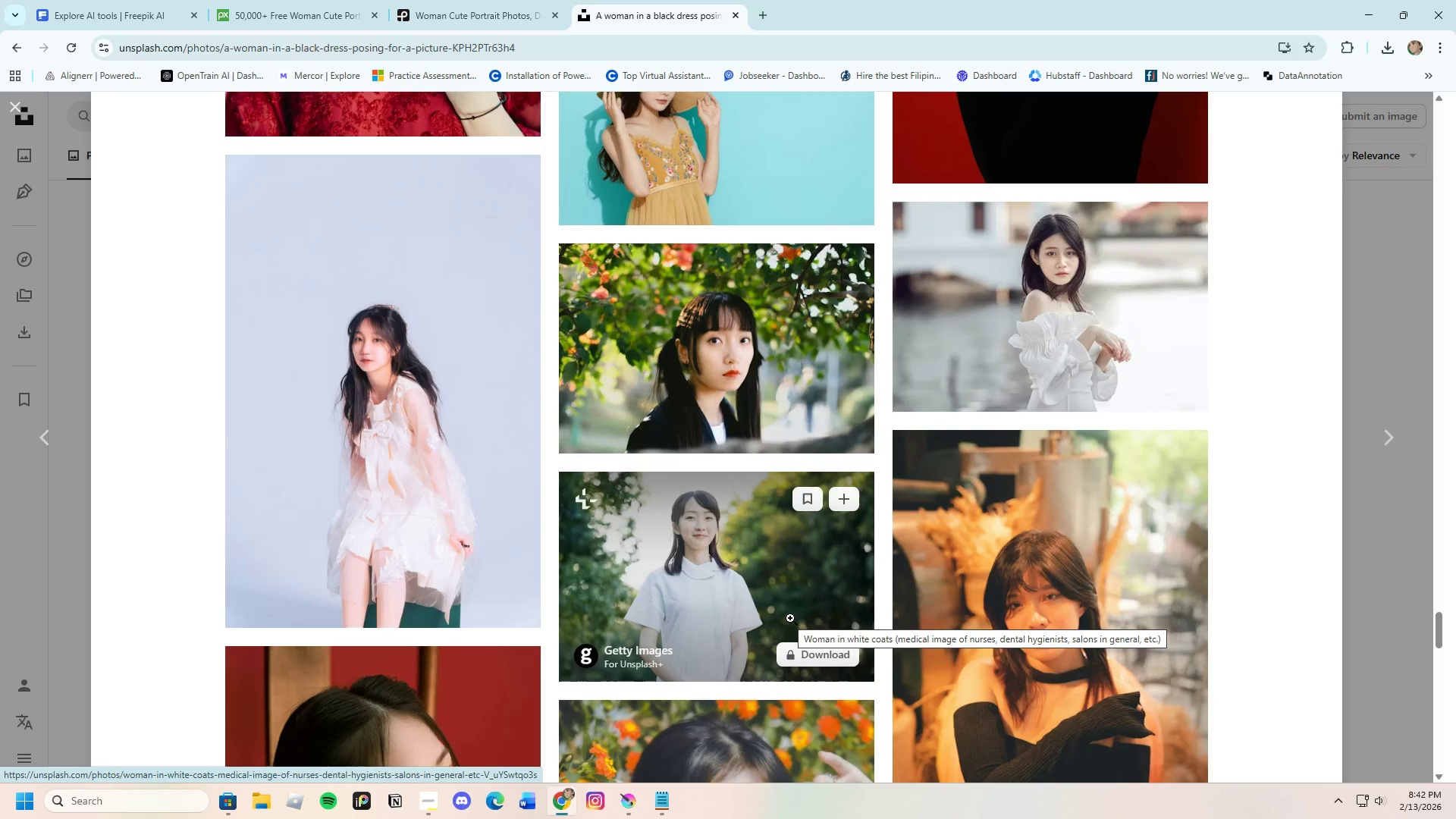 
scroll: coordinate [755, 498], scroll_direction: down, amount: 24.0
 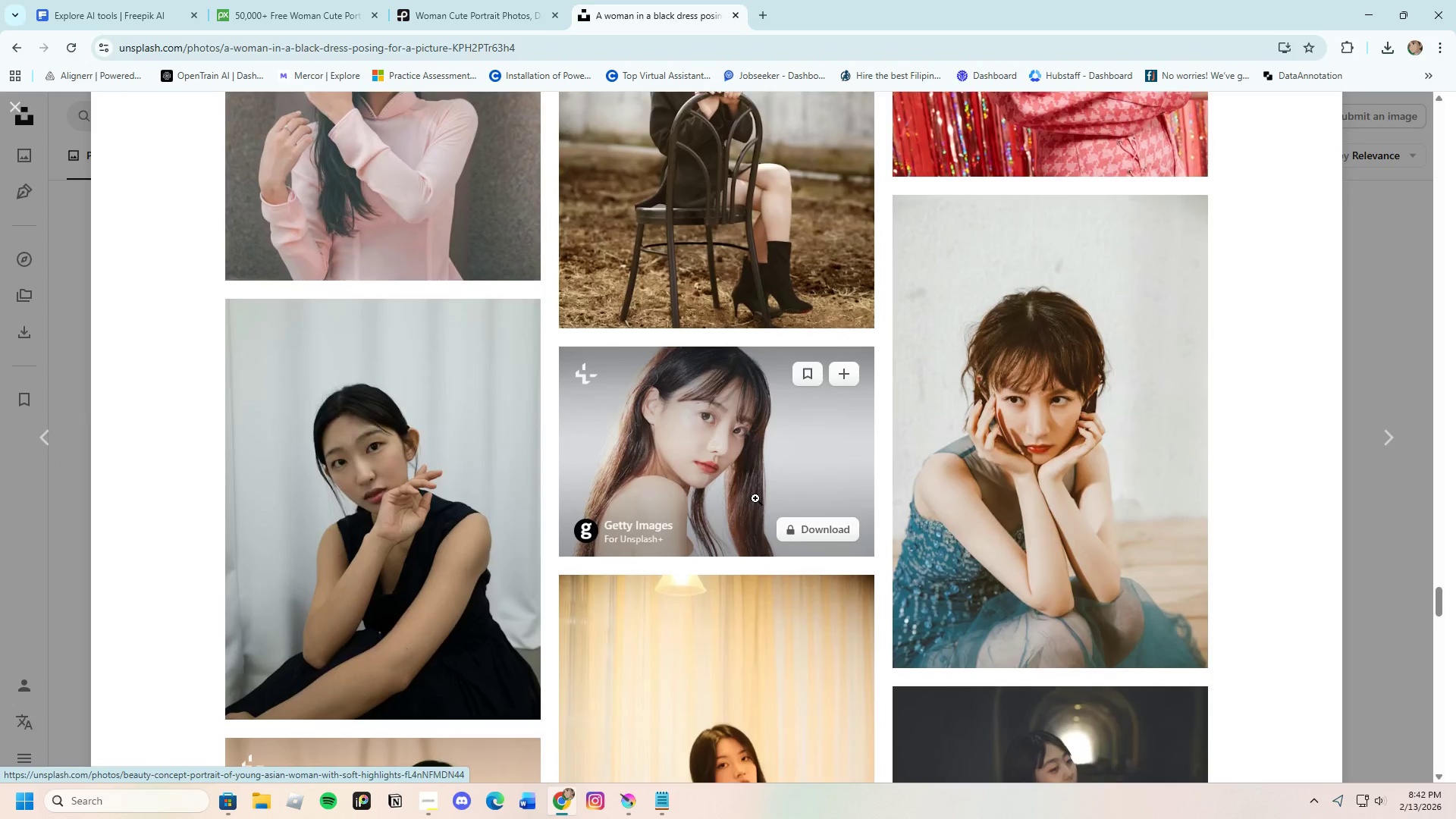 
scroll: coordinate [755, 498], scroll_direction: down, amount: 32.0
 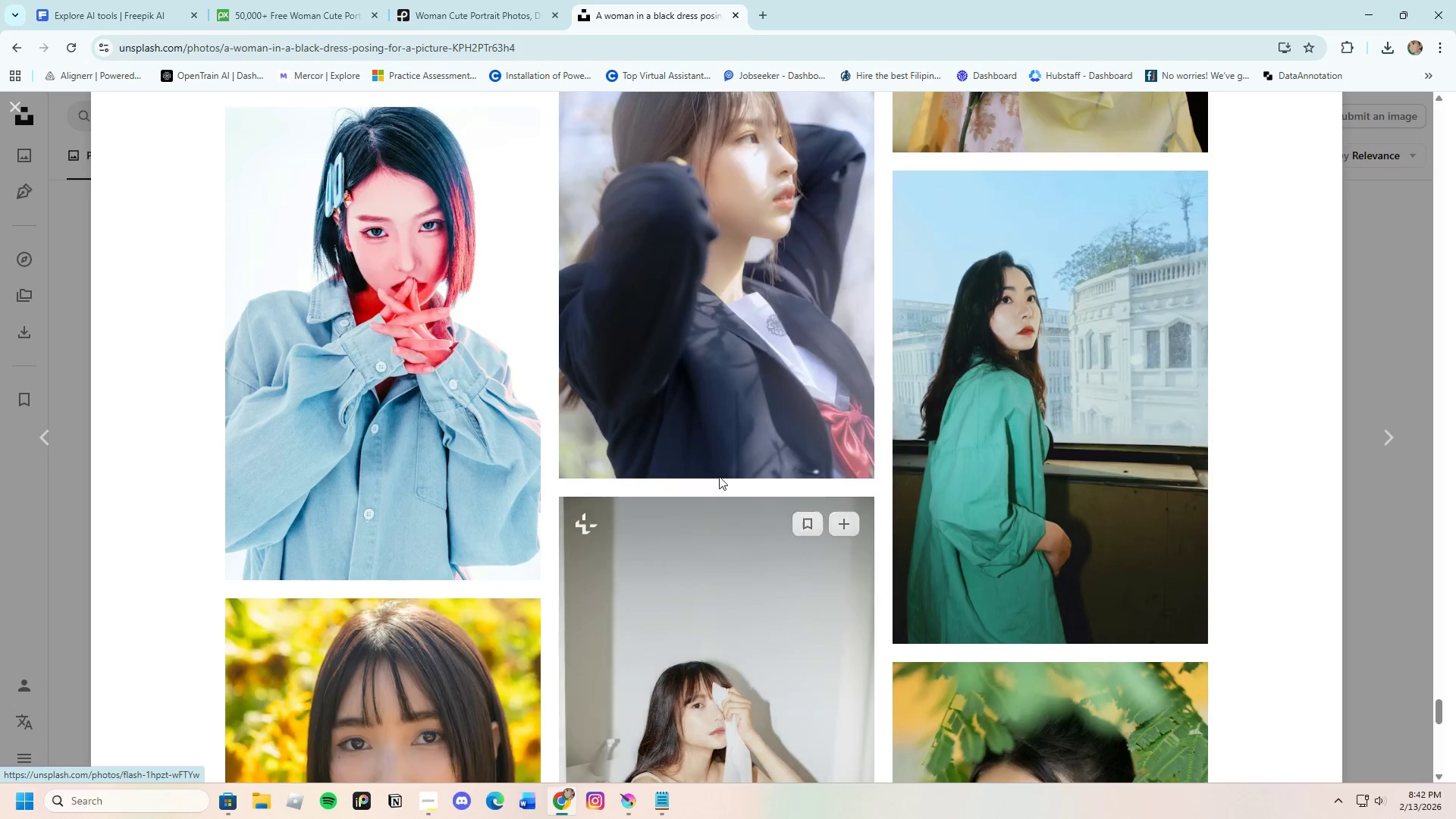 
left_click([733, 336])
 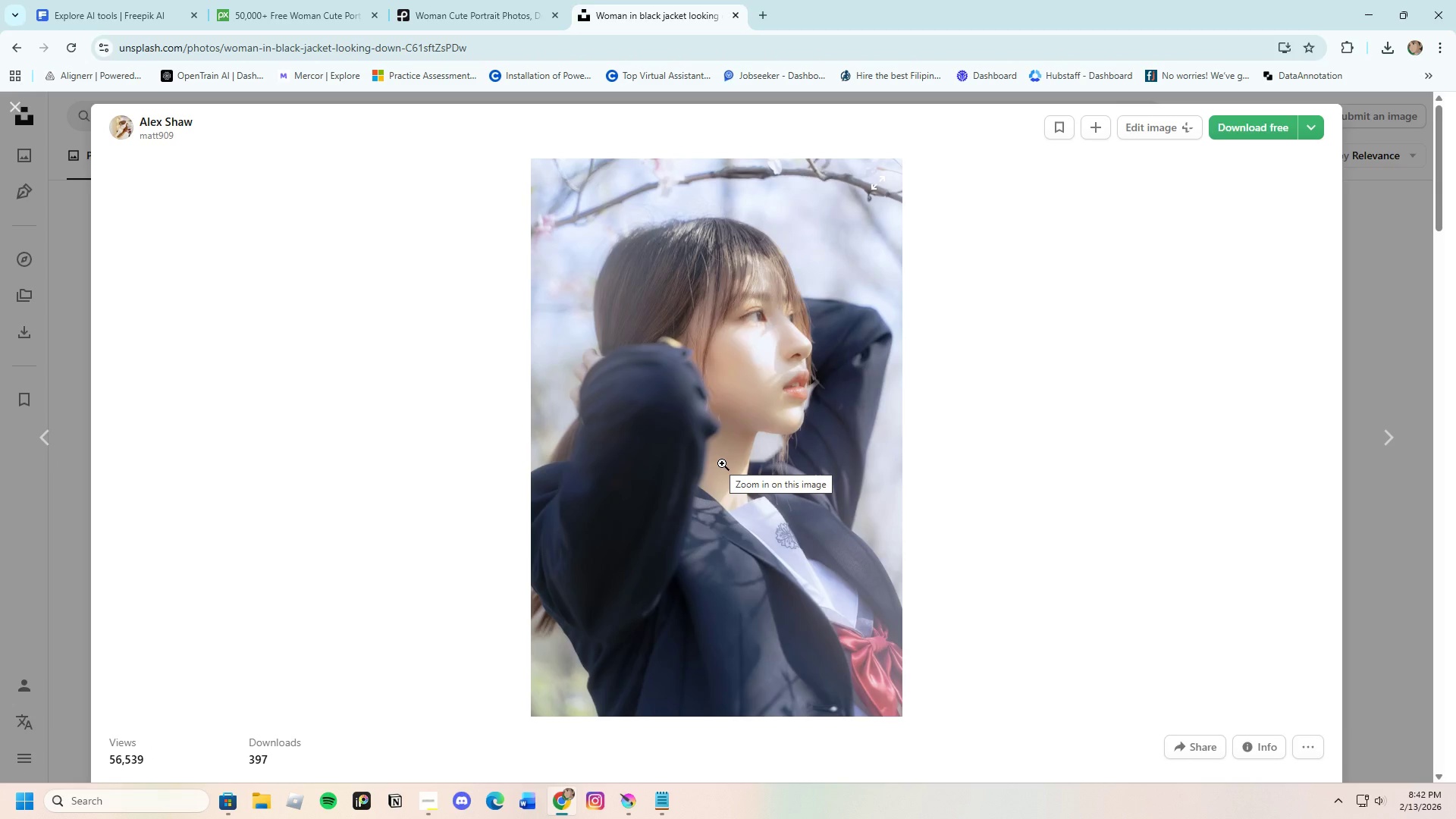 
scroll: coordinate [720, 467], scroll_direction: down, amount: 30.0
 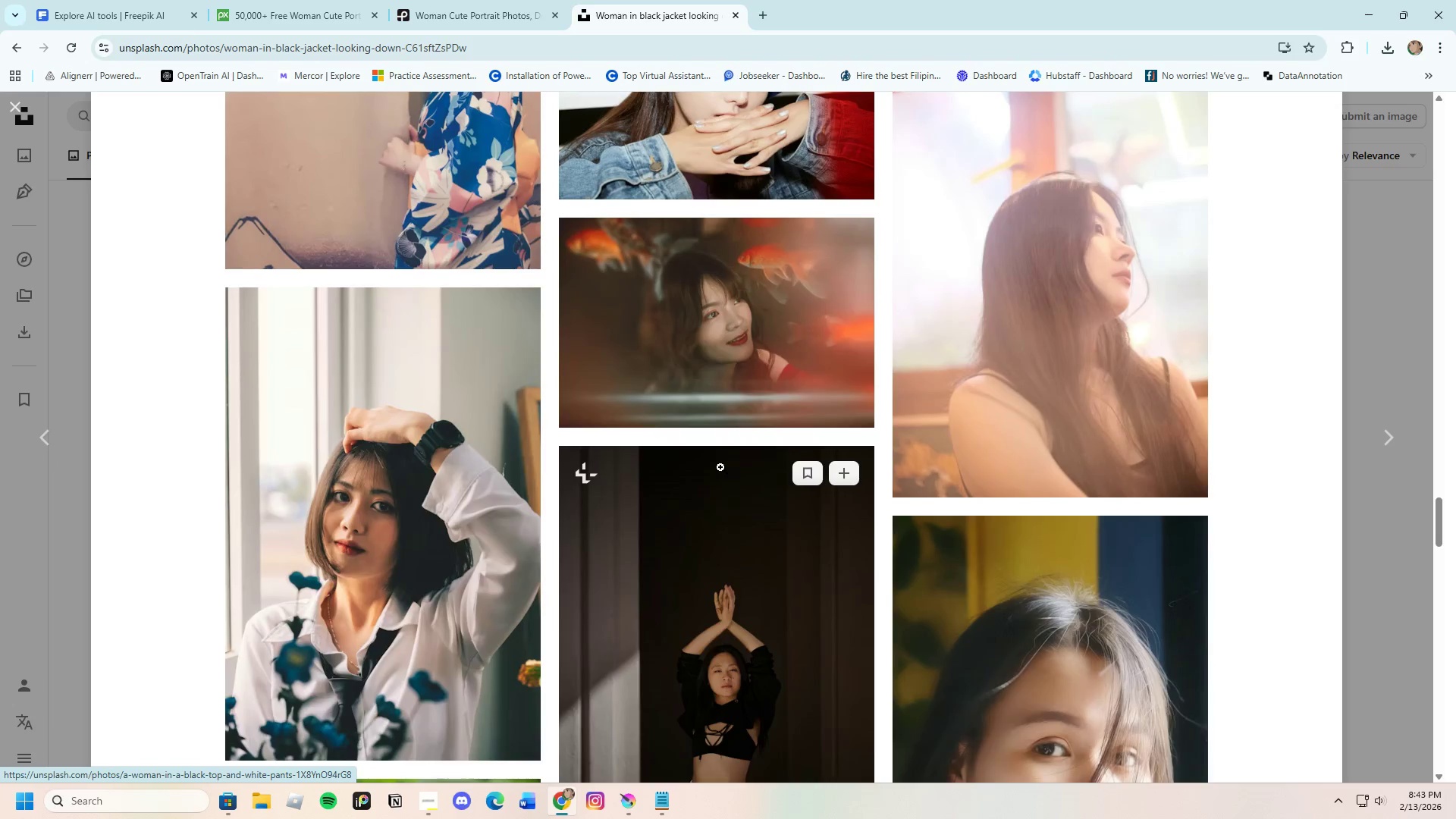 
scroll: coordinate [720, 467], scroll_direction: down, amount: 4.0
 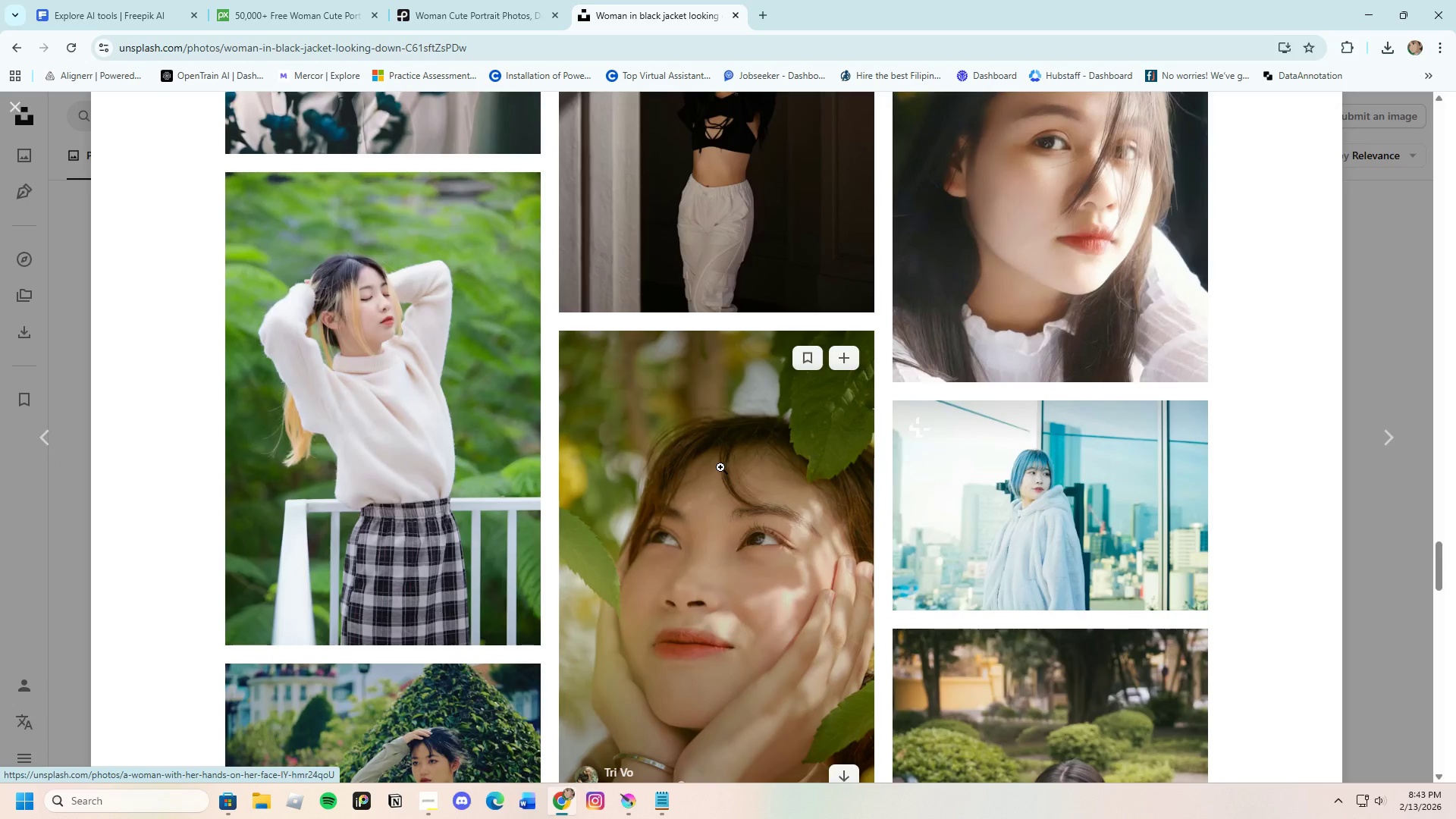 
scroll: coordinate [720, 467], scroll_direction: up, amount: 3.0
 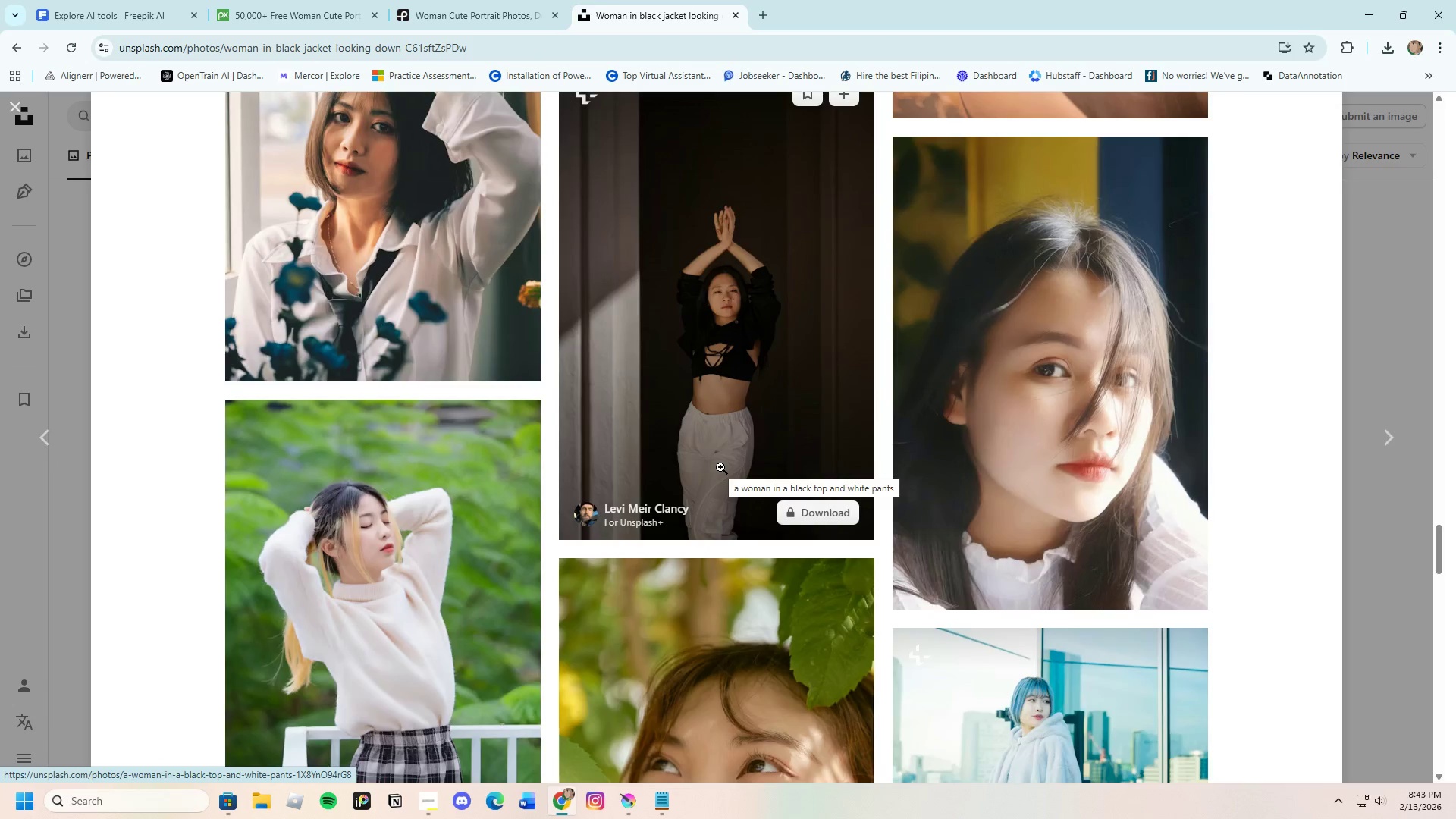 
scroll: coordinate [771, 549], scroll_direction: down, amount: 24.0
 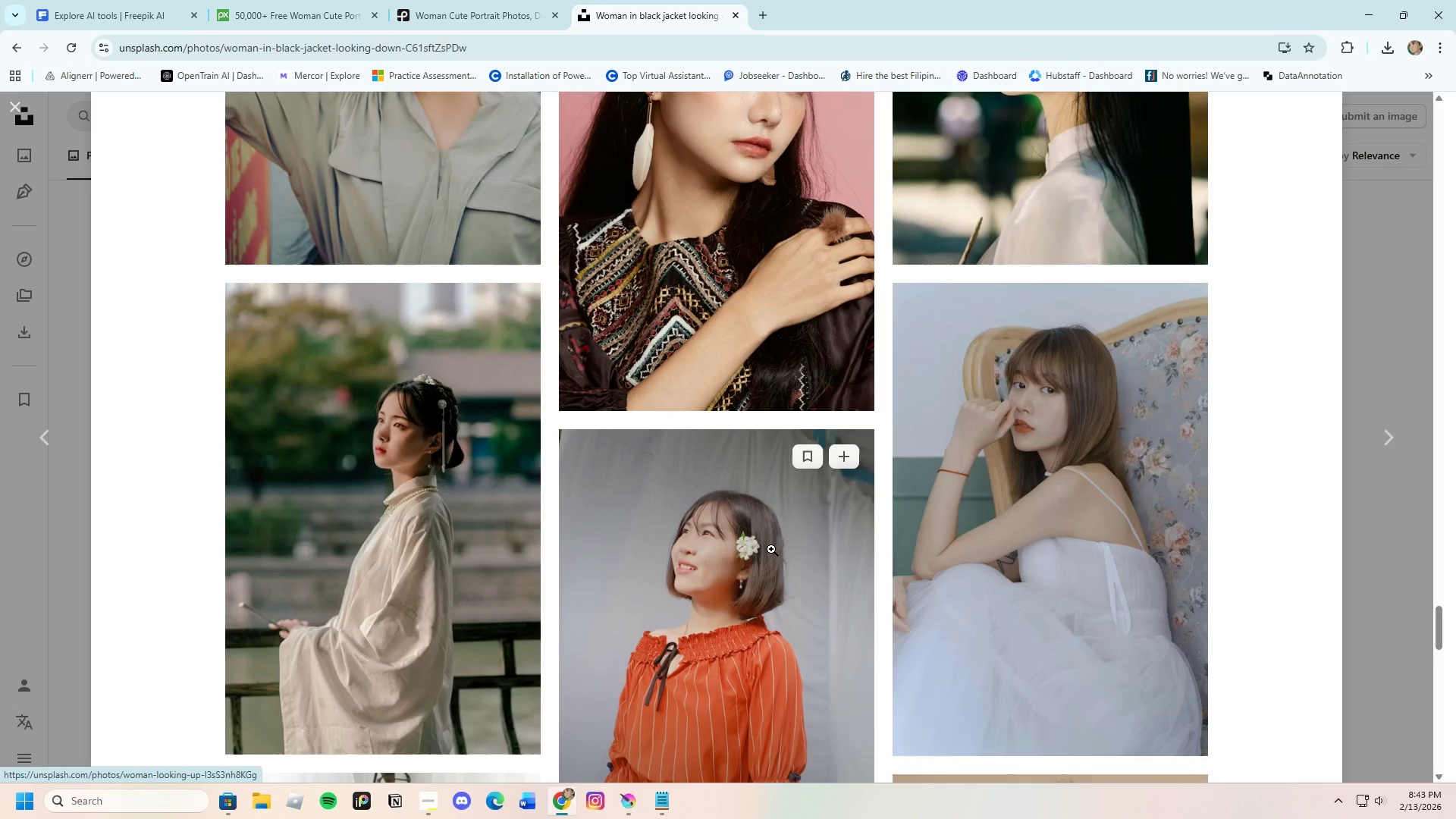 
scroll: coordinate [771, 549], scroll_direction: up, amount: 2.0
 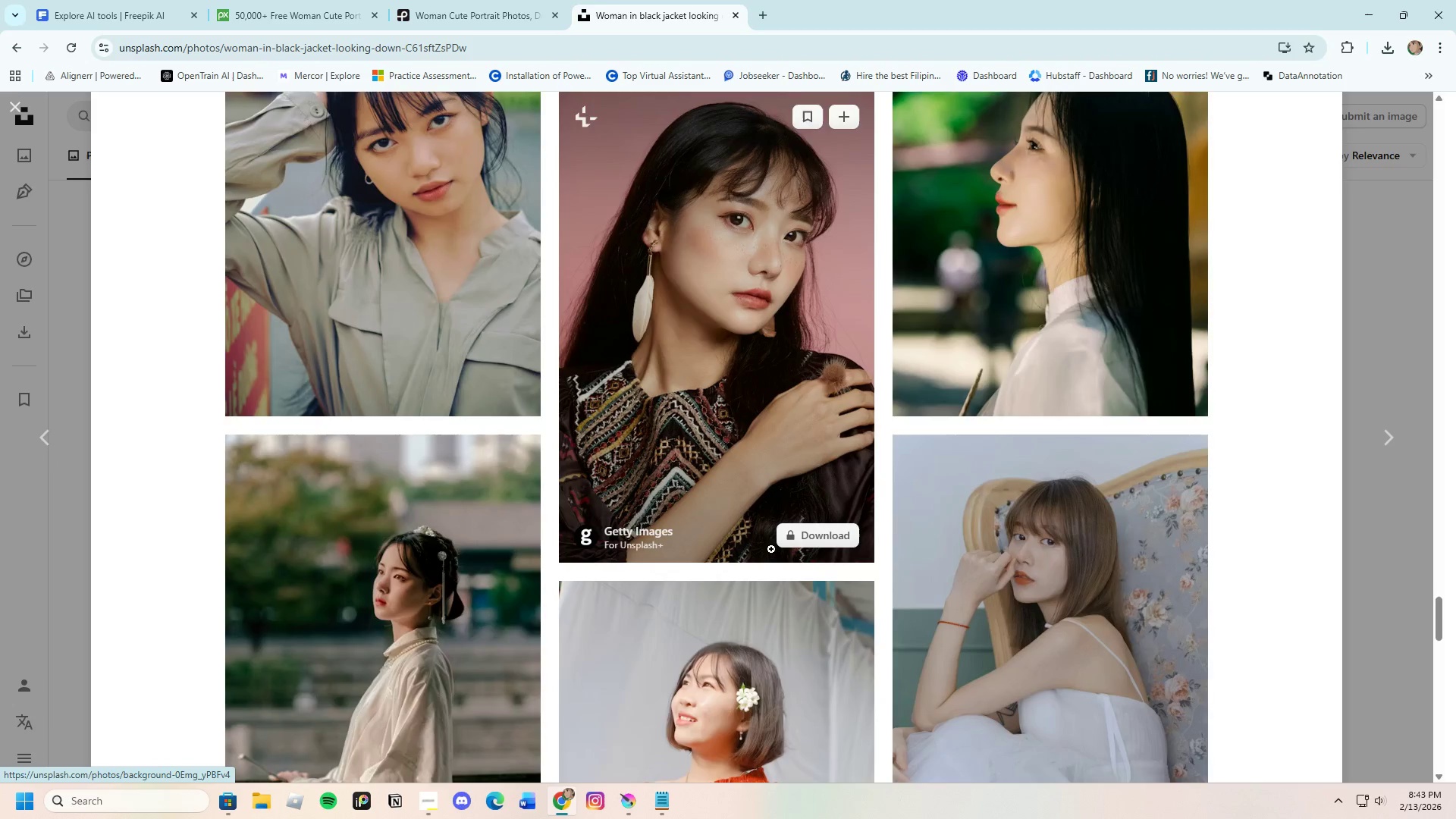 
scroll: coordinate [771, 549], scroll_direction: down, amount: 15.0
 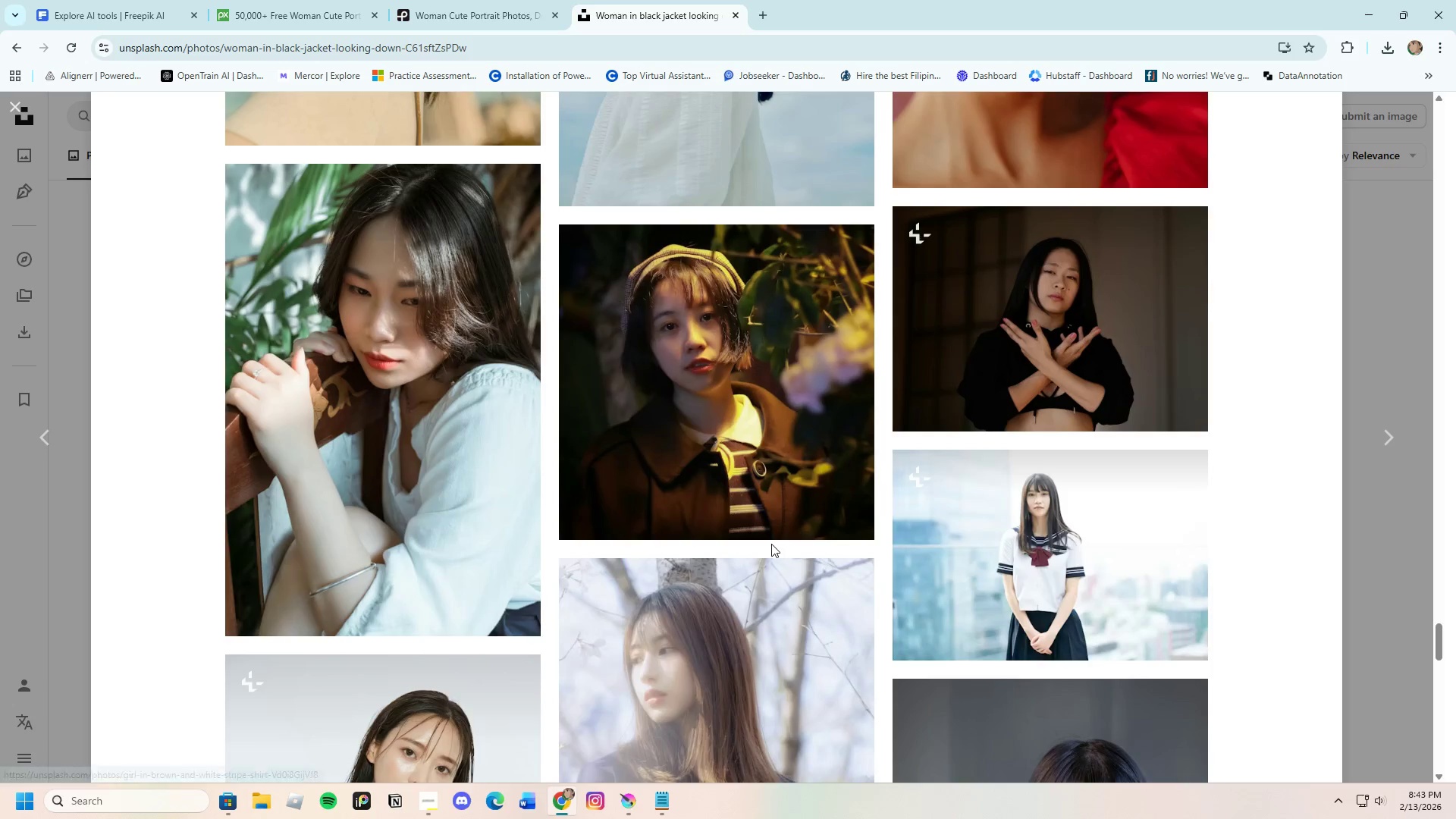 
scroll: coordinate [771, 526], scroll_direction: up, amount: 9.0
 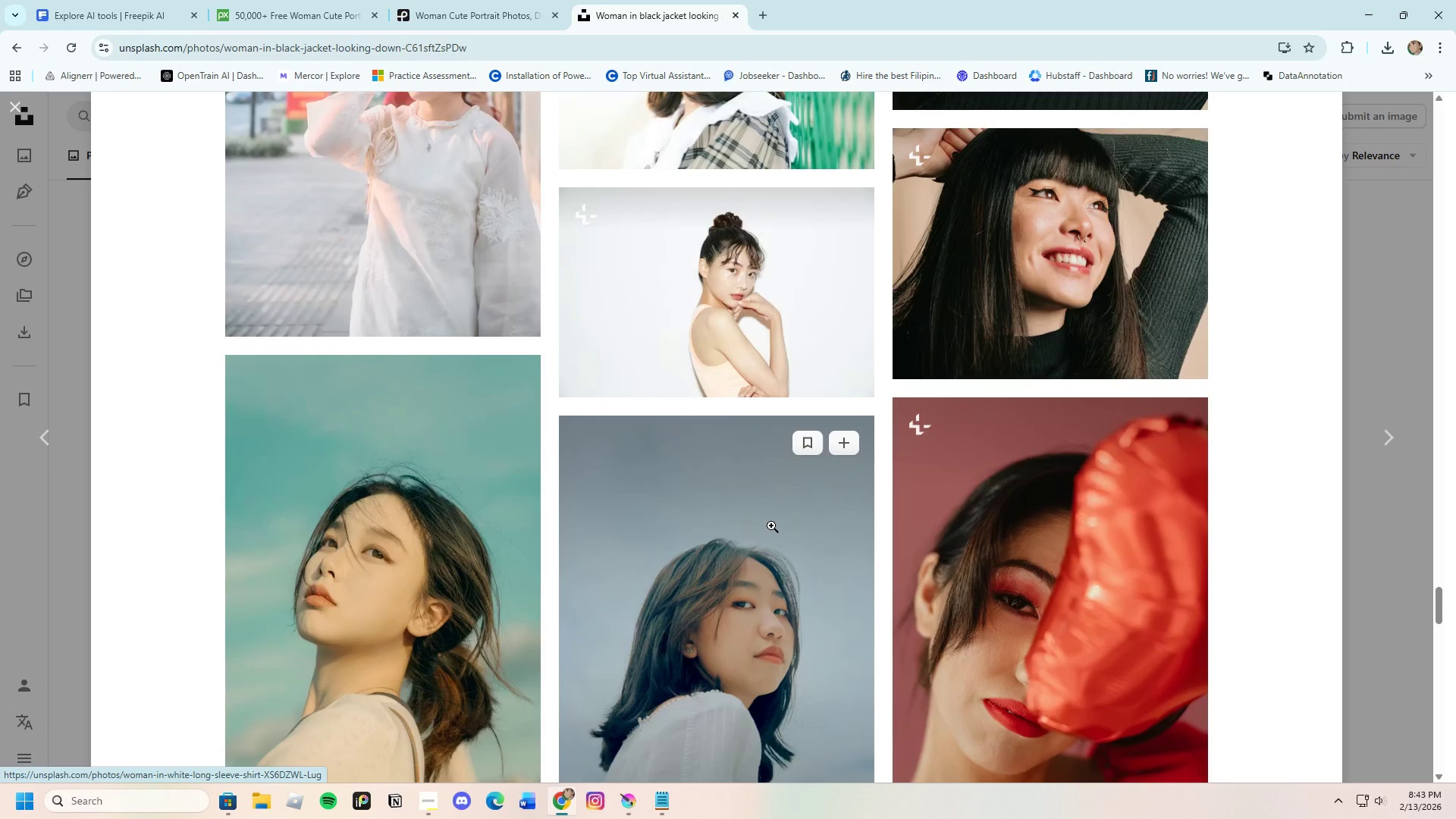 
scroll: coordinate [769, 529], scroll_direction: down, amount: 29.0
 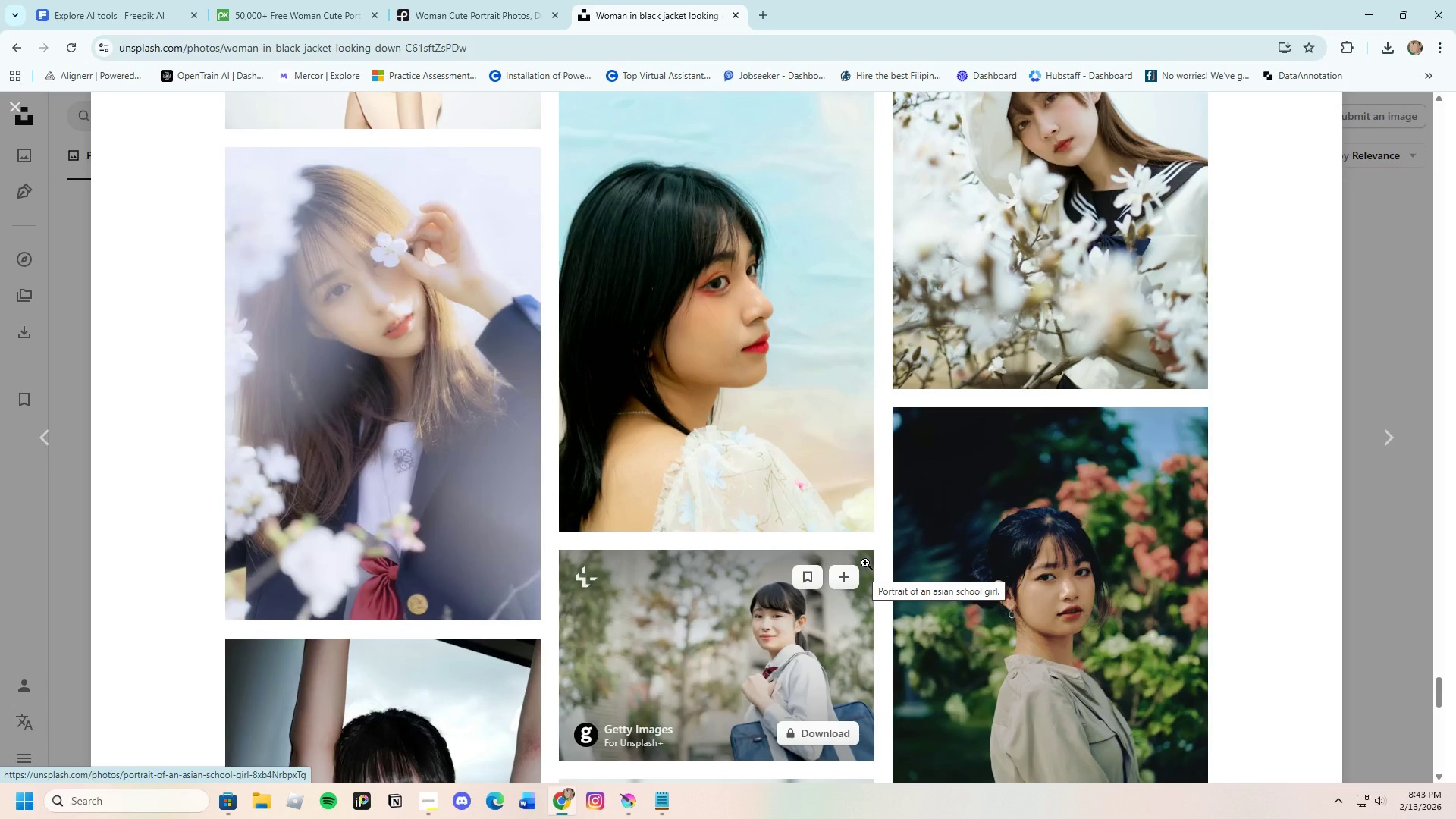 
wait(6.22)
 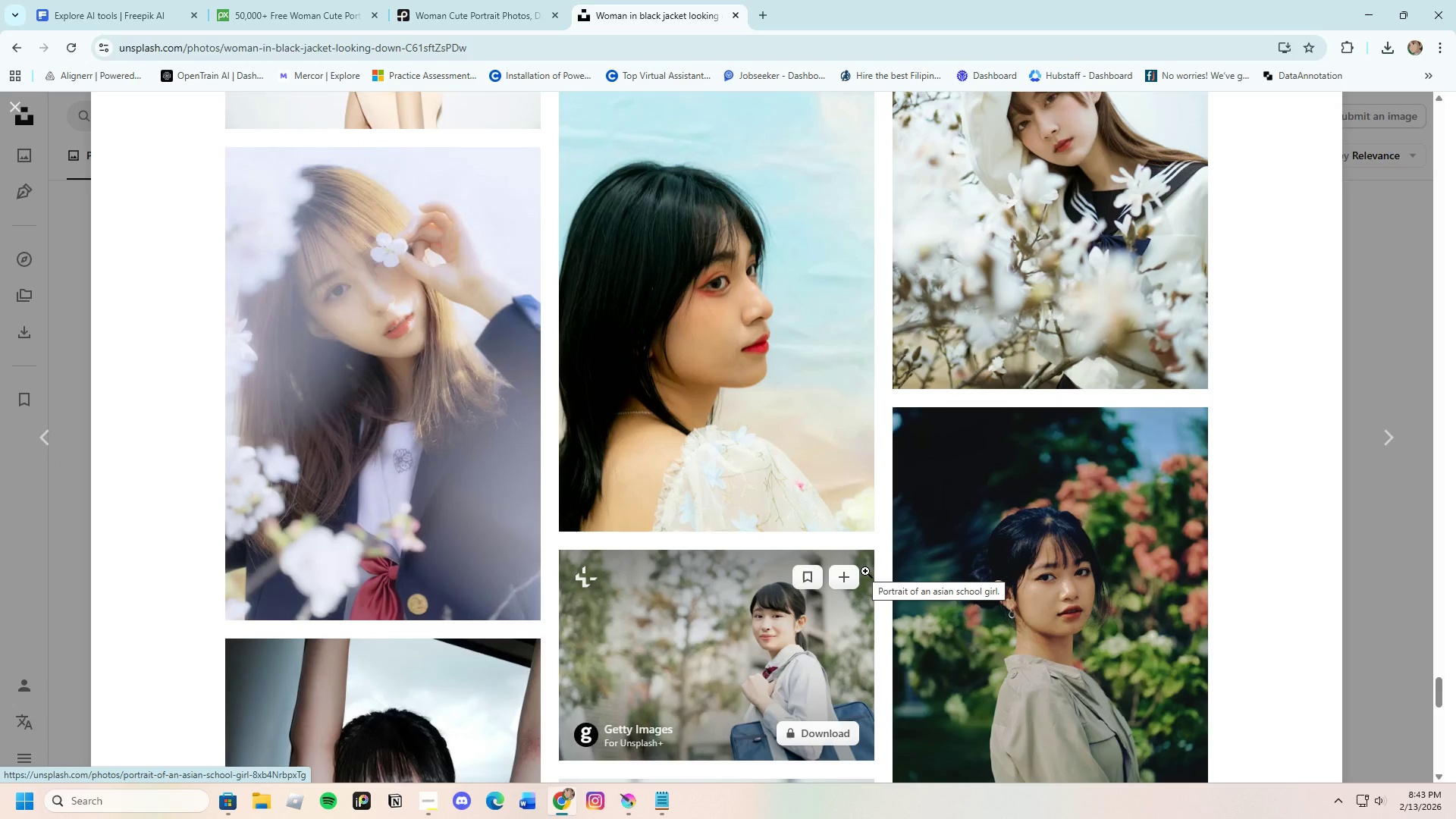 
scroll: coordinate [864, 563], scroll_direction: up, amount: 2.0
 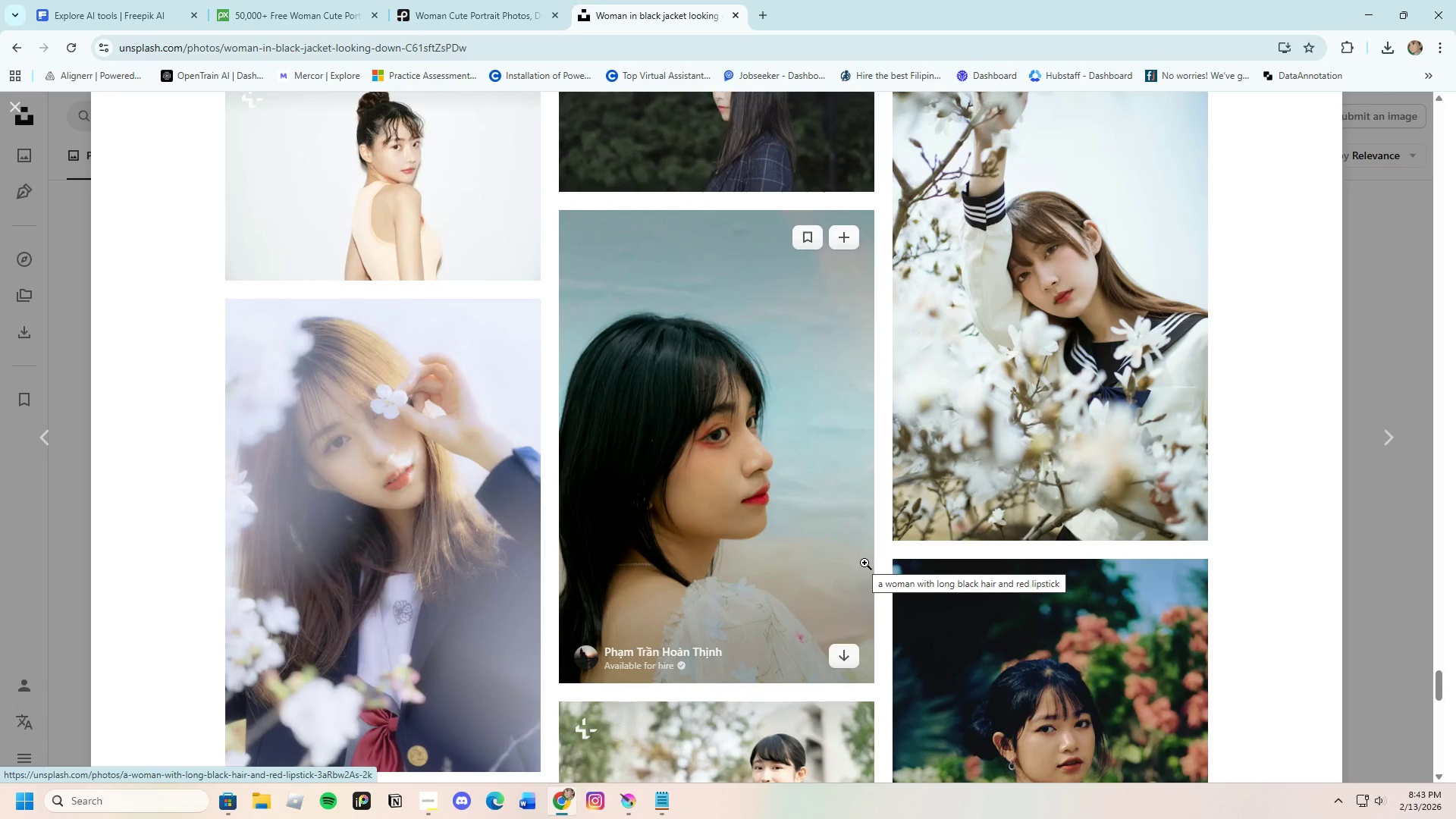 
scroll: coordinate [848, 565], scroll_direction: down, amount: 20.0
 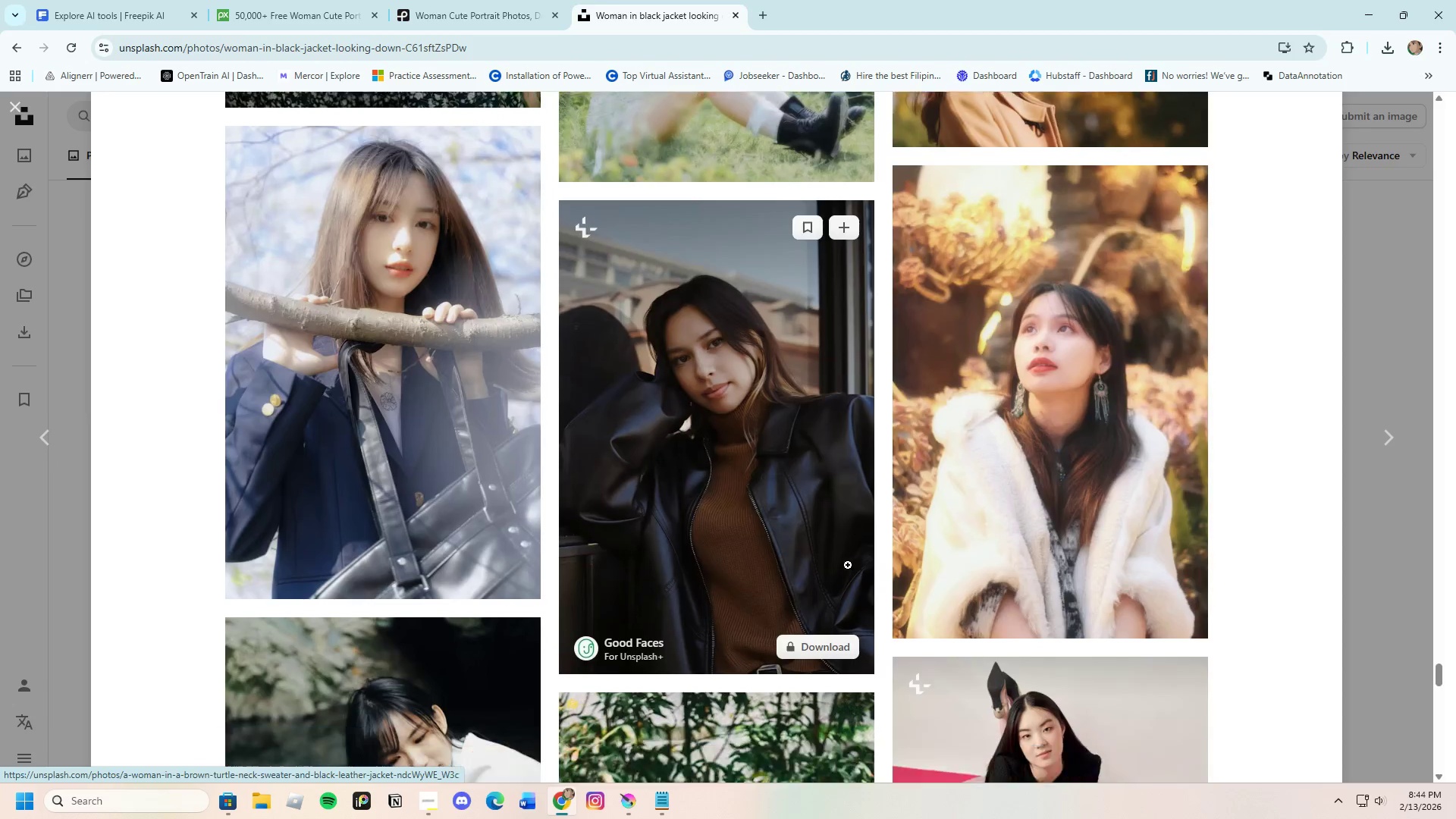 
scroll: coordinate [824, 607], scroll_direction: down, amount: 16.0
 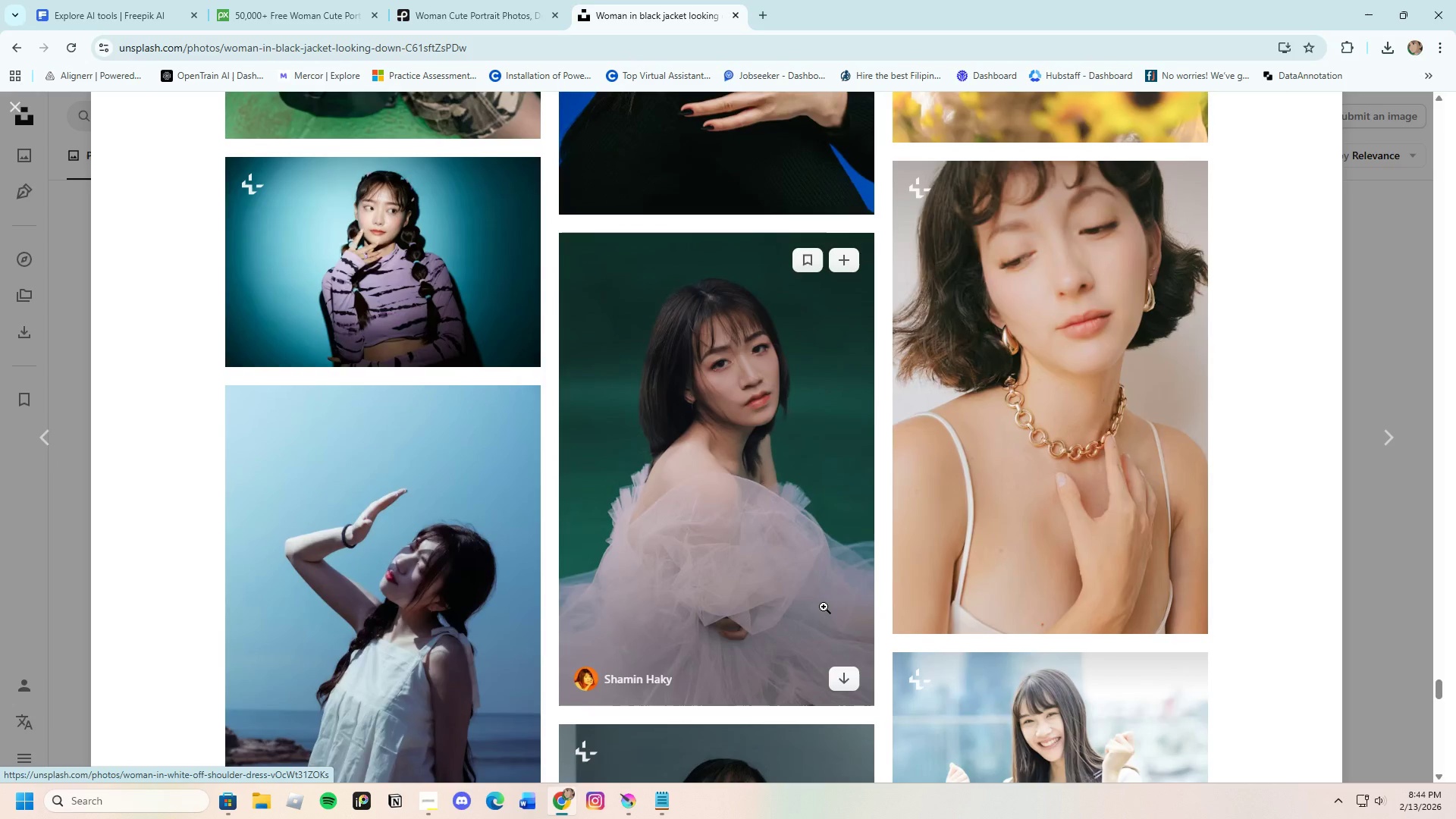 
scroll: coordinate [826, 600], scroll_direction: down, amount: 40.0
 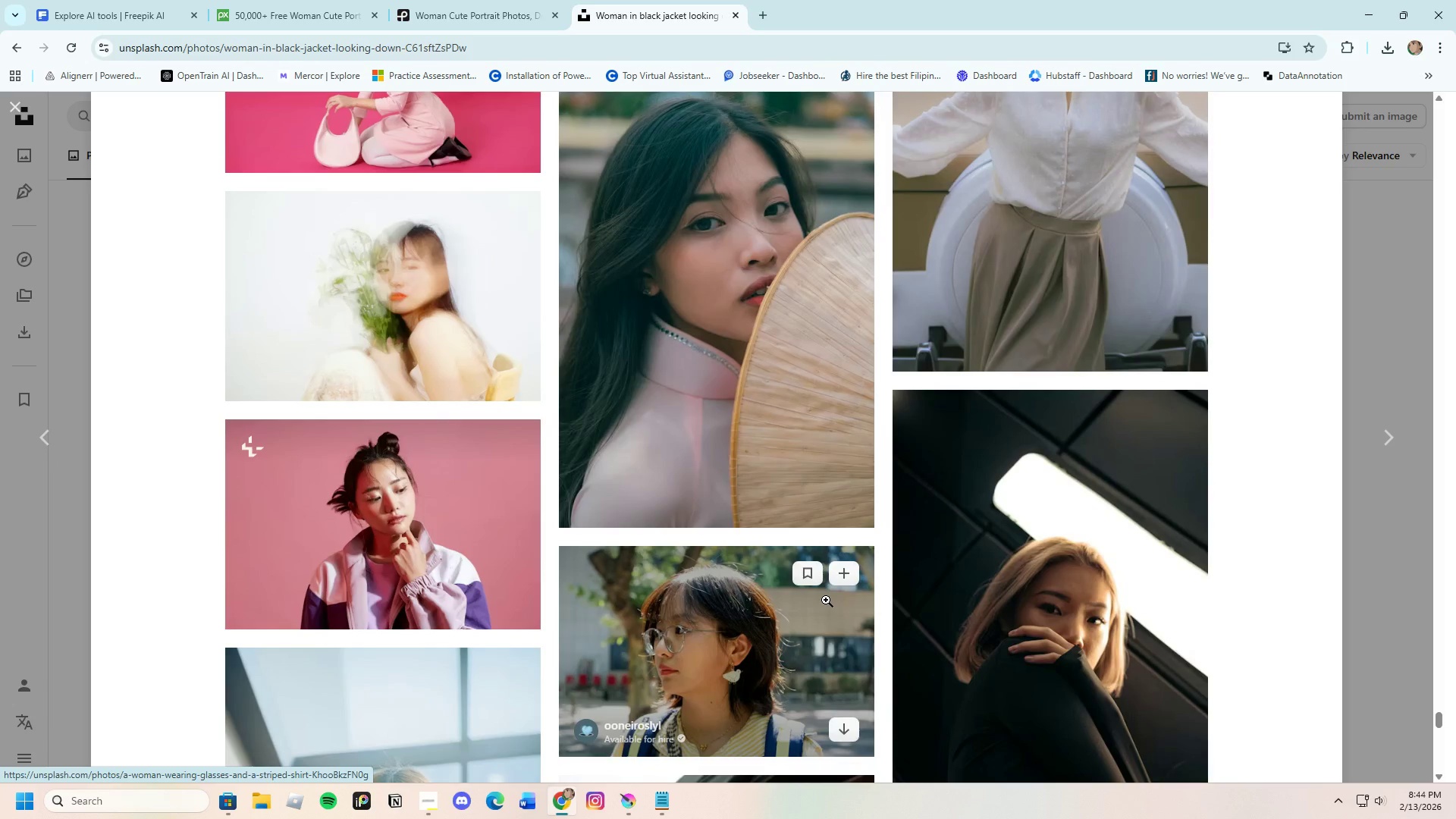 
scroll: coordinate [861, 613], scroll_direction: down, amount: 19.0
 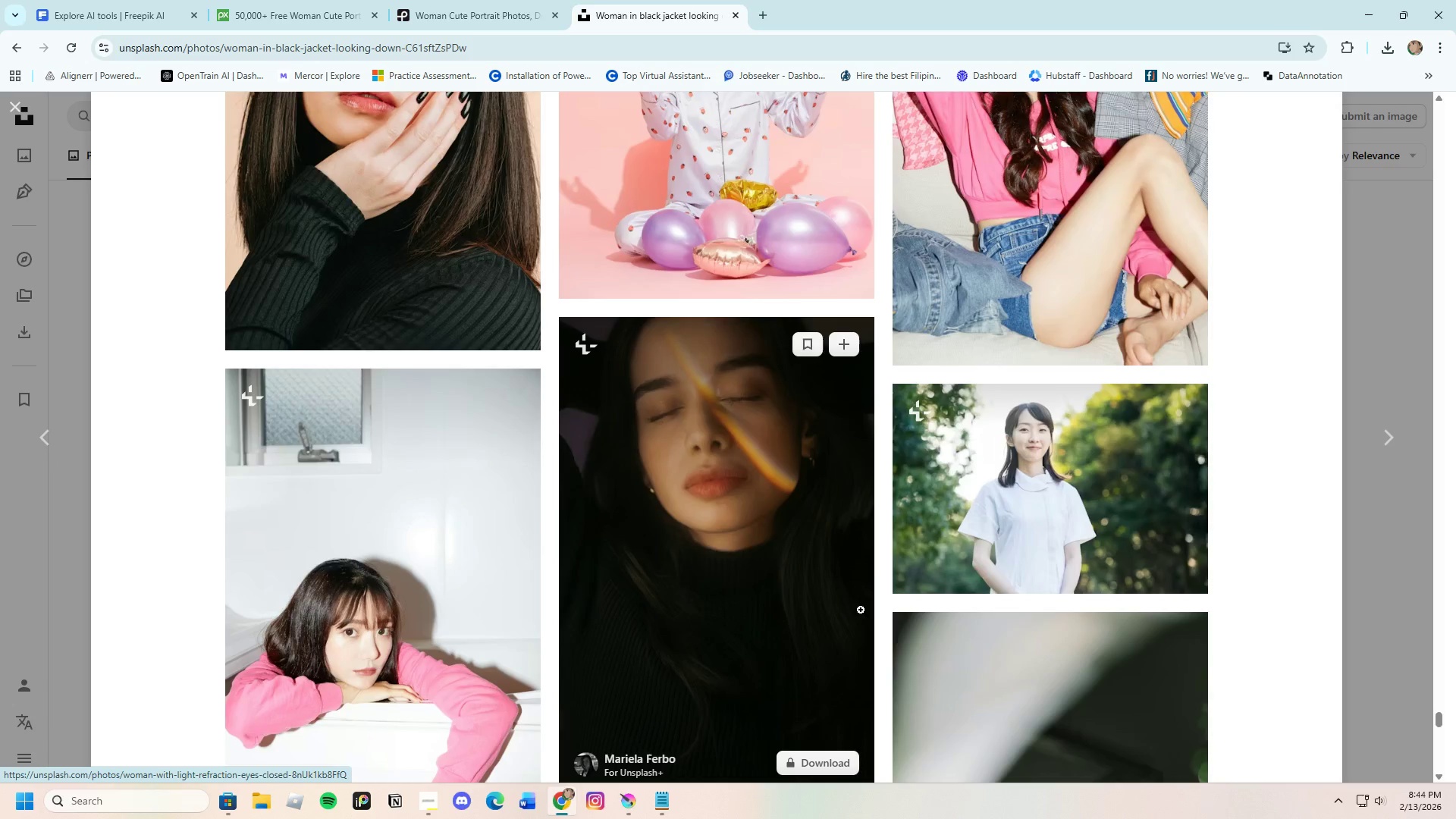 
scroll: coordinate [861, 610], scroll_direction: up, amount: 2.0
 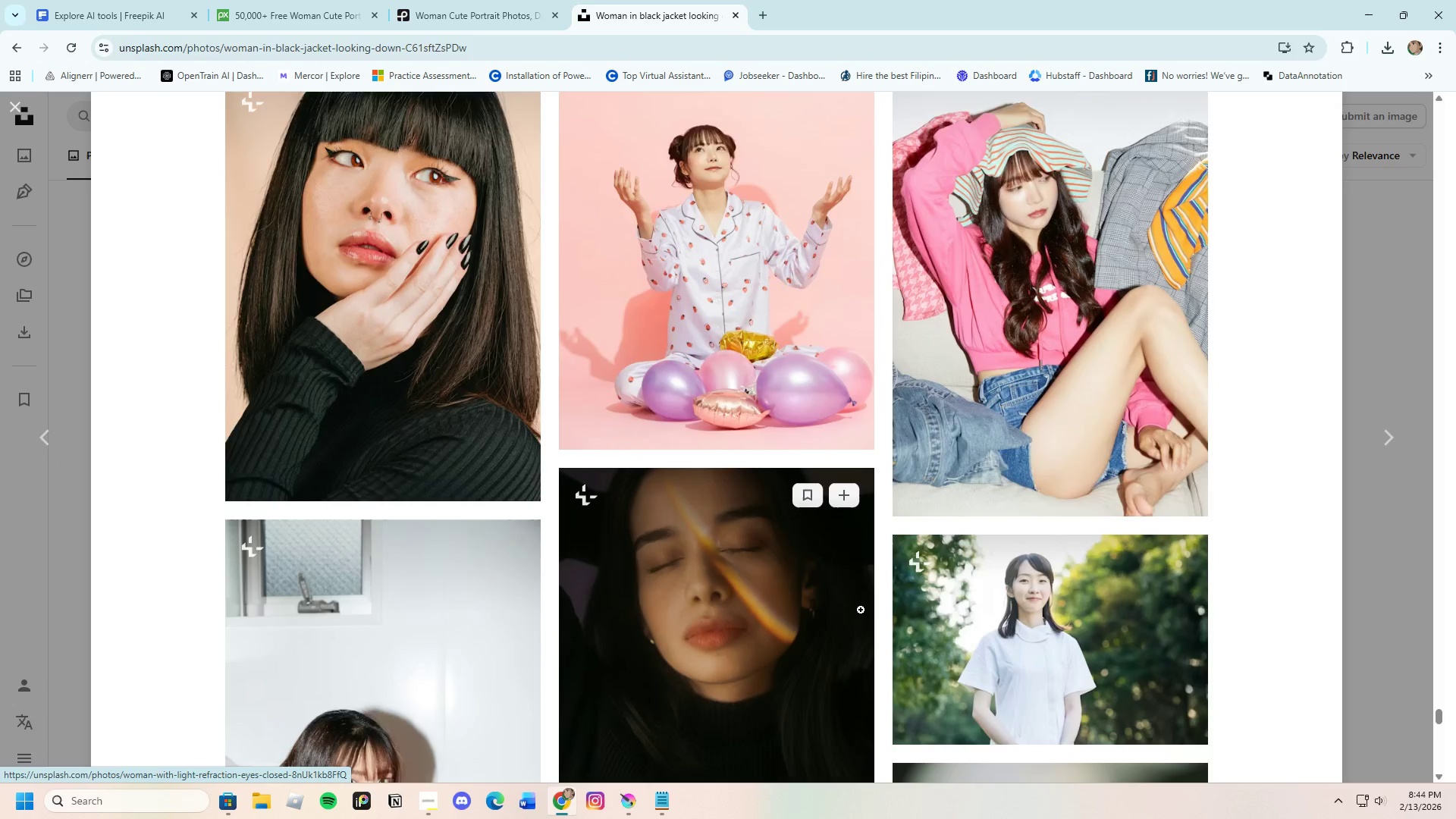 
scroll: coordinate [861, 604], scroll_direction: down, amount: 23.0
 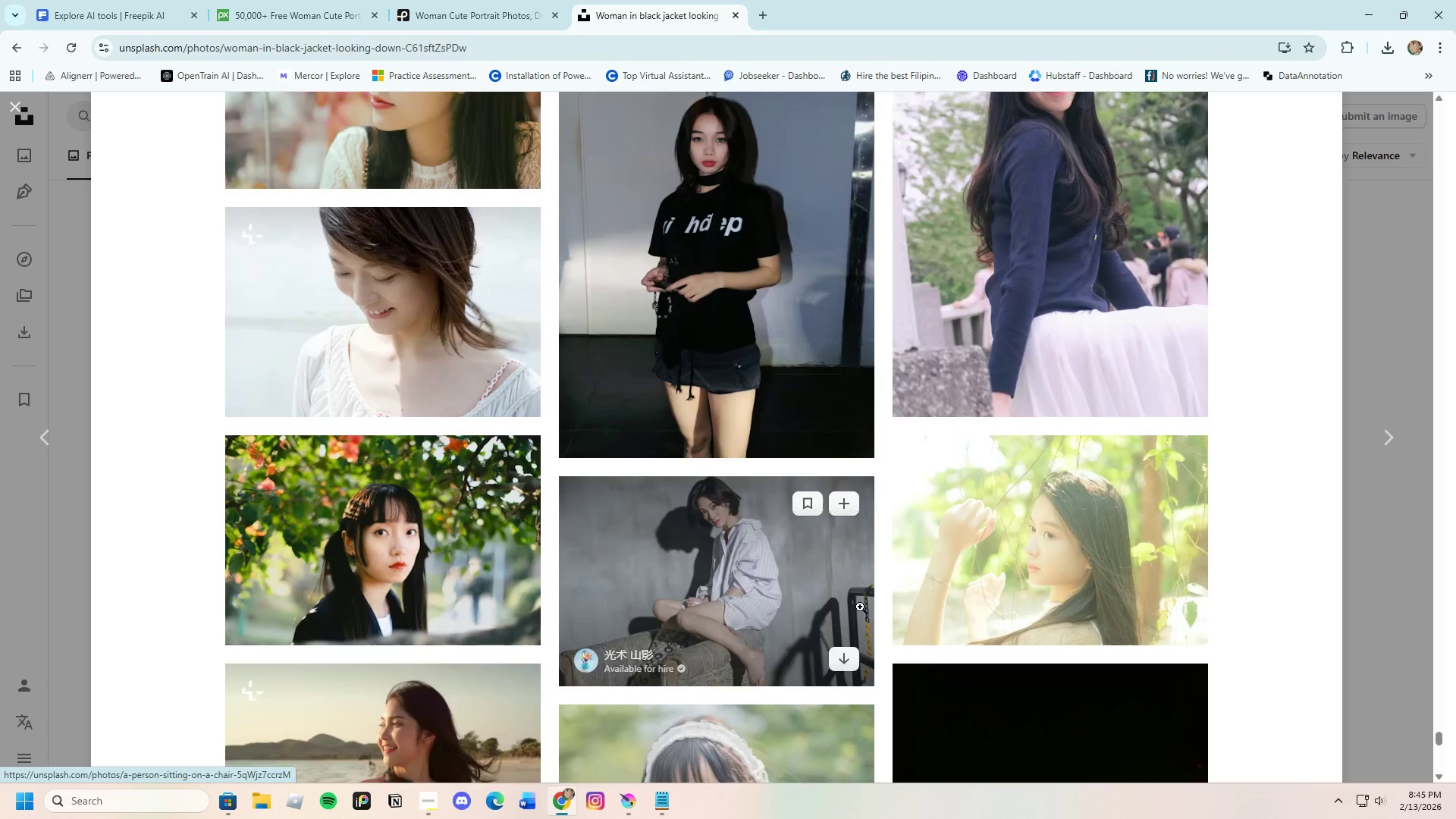 
scroll: coordinate [852, 624], scroll_direction: down, amount: 18.0
 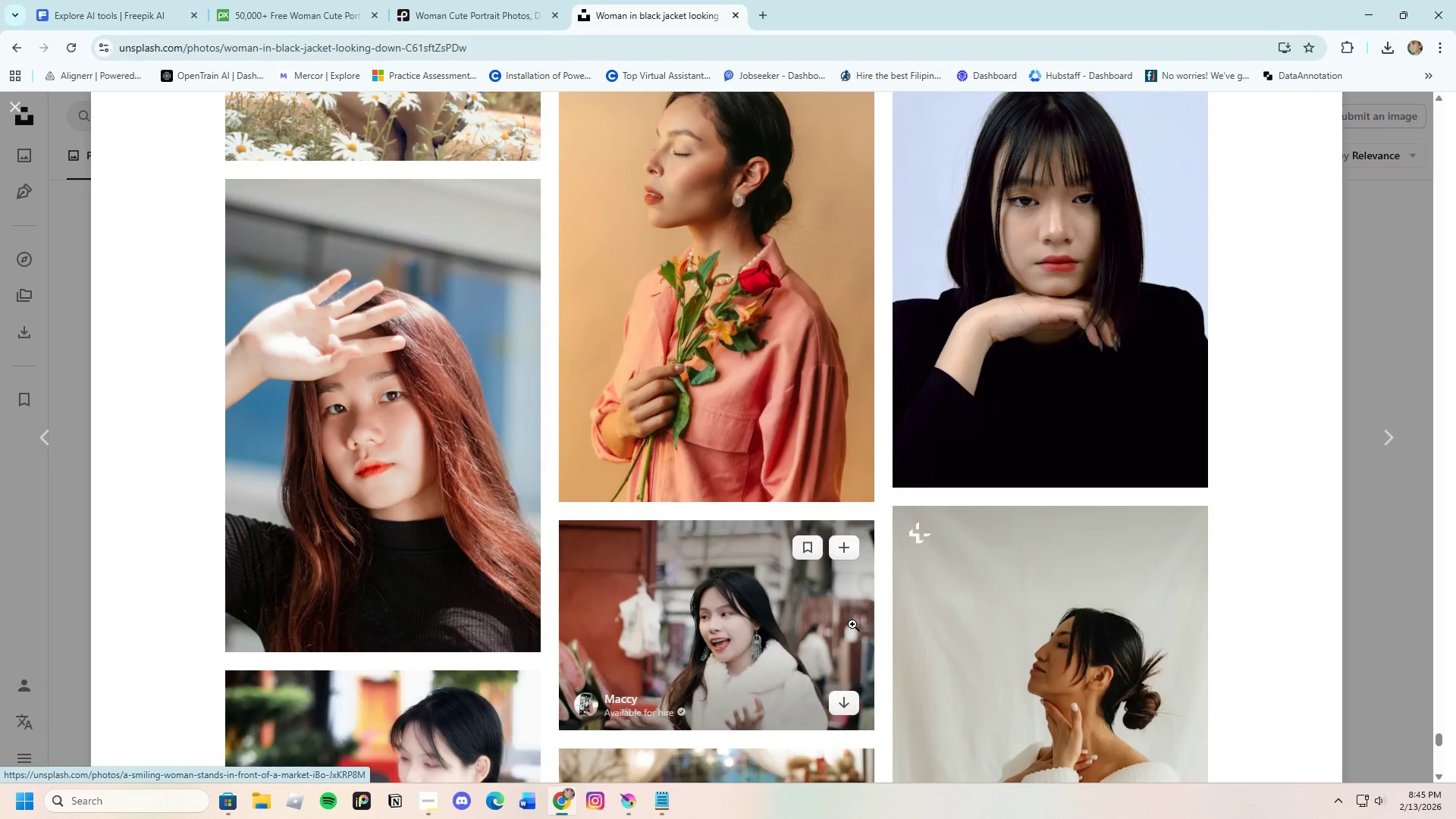 
scroll: coordinate [824, 635], scroll_direction: down, amount: 19.0
 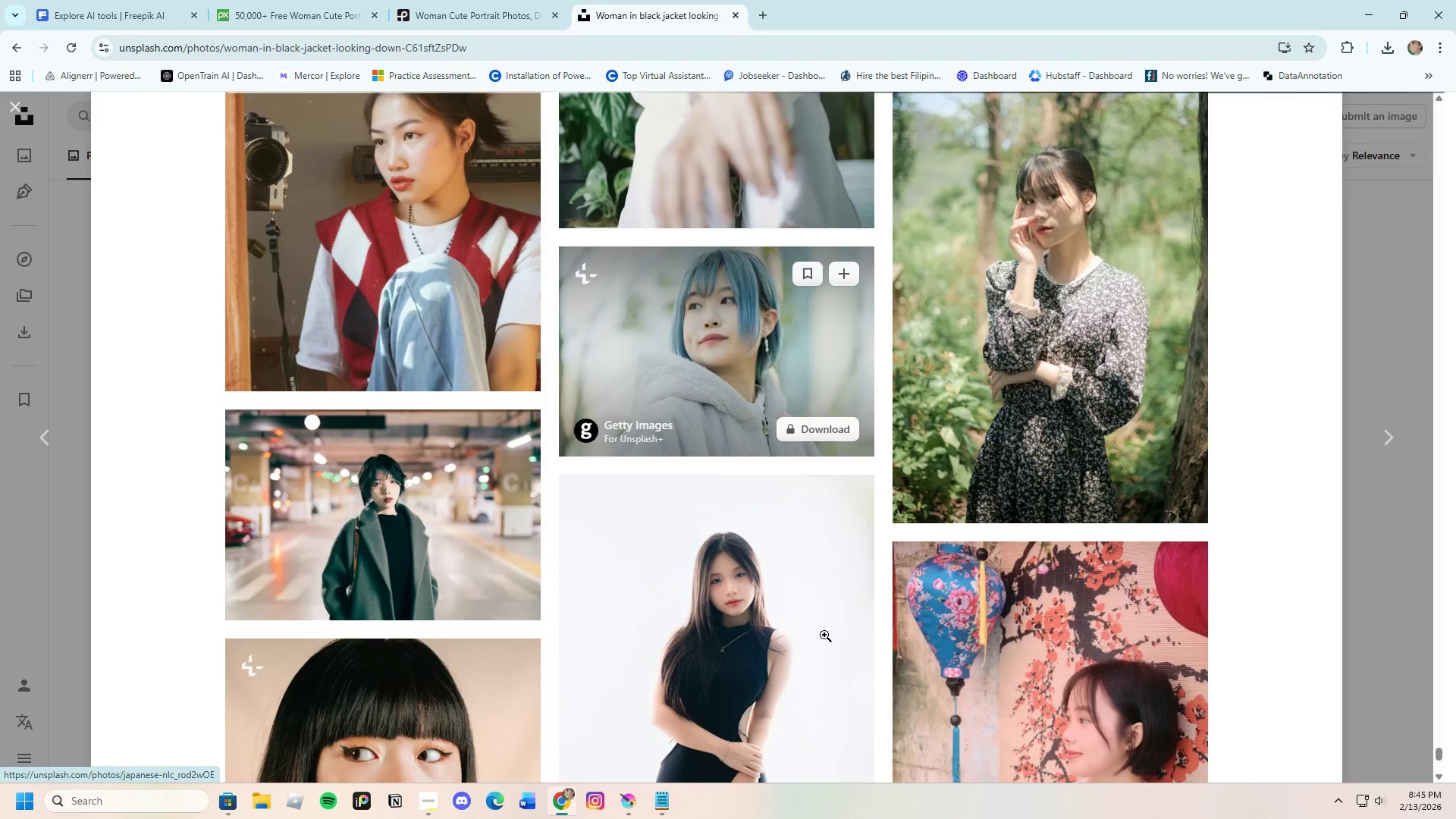 
scroll: coordinate [824, 635], scroll_direction: down, amount: 10.0
 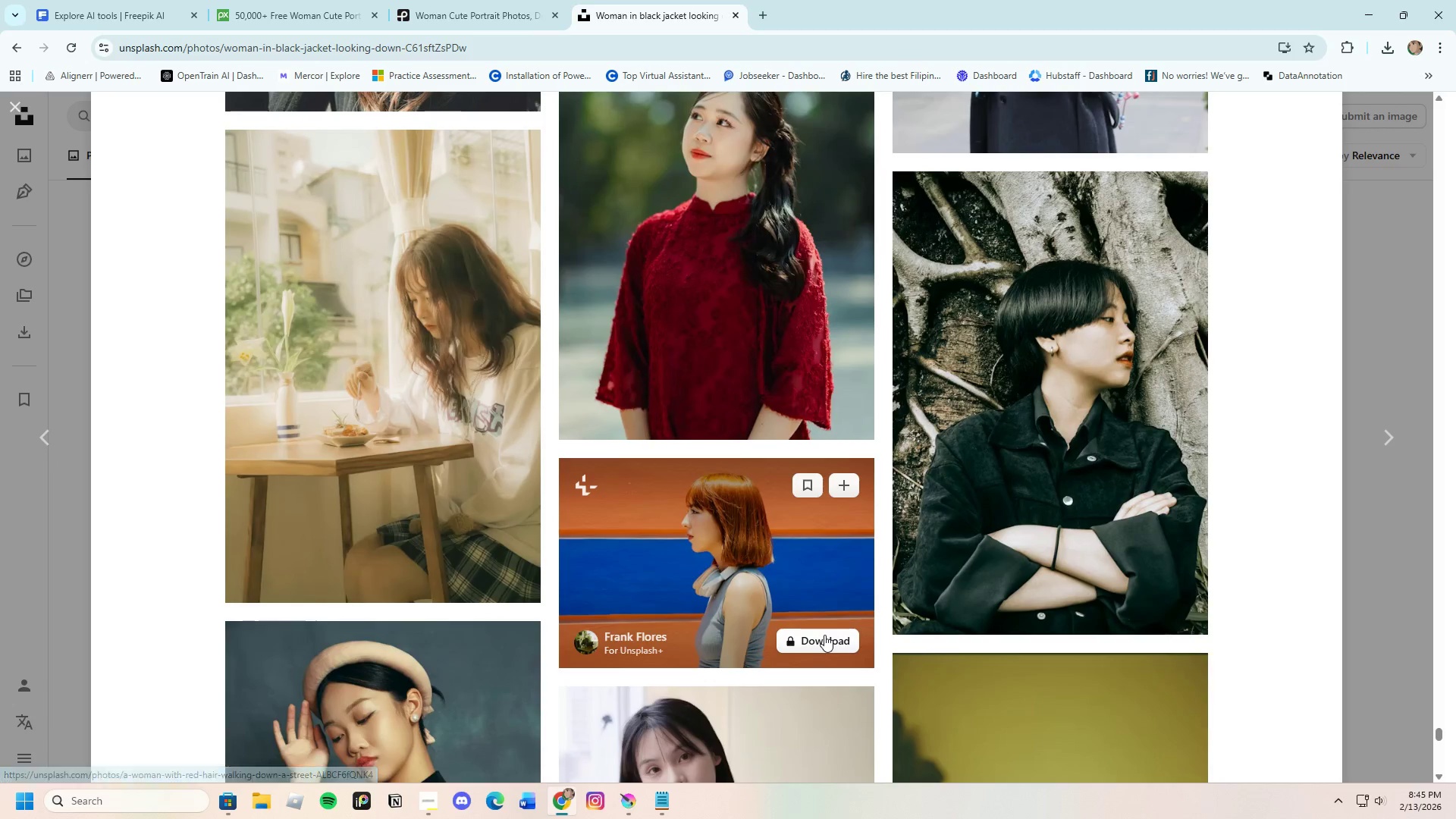 
mouse_move([880, 571])
 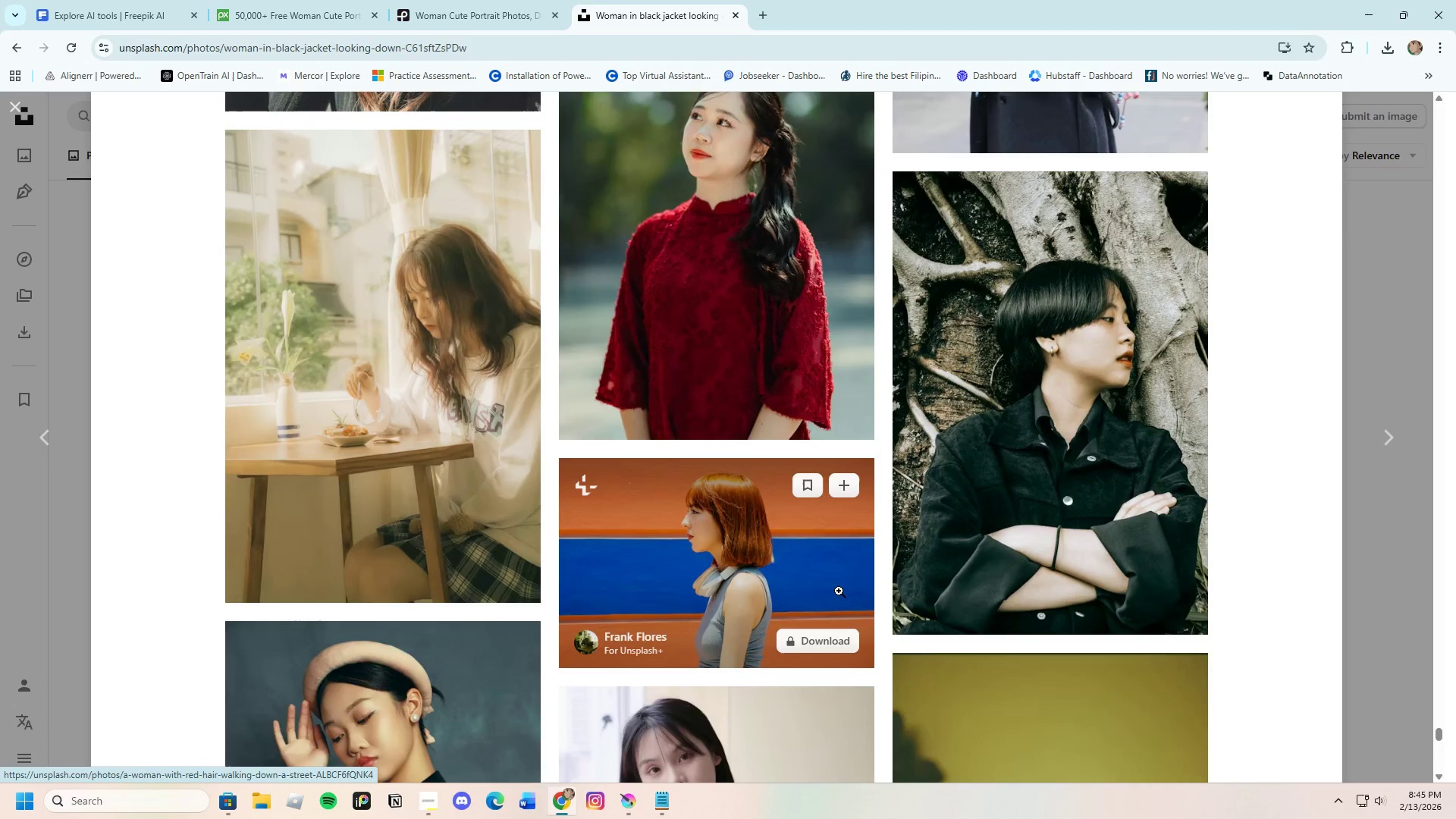 
scroll: coordinate [831, 604], scroll_direction: down, amount: 17.0
 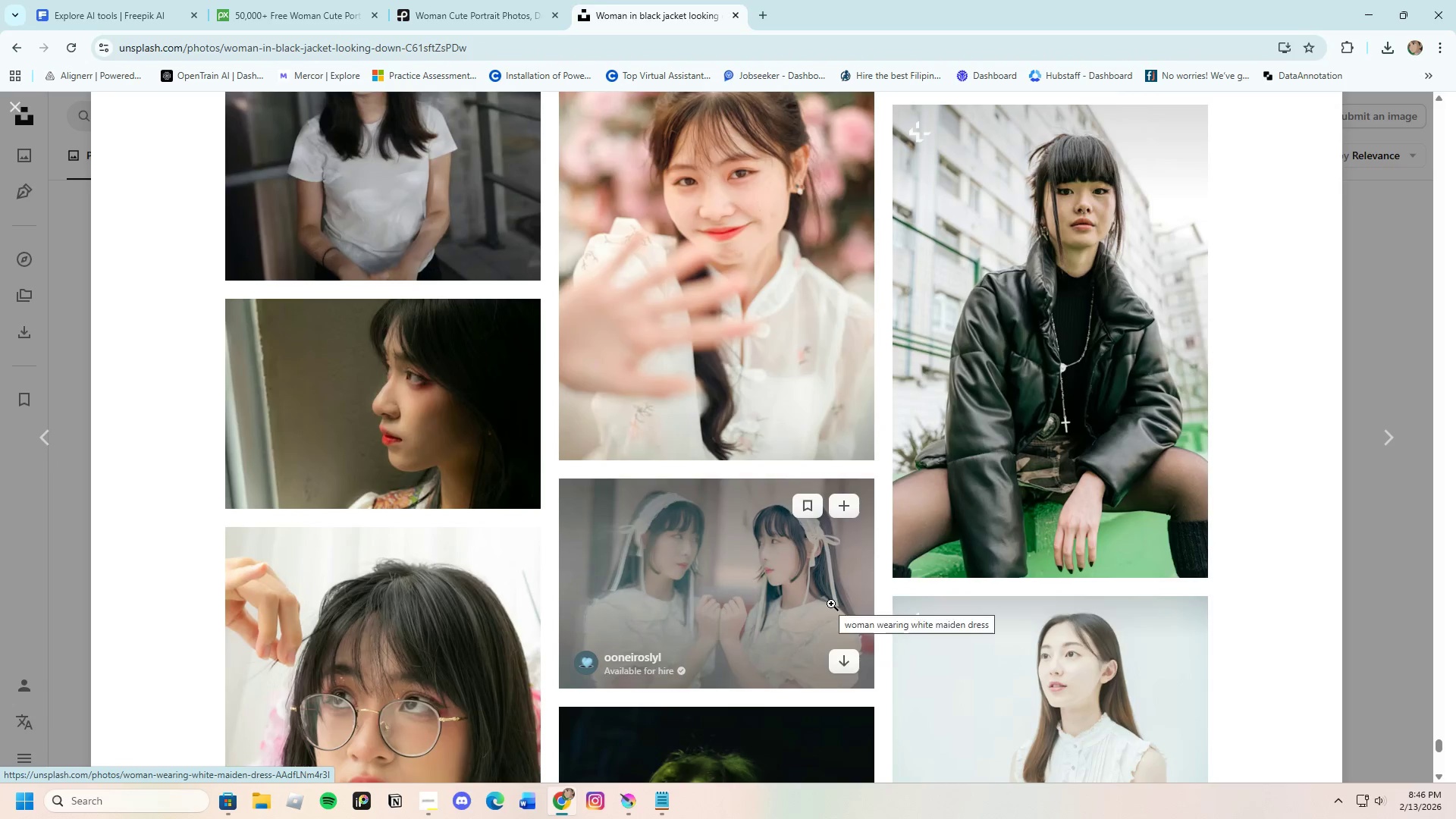 
scroll: coordinate [835, 606], scroll_direction: down, amount: 17.0
 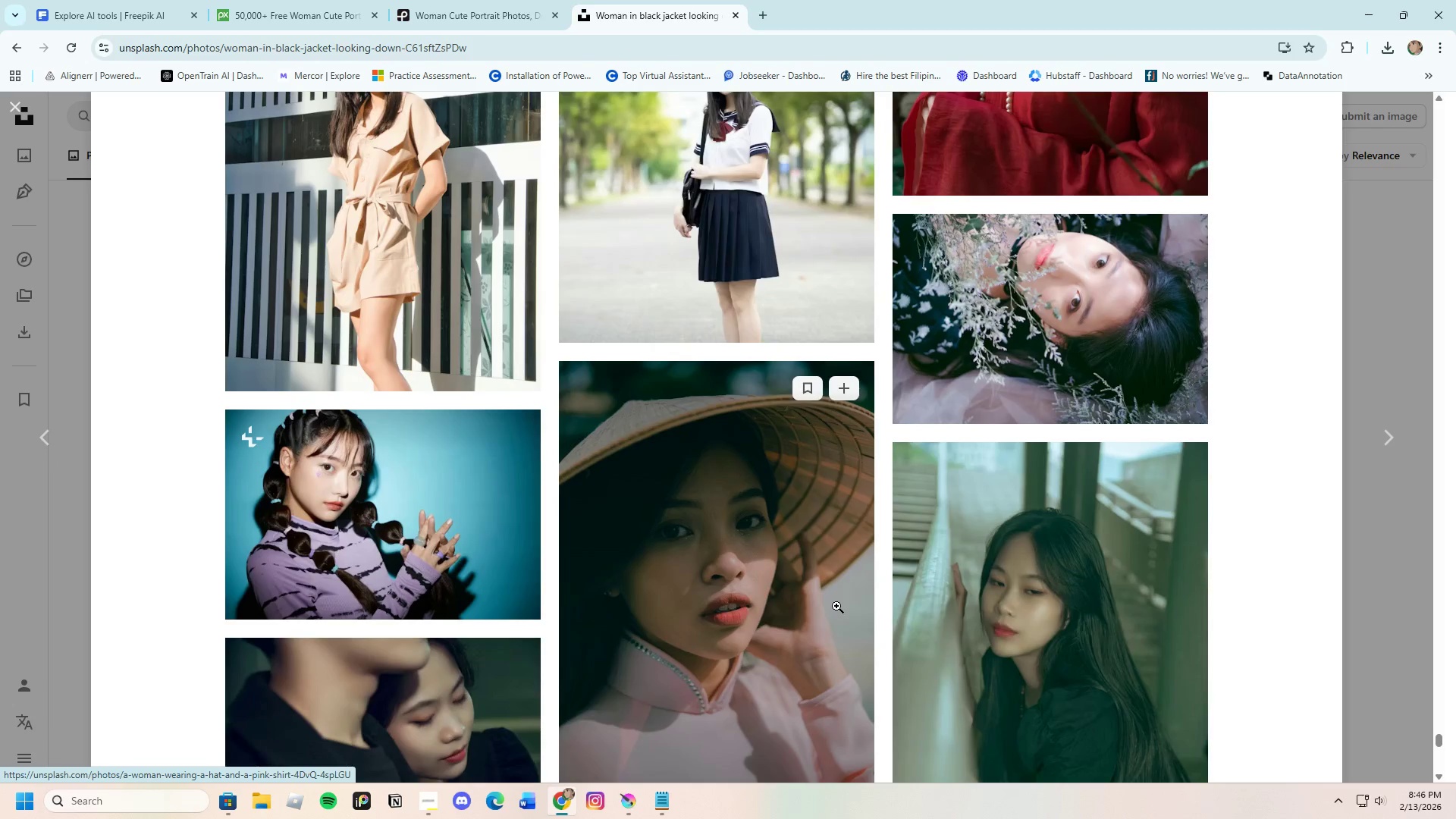 
scroll: coordinate [832, 613], scroll_direction: down, amount: 14.0
 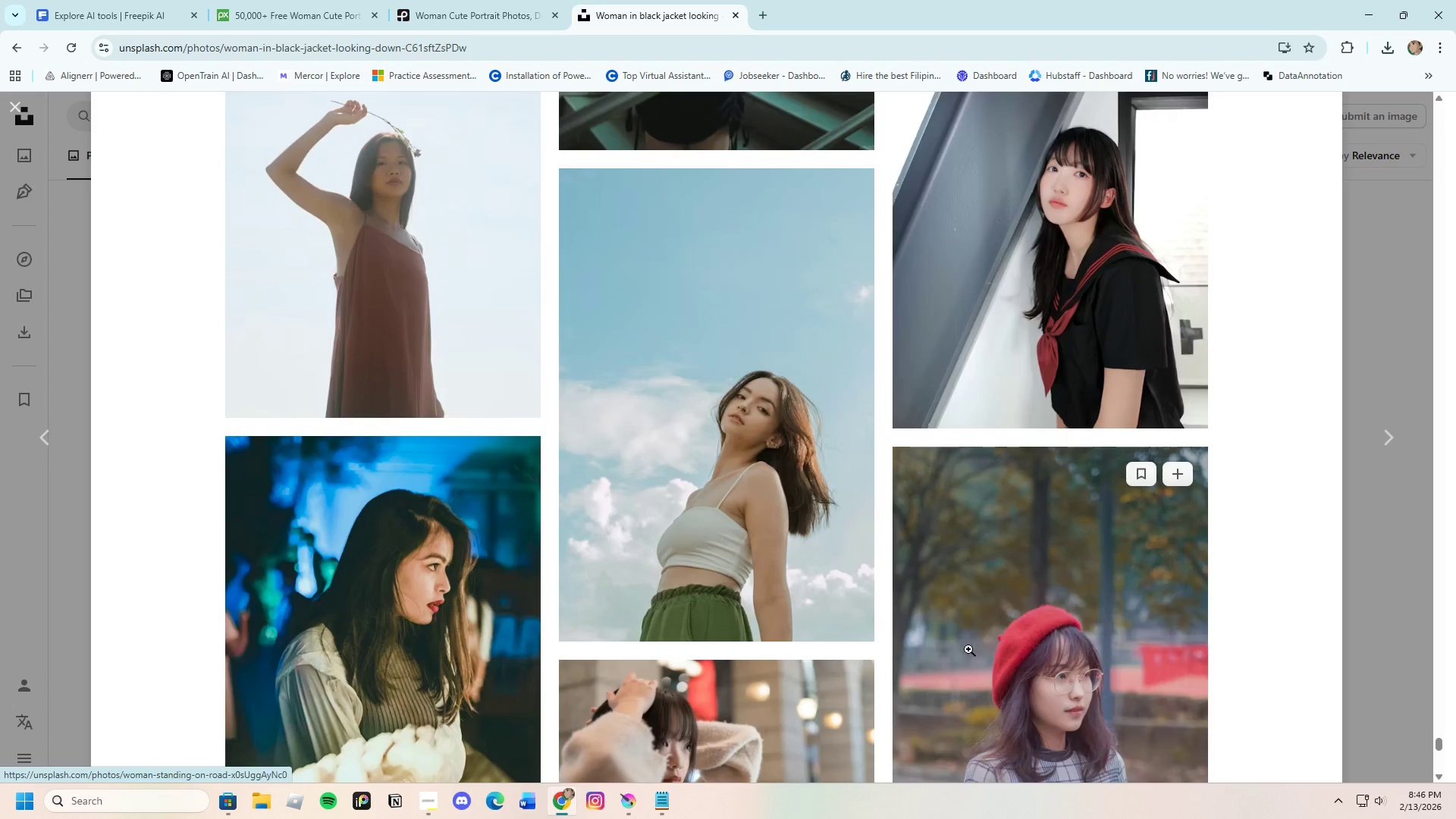 
scroll: coordinate [832, 627], scroll_direction: down, amount: 10.0
 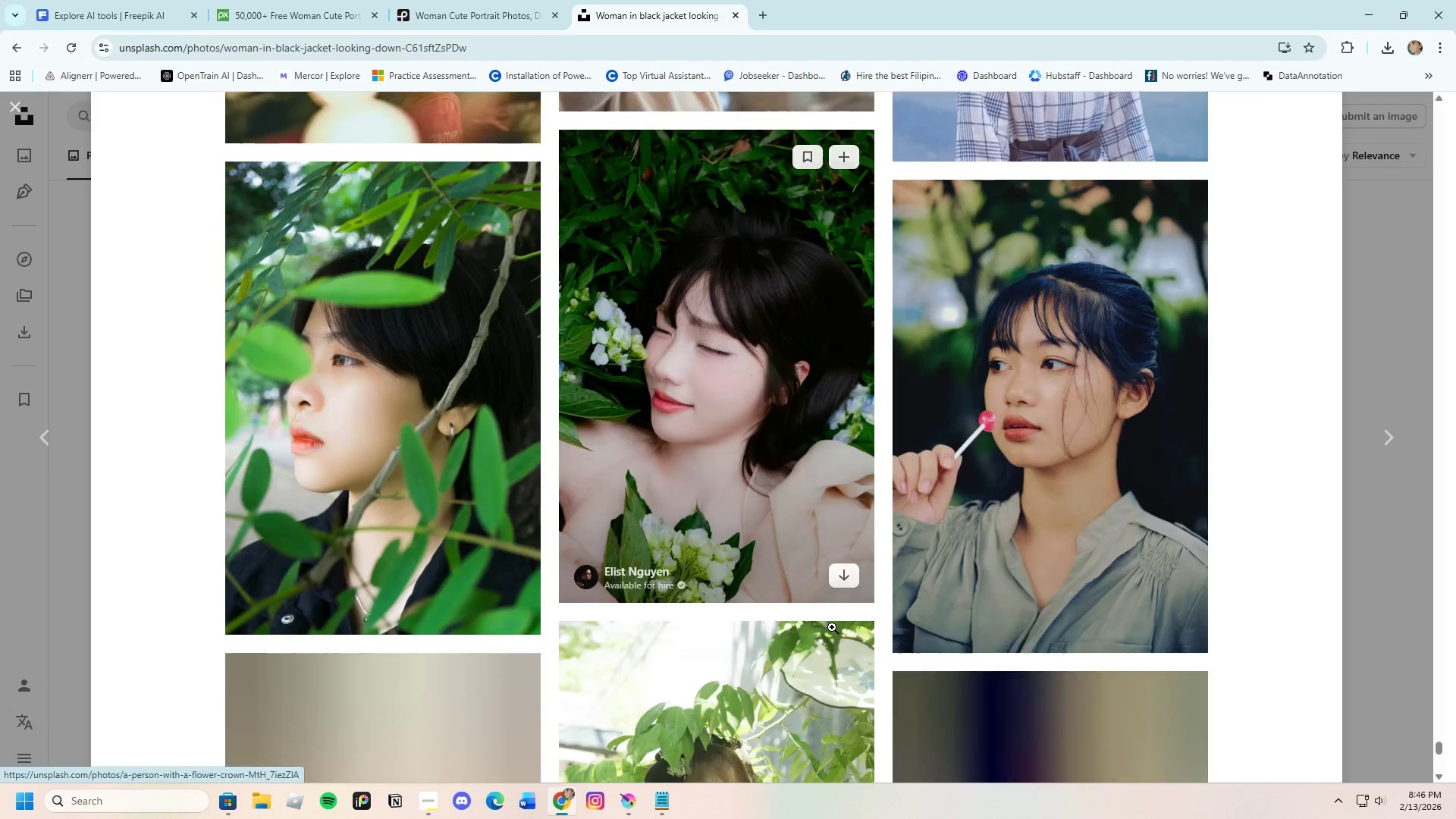 
mouse_move([914, 626])
 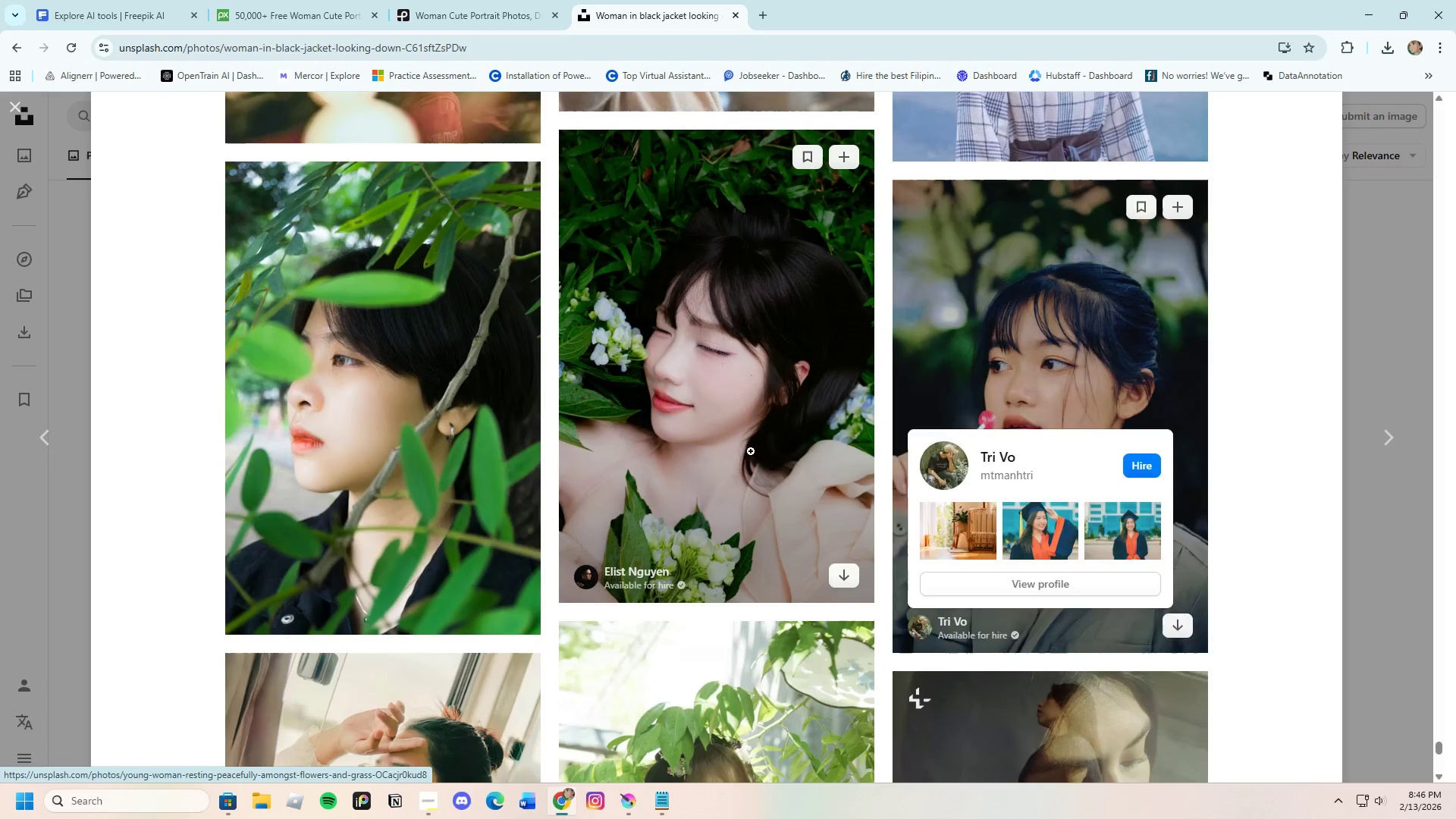 
left_click([748, 450])
 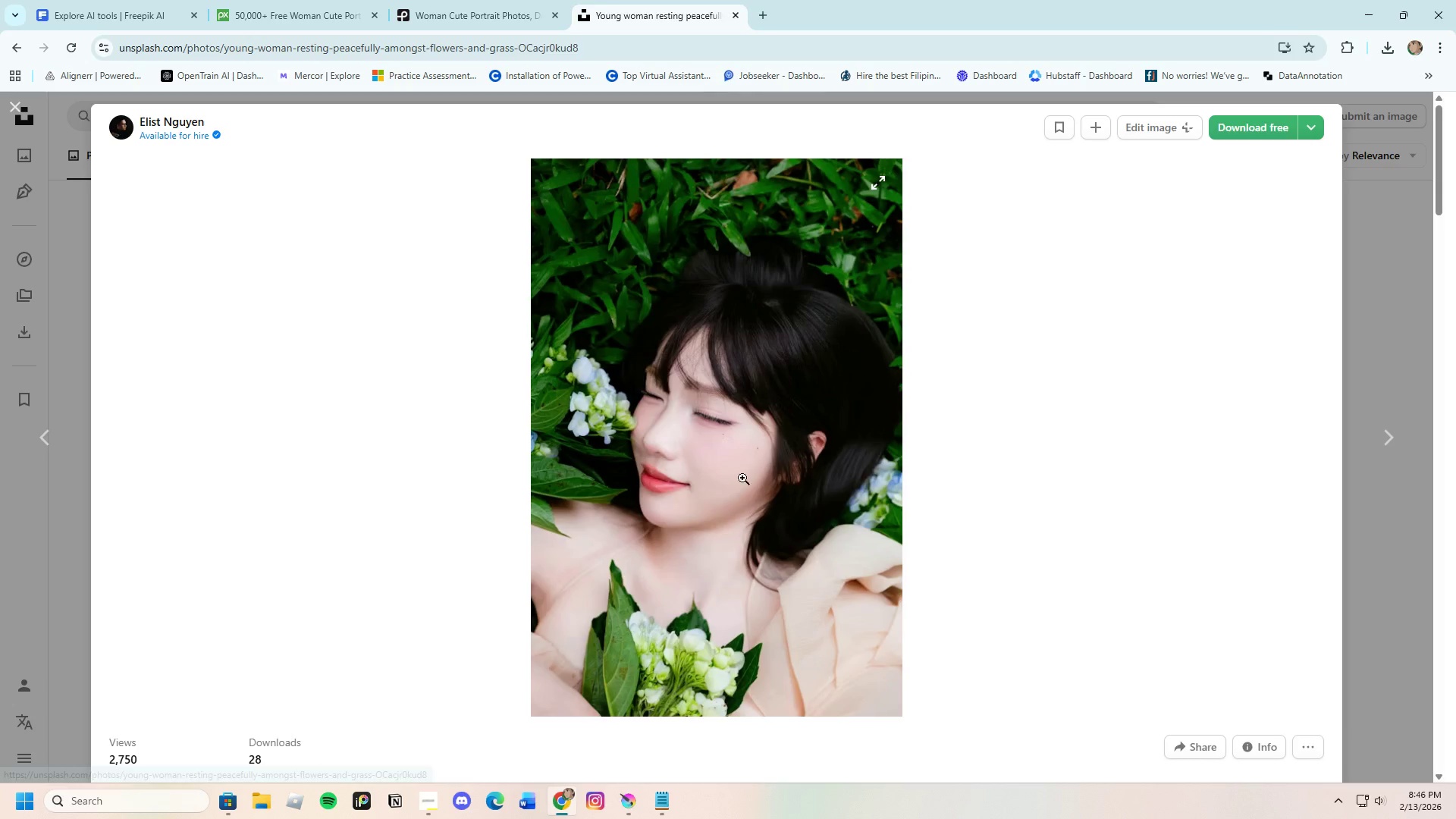 
scroll: coordinate [729, 617], scroll_direction: down, amount: 8.0
 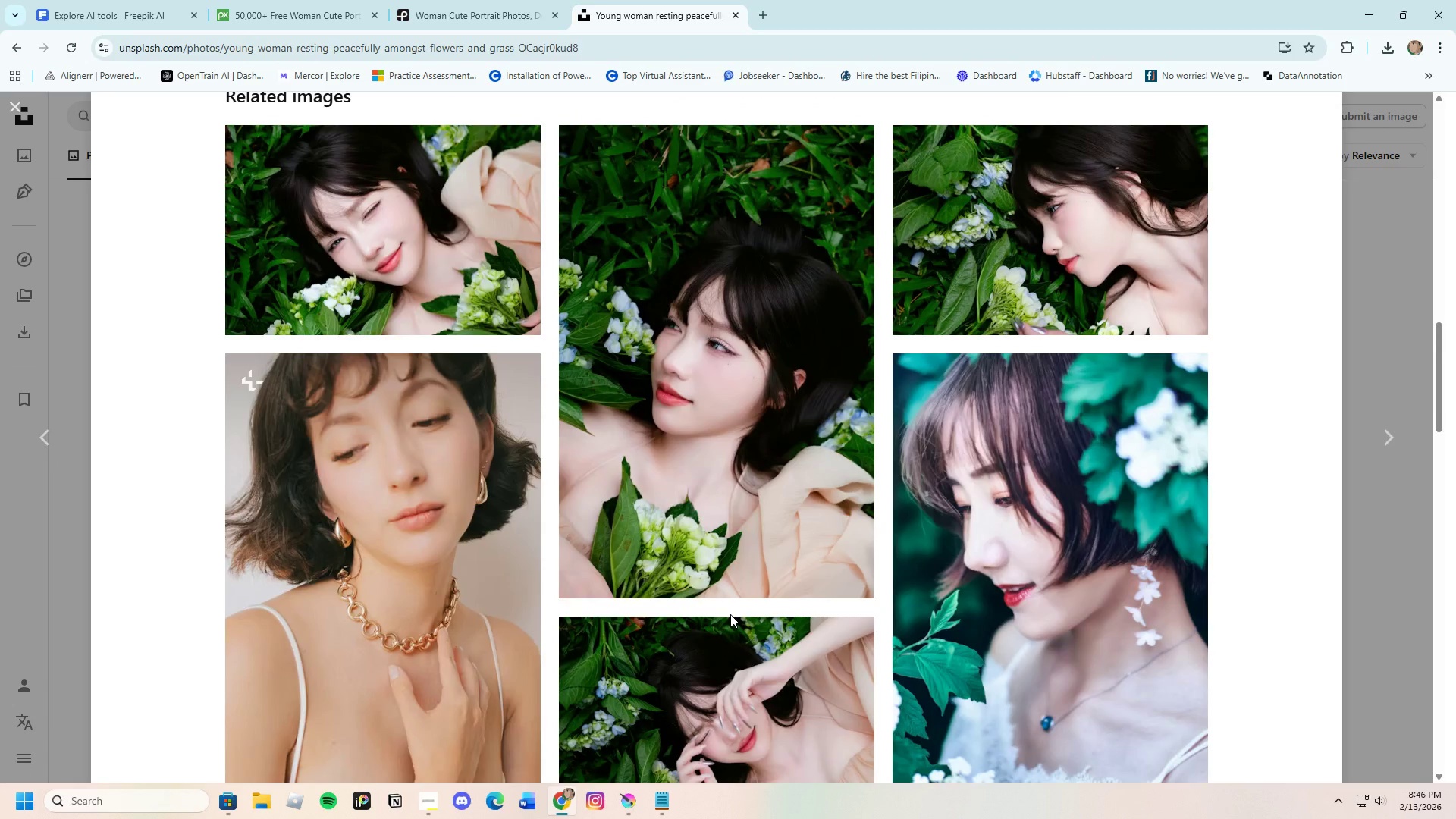 
wait(9.06)
 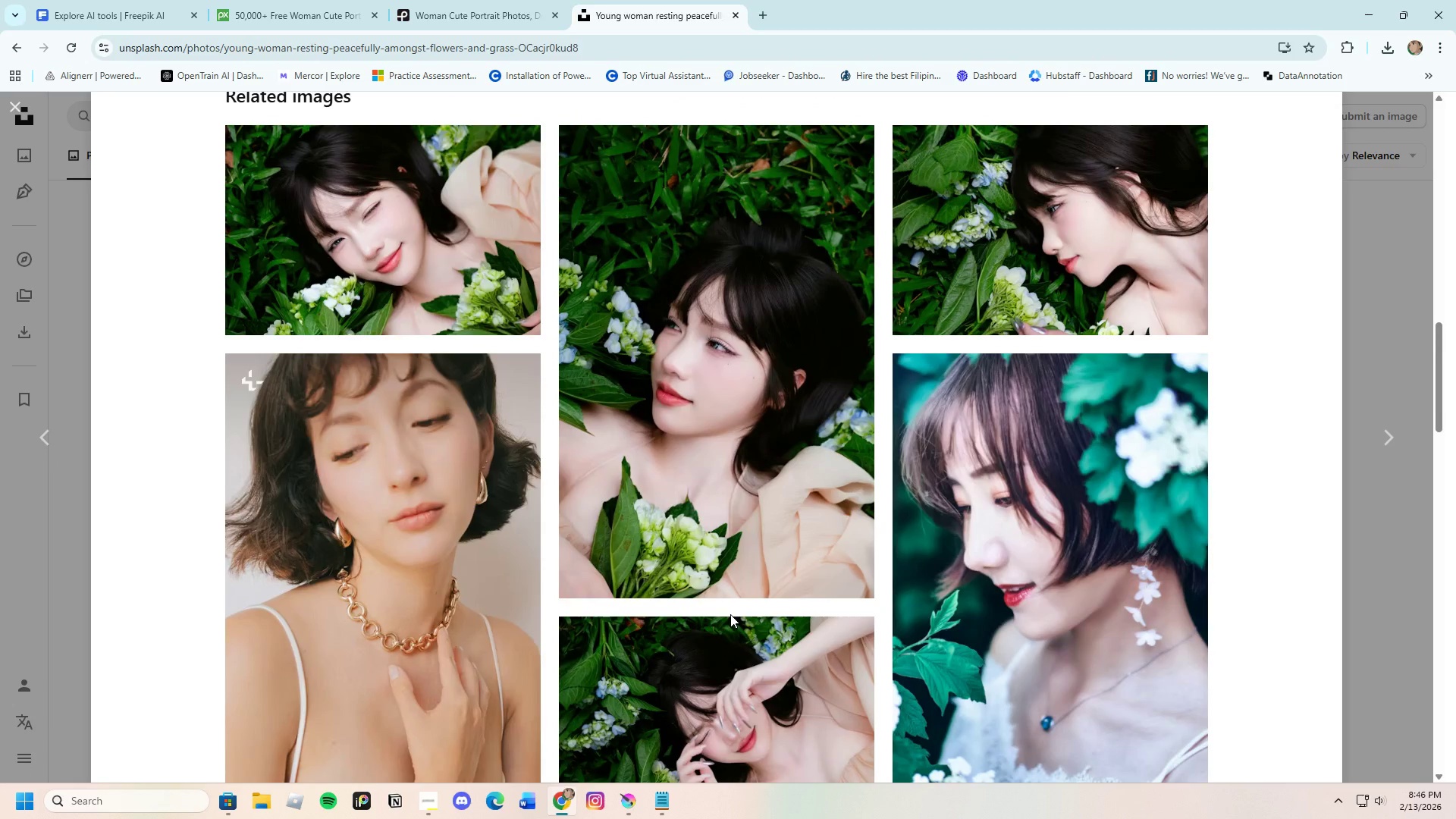 
left_click([762, 444])
 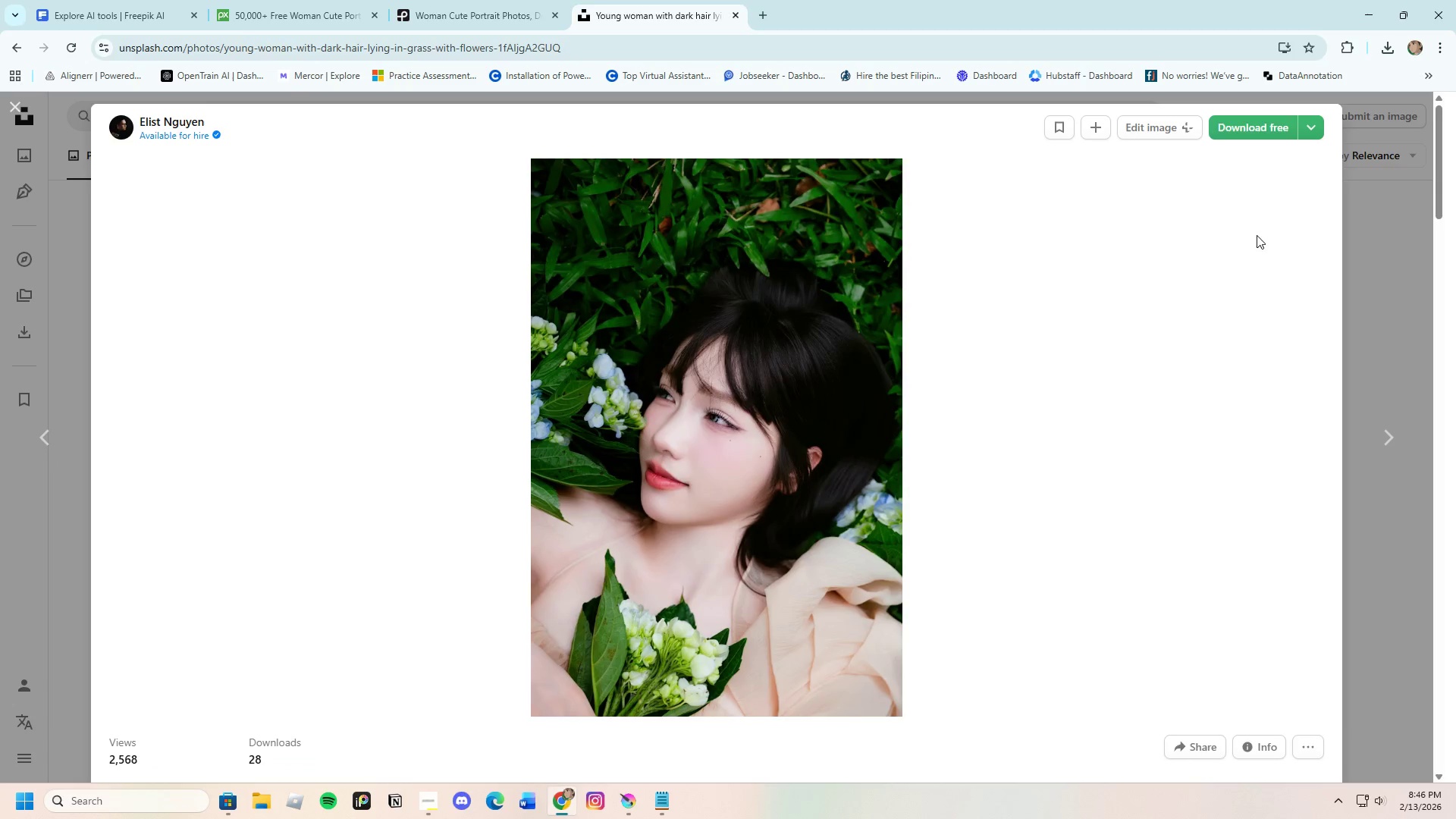 
left_click([1232, 132])
 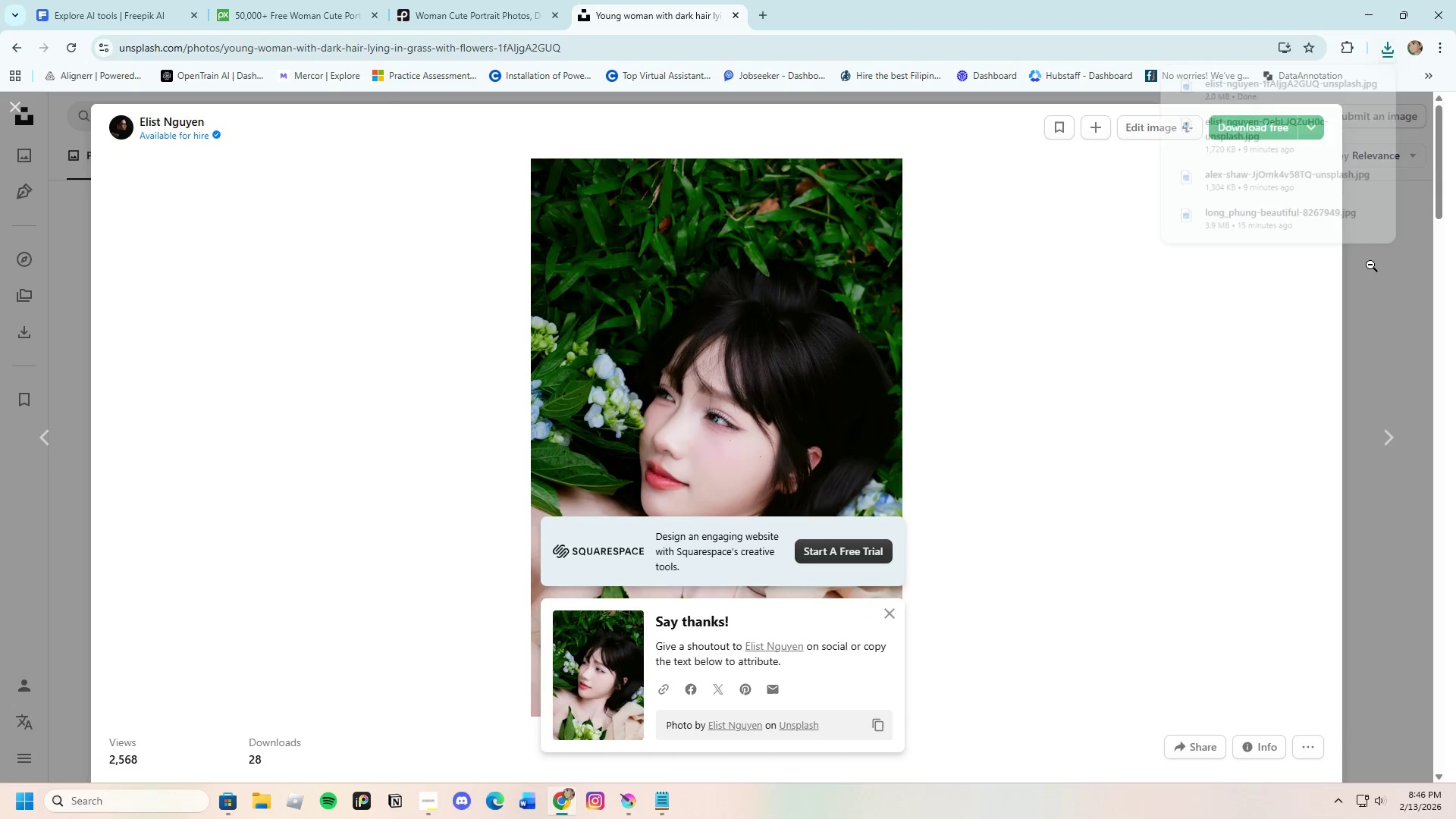 
left_click([1379, 300])
 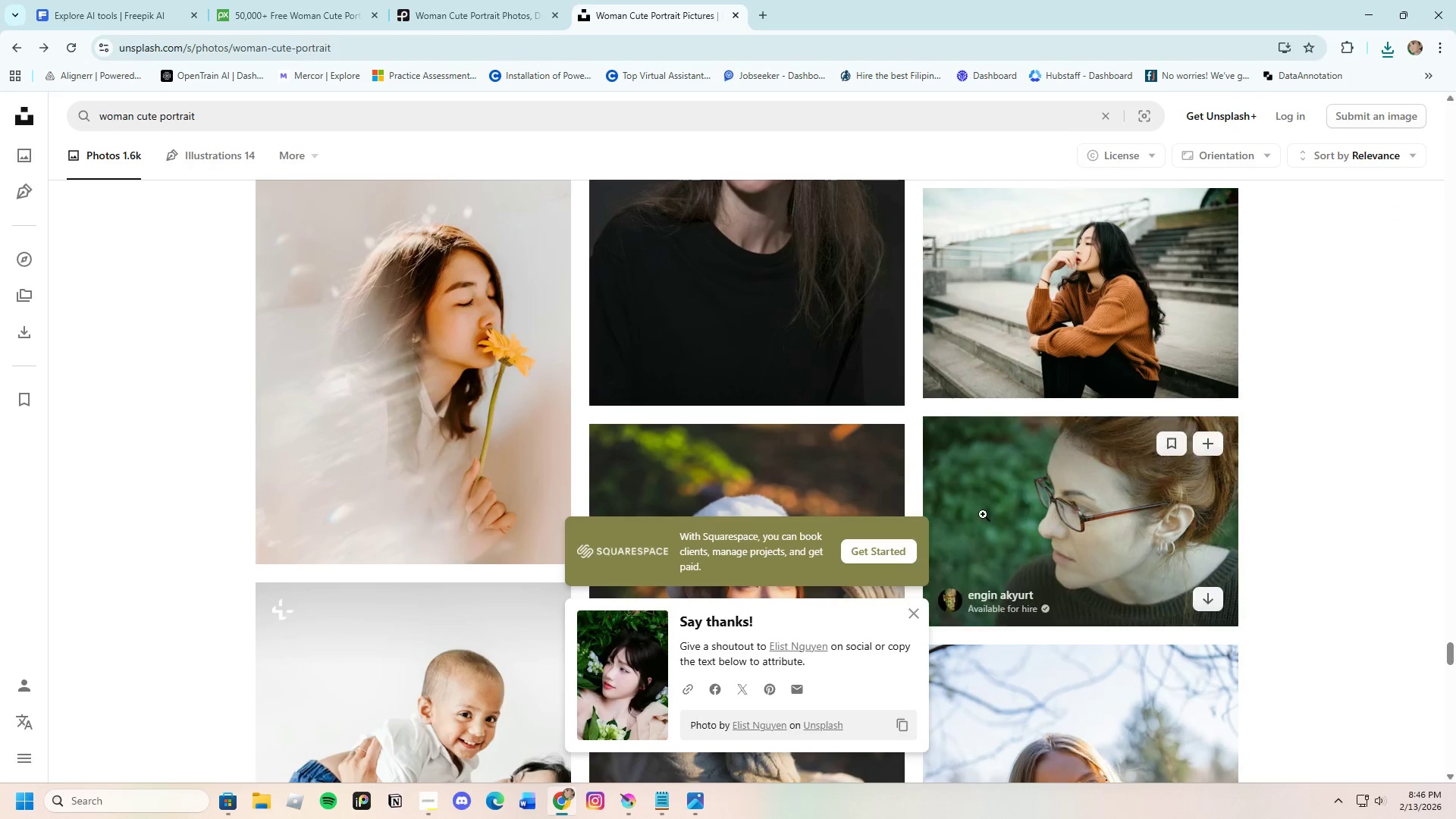 
scroll: coordinate [960, 527], scroll_direction: down, amount: 15.0
 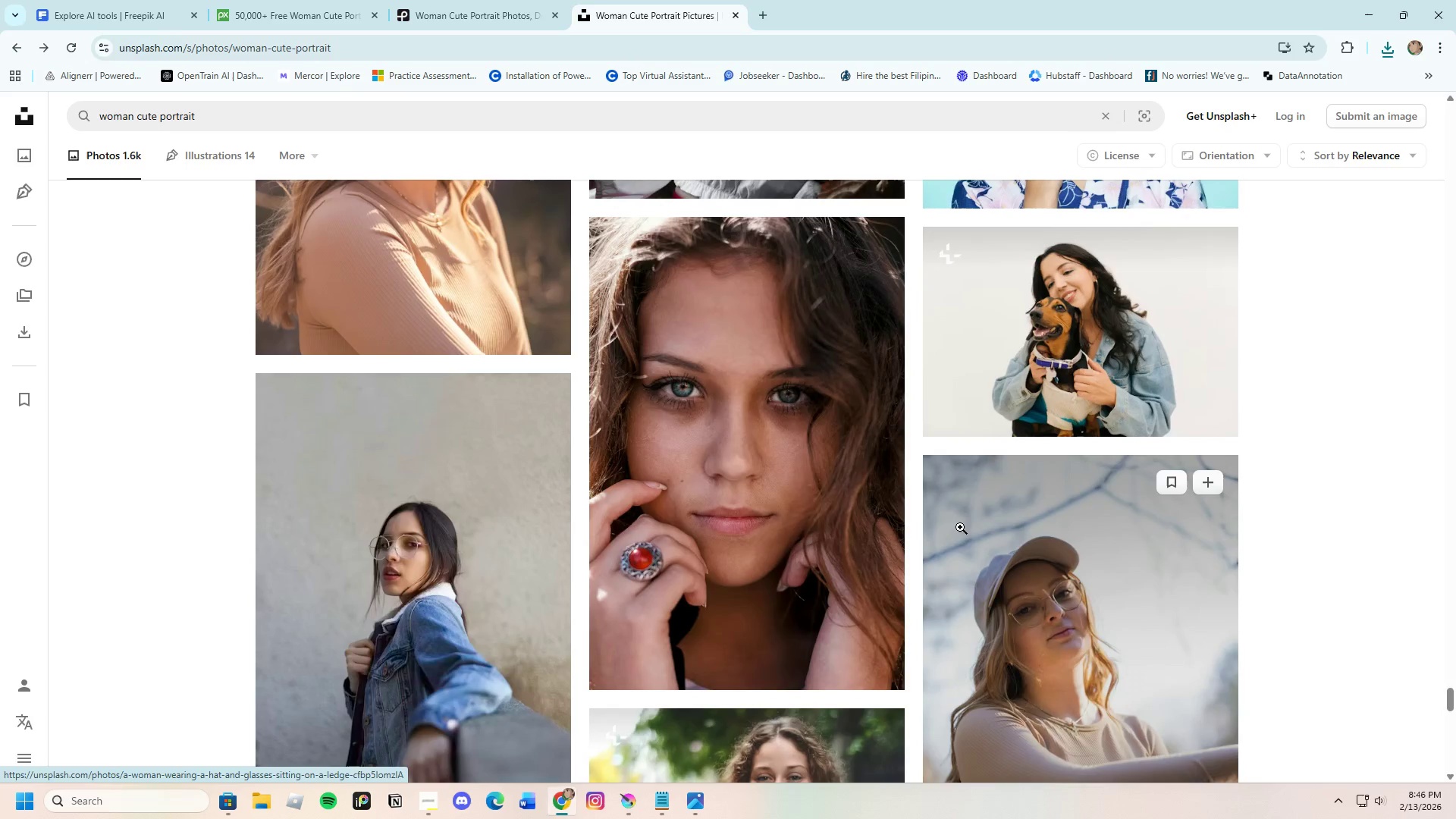 
scroll: coordinate [964, 525], scroll_direction: up, amount: 4.0
 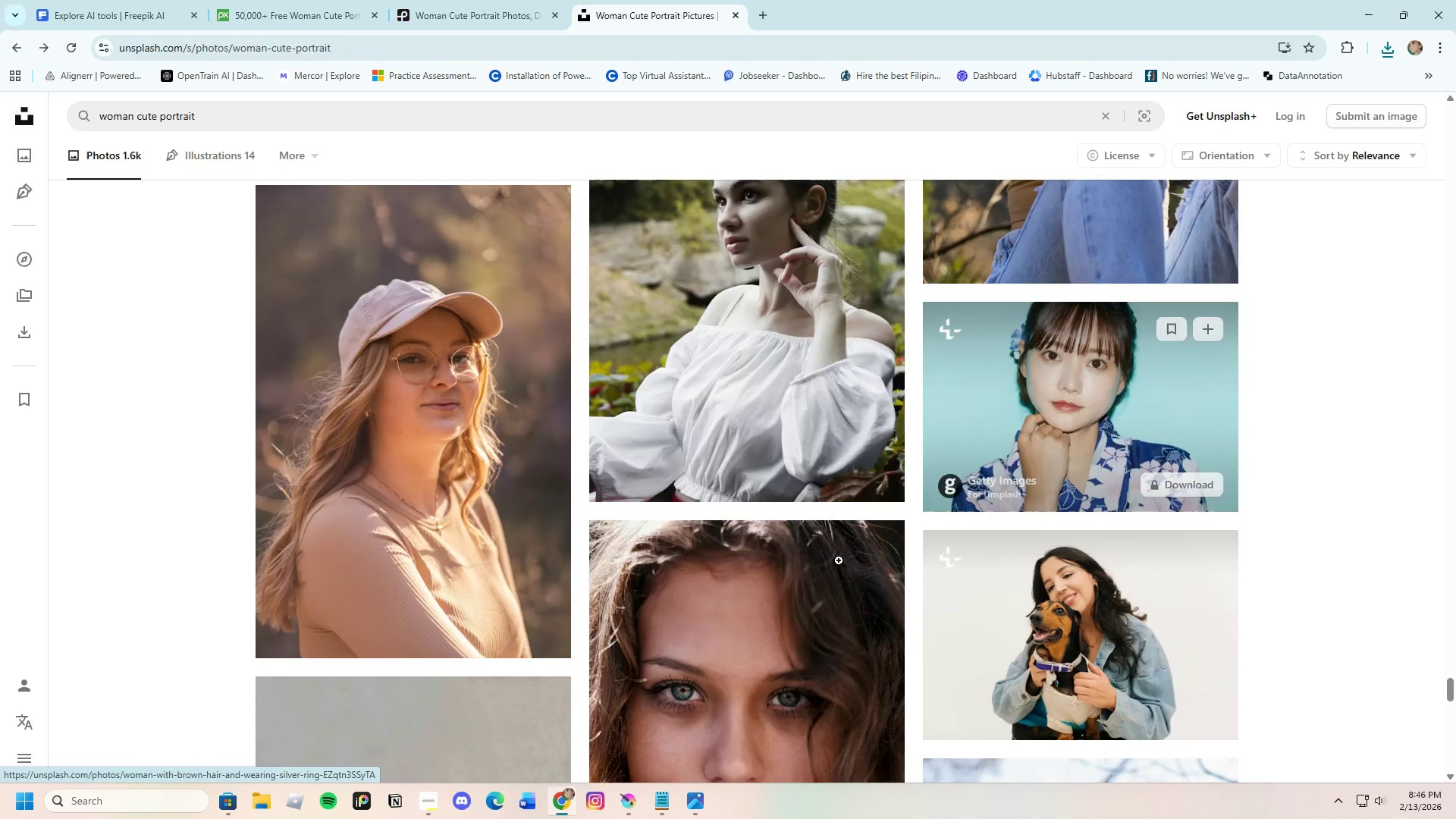 
scroll: coordinate [770, 631], scroll_direction: down, amount: 42.0
 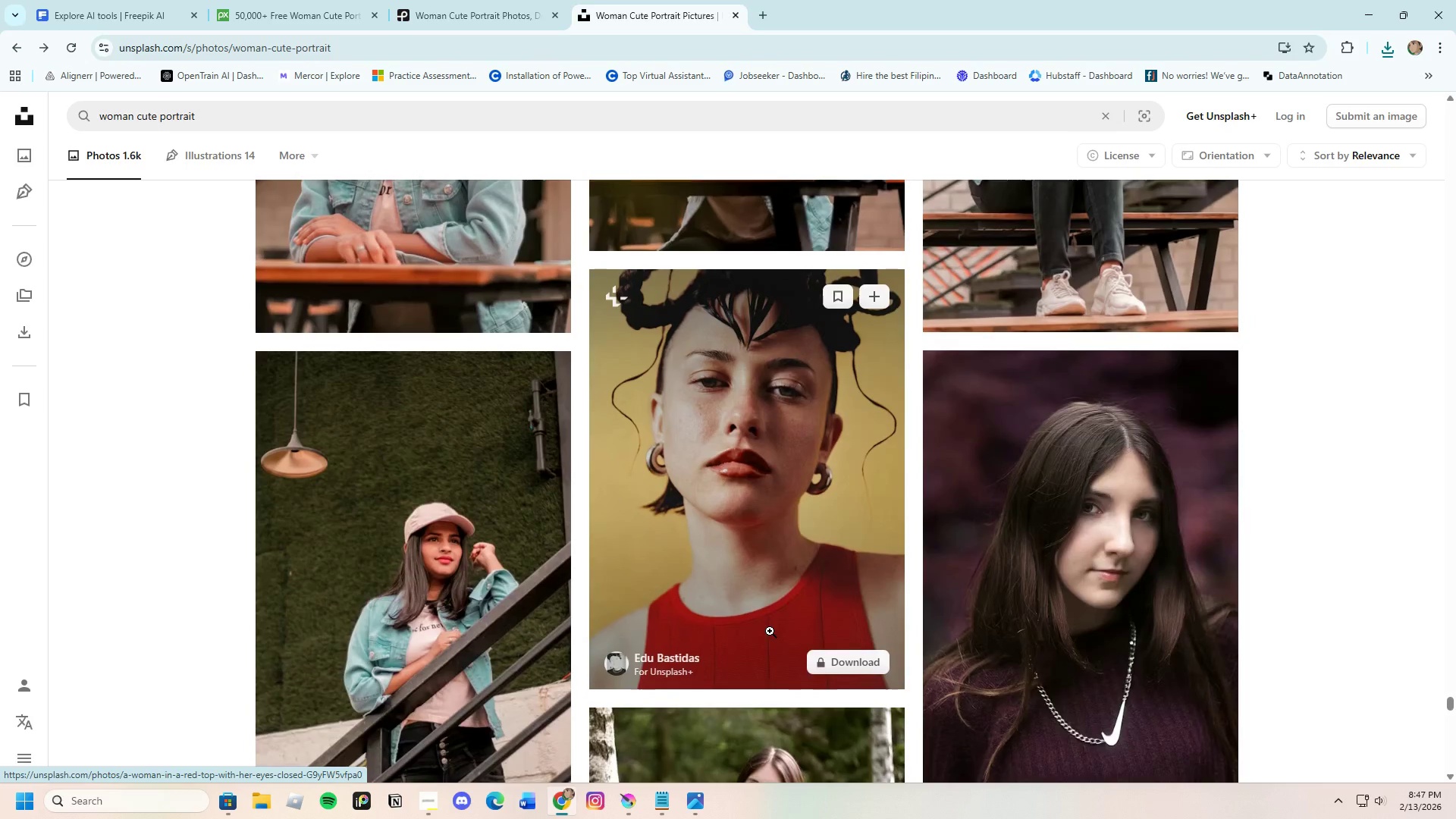 
scroll: coordinate [770, 631], scroll_direction: up, amount: 1.0
 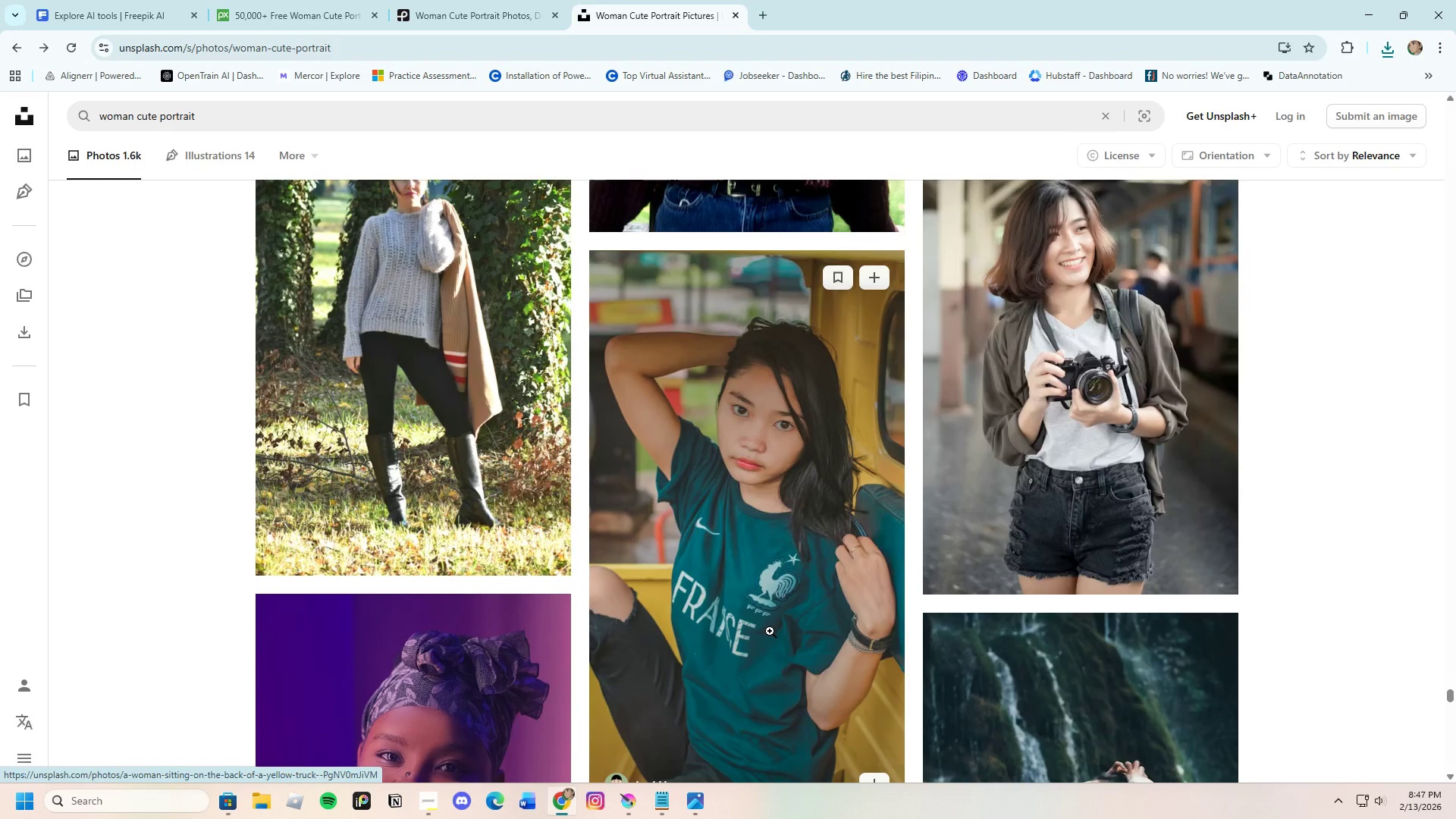 
scroll: coordinate [770, 636], scroll_direction: down, amount: 21.0
 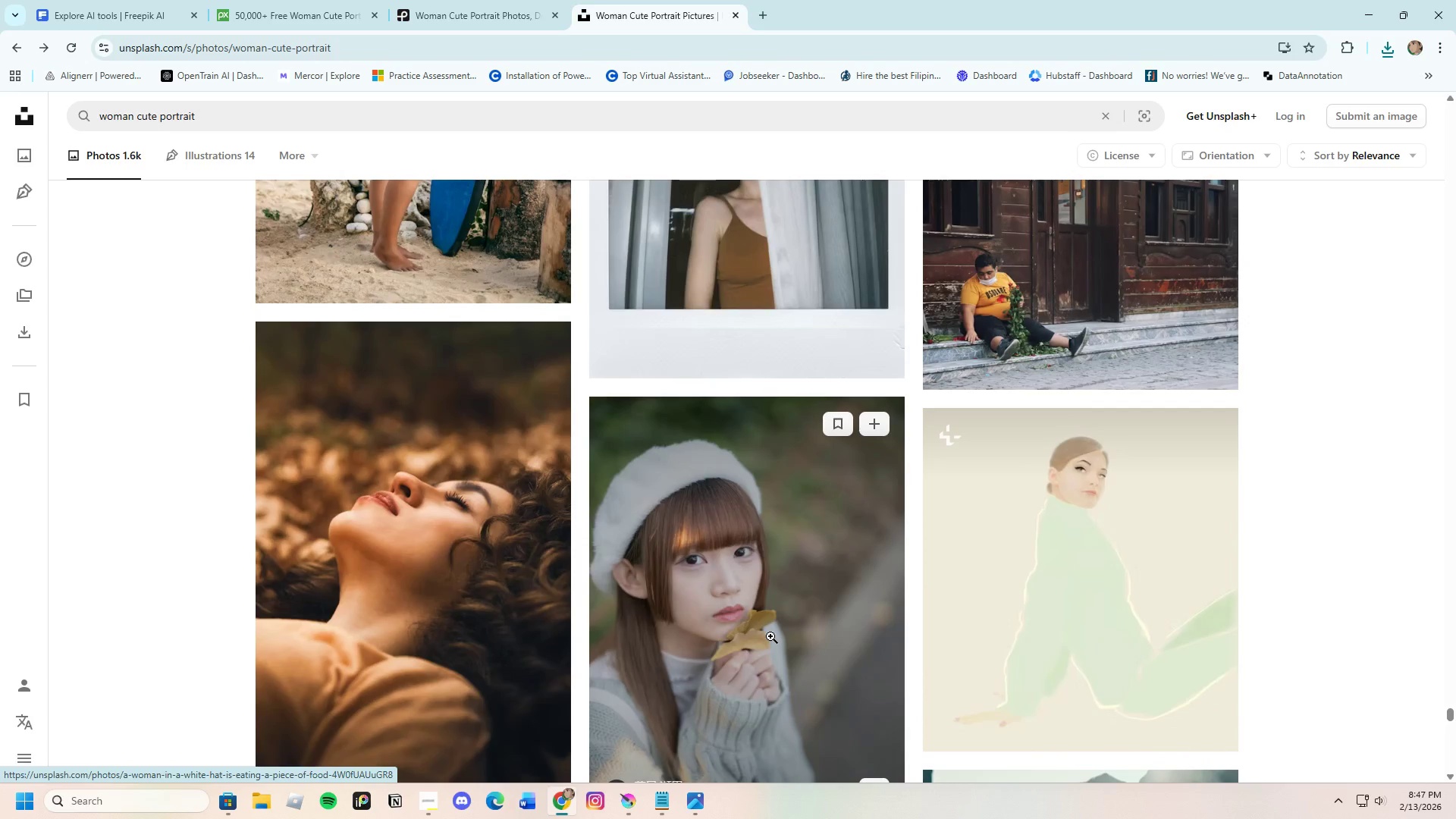 
left_click([770, 636])
 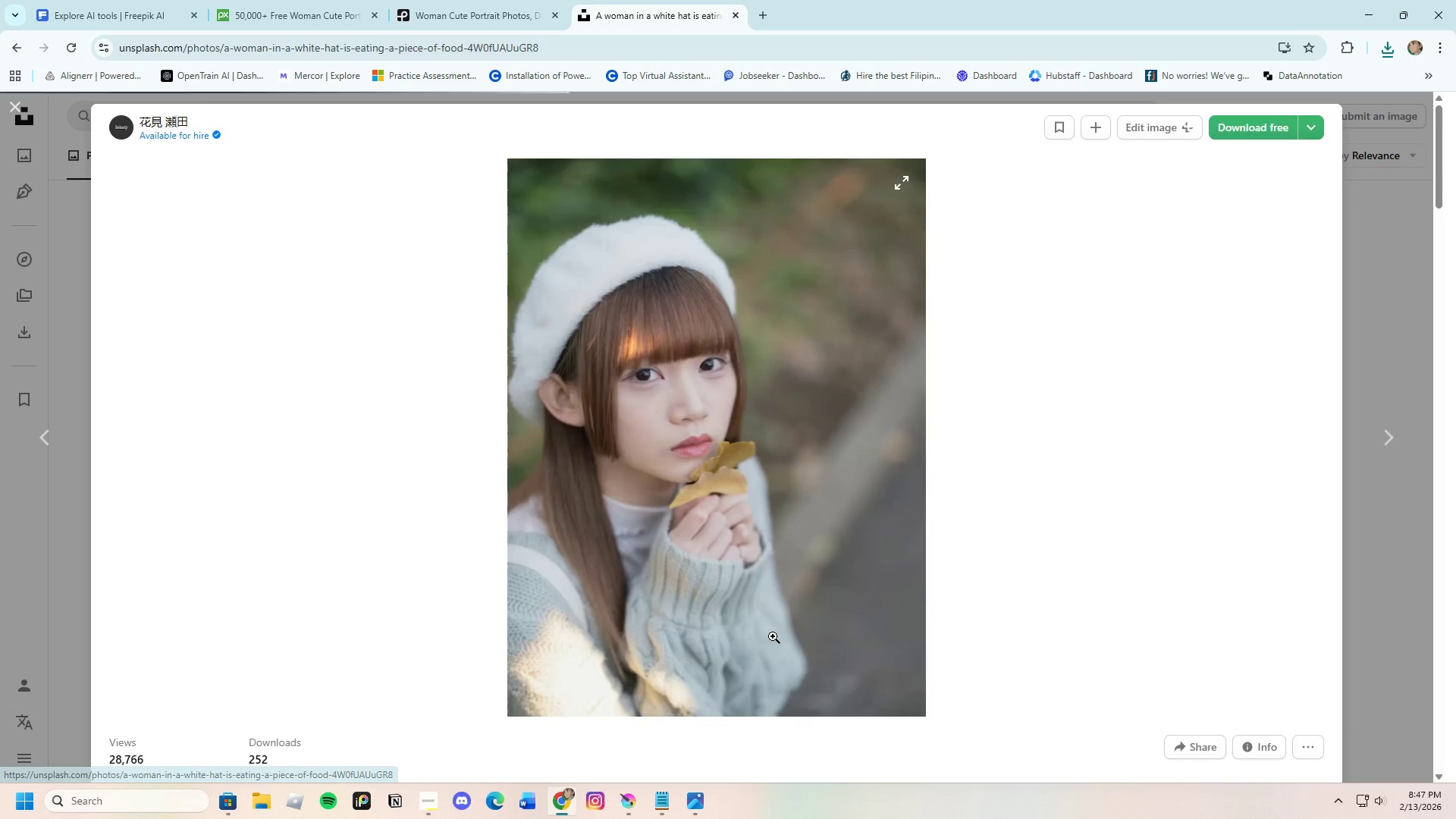 
scroll: coordinate [786, 626], scroll_direction: down, amount: 18.0
 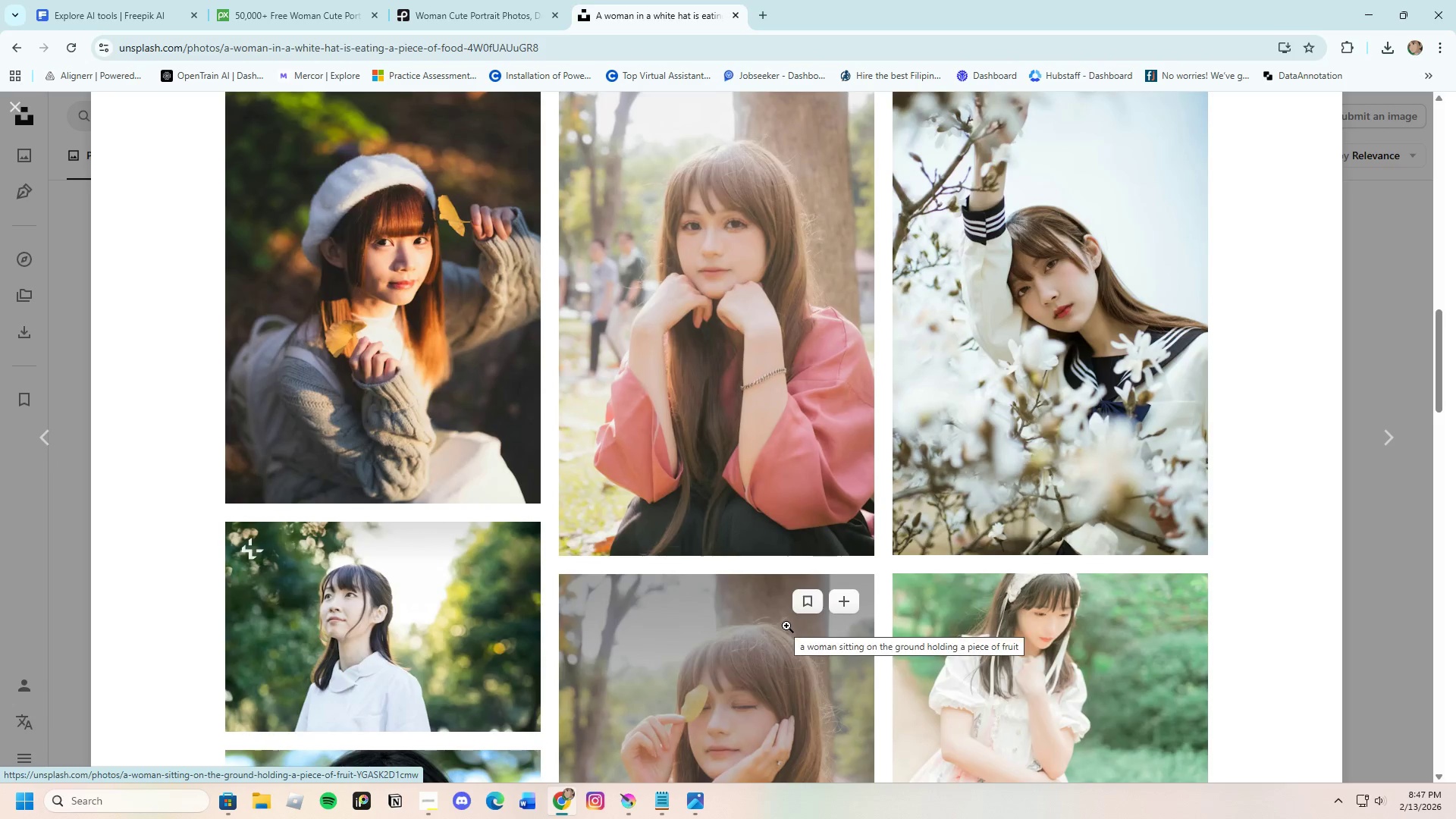 
scroll: coordinate [790, 623], scroll_direction: down, amount: 18.0
 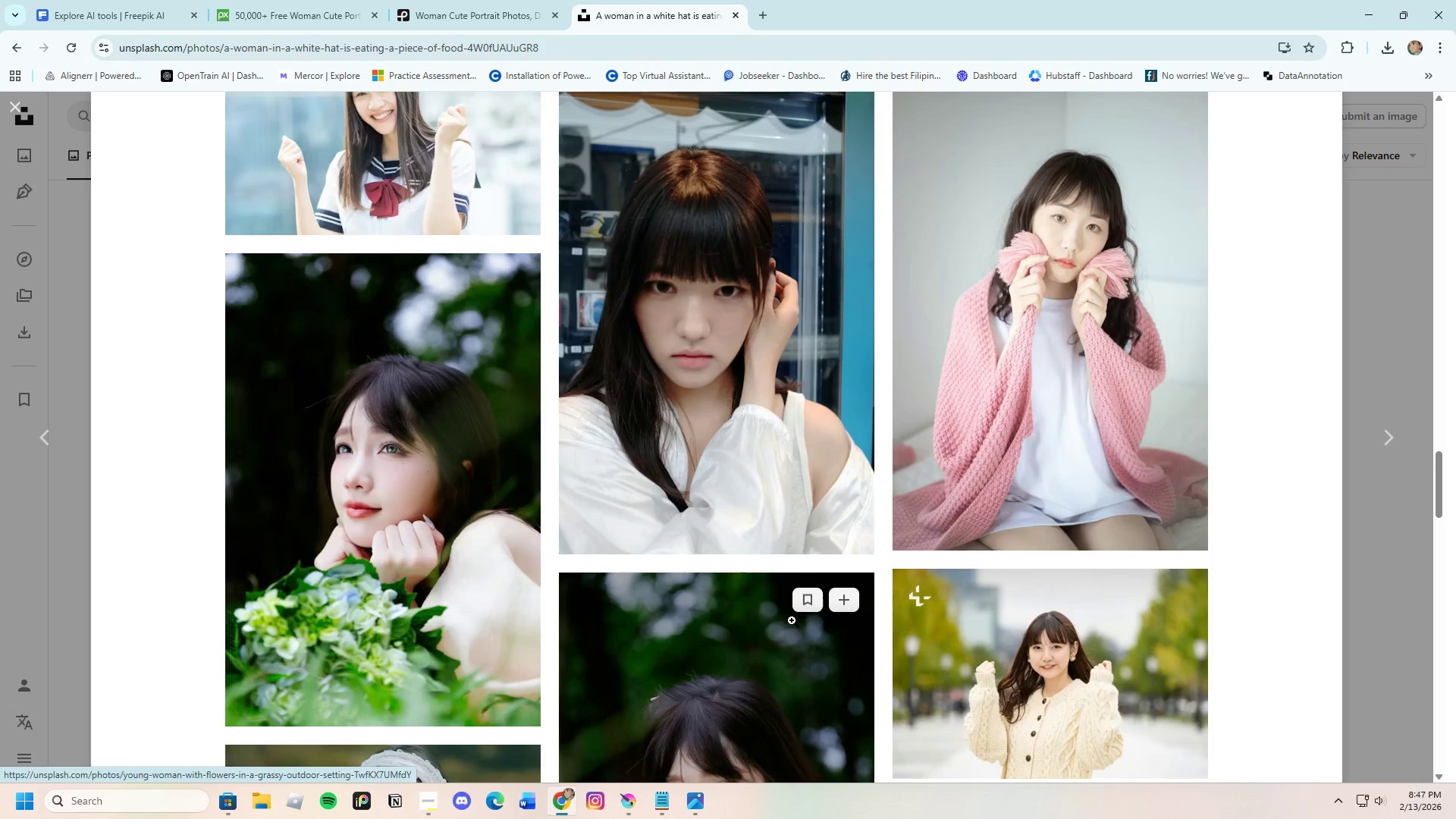 
scroll: coordinate [800, 619], scroll_direction: down, amount: 18.0
 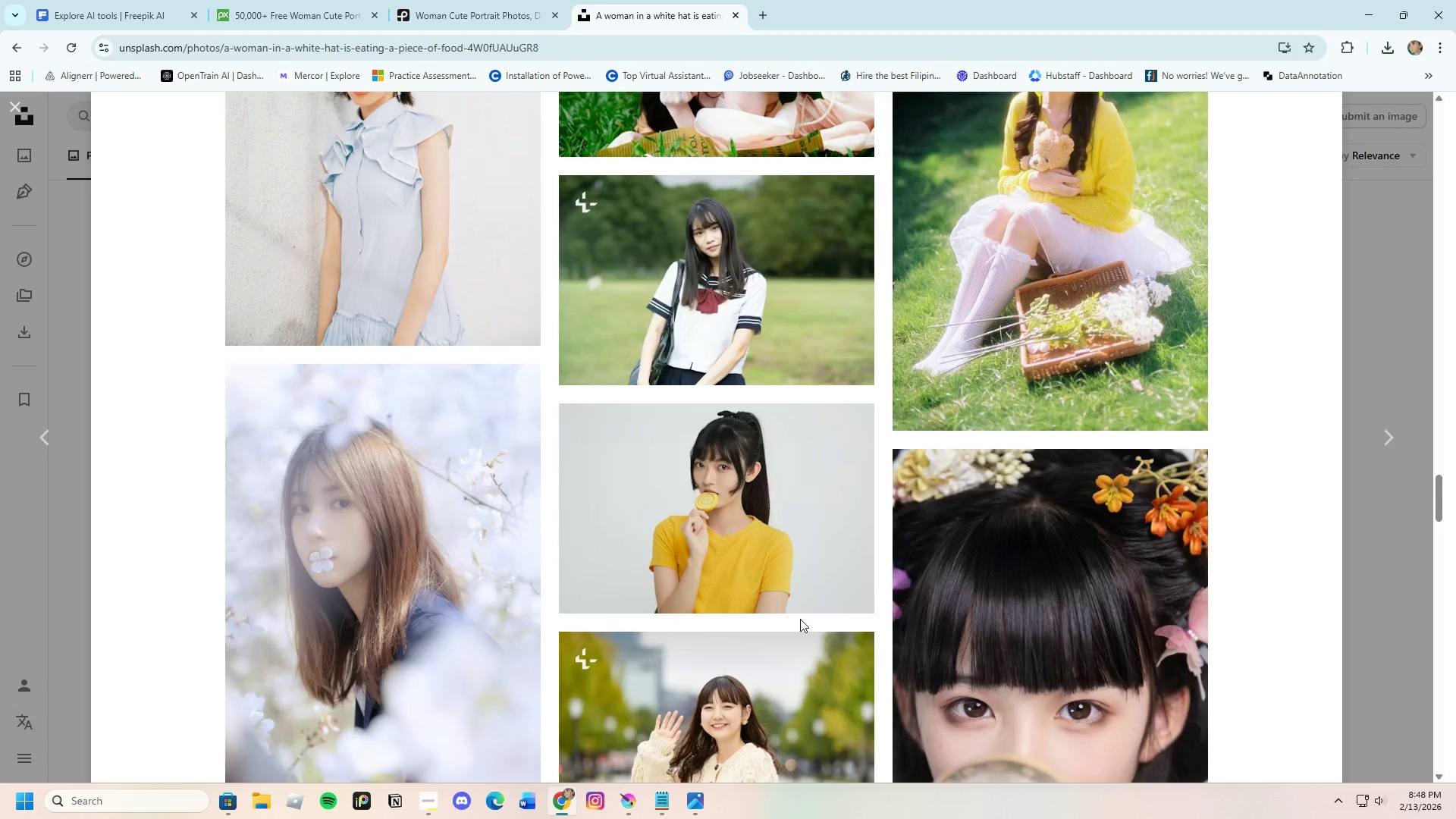 
scroll: coordinate [800, 620], scroll_direction: down, amount: 17.0
 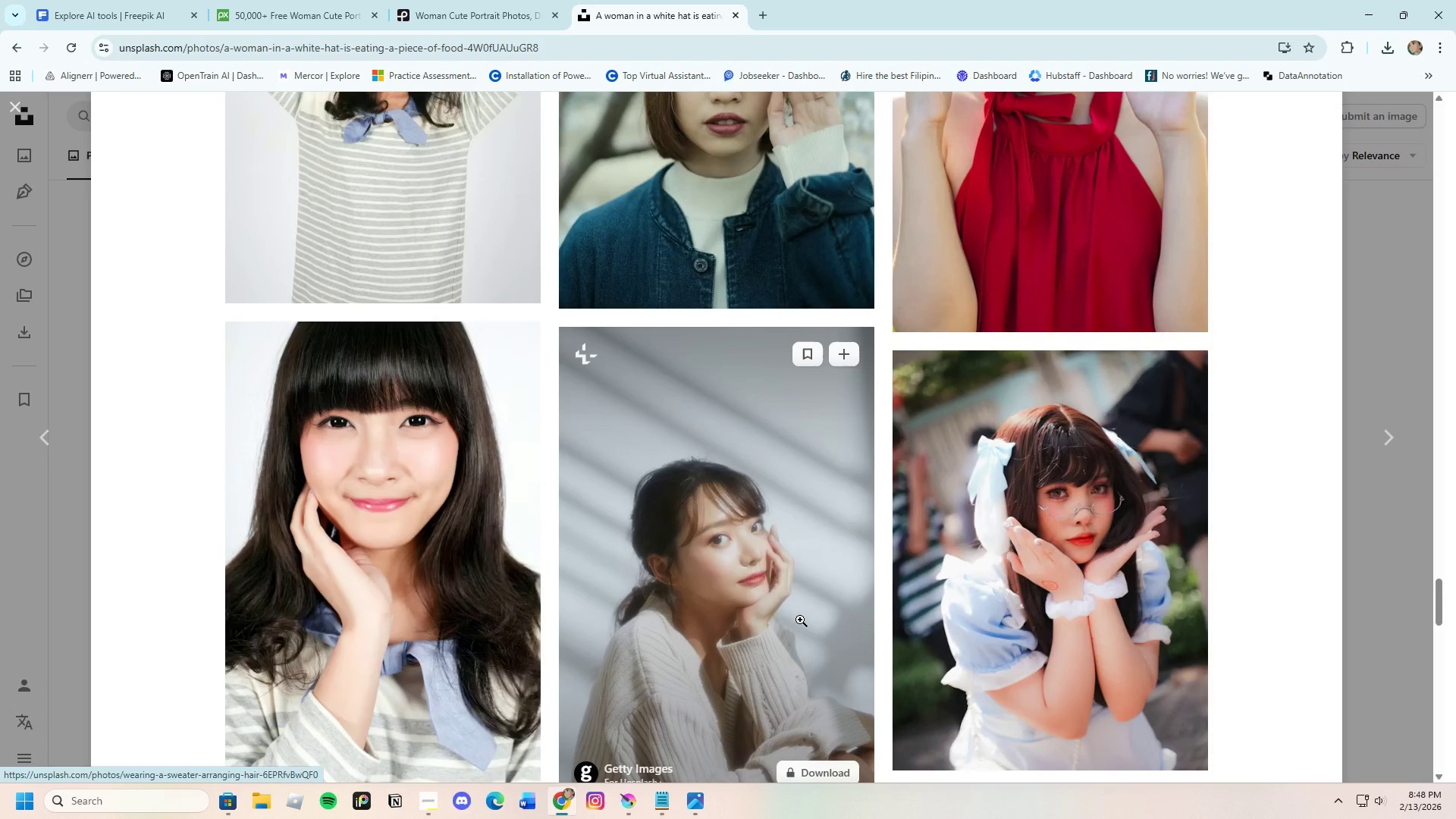 
scroll: coordinate [809, 609], scroll_direction: down, amount: 17.0
 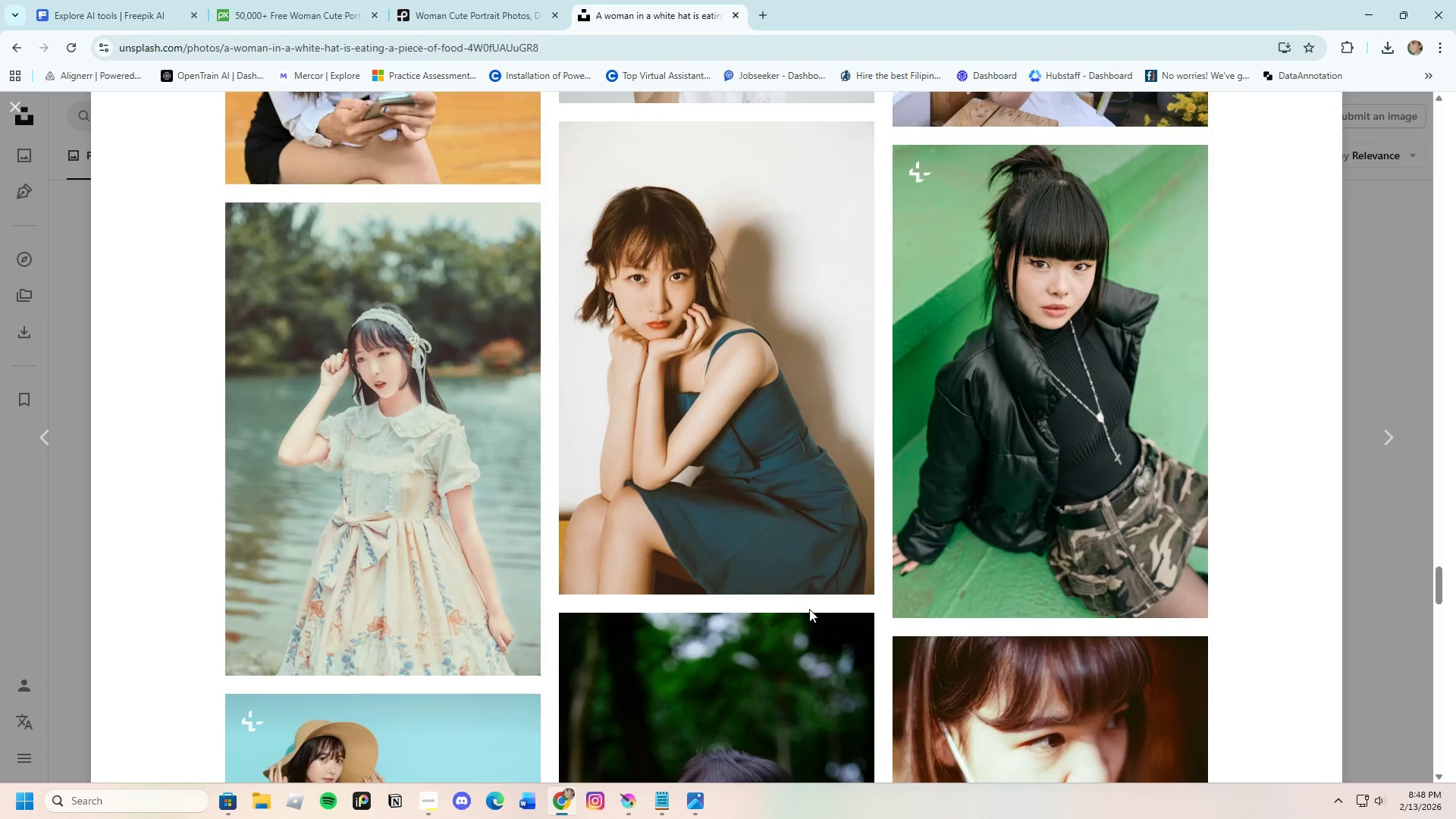 
scroll: coordinate [810, 610], scroll_direction: down, amount: 16.0
 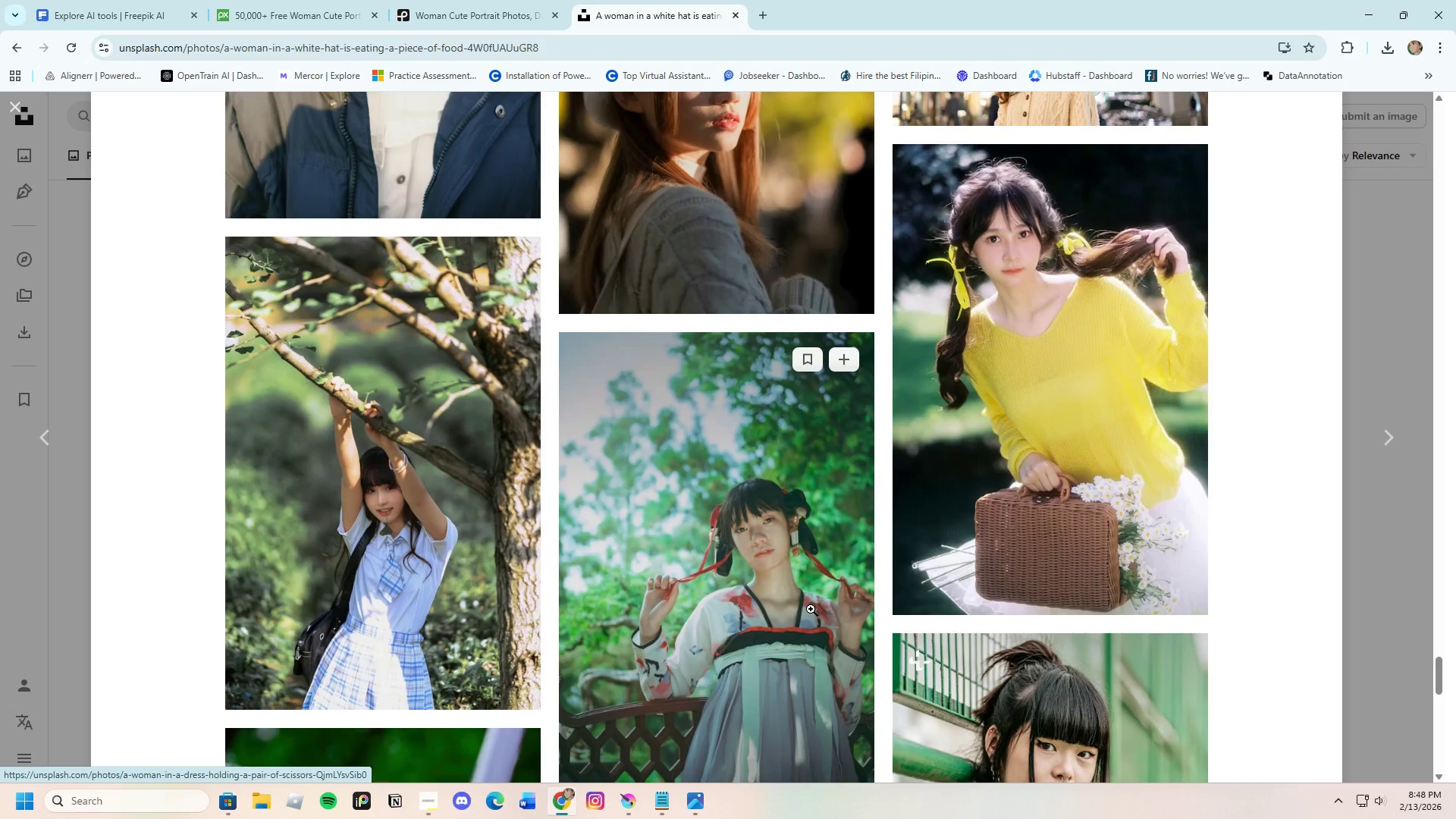 
scroll: coordinate [811, 609], scroll_direction: down, amount: 17.0
 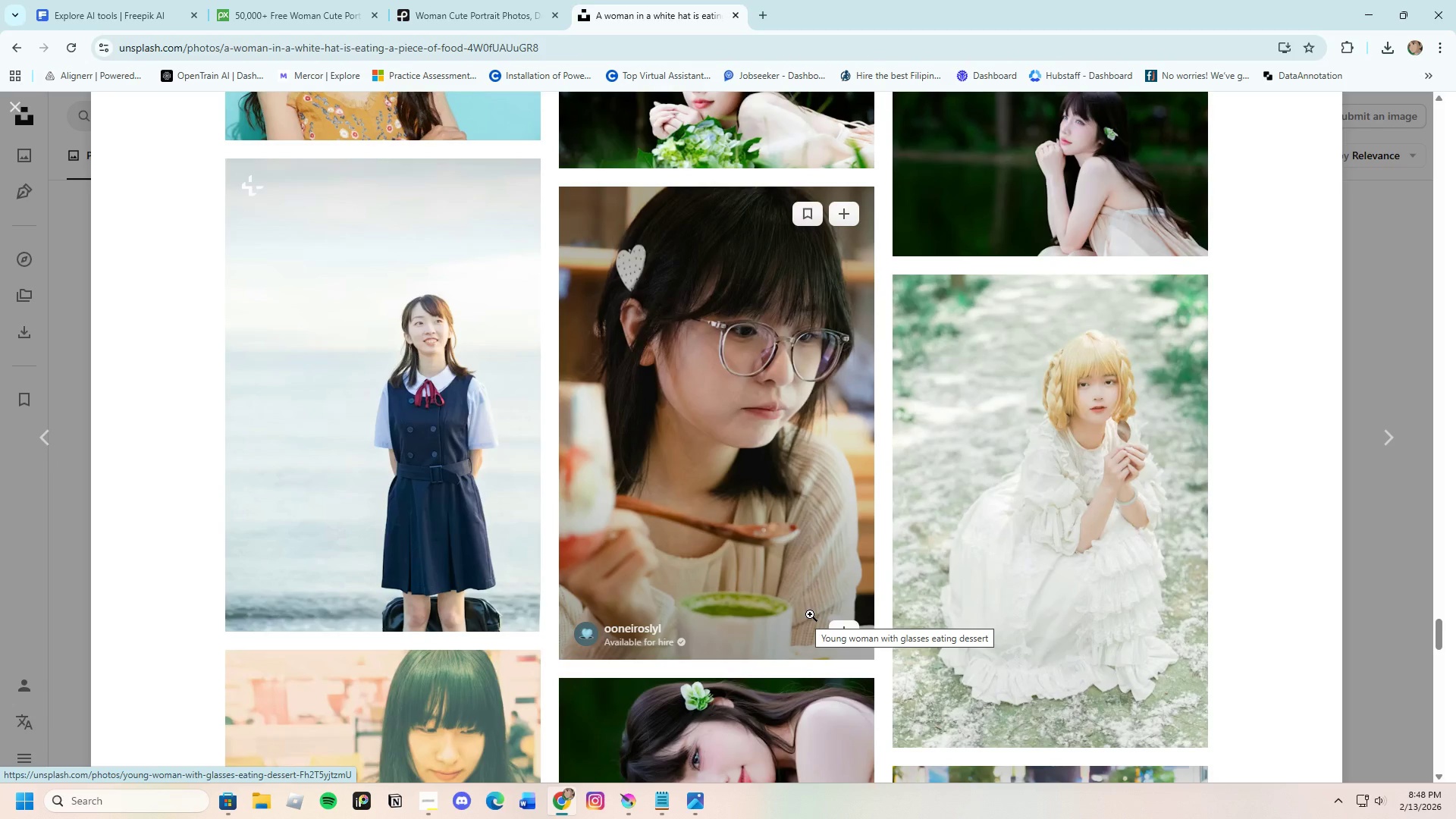 
scroll: coordinate [795, 641], scroll_direction: down, amount: 19.0
 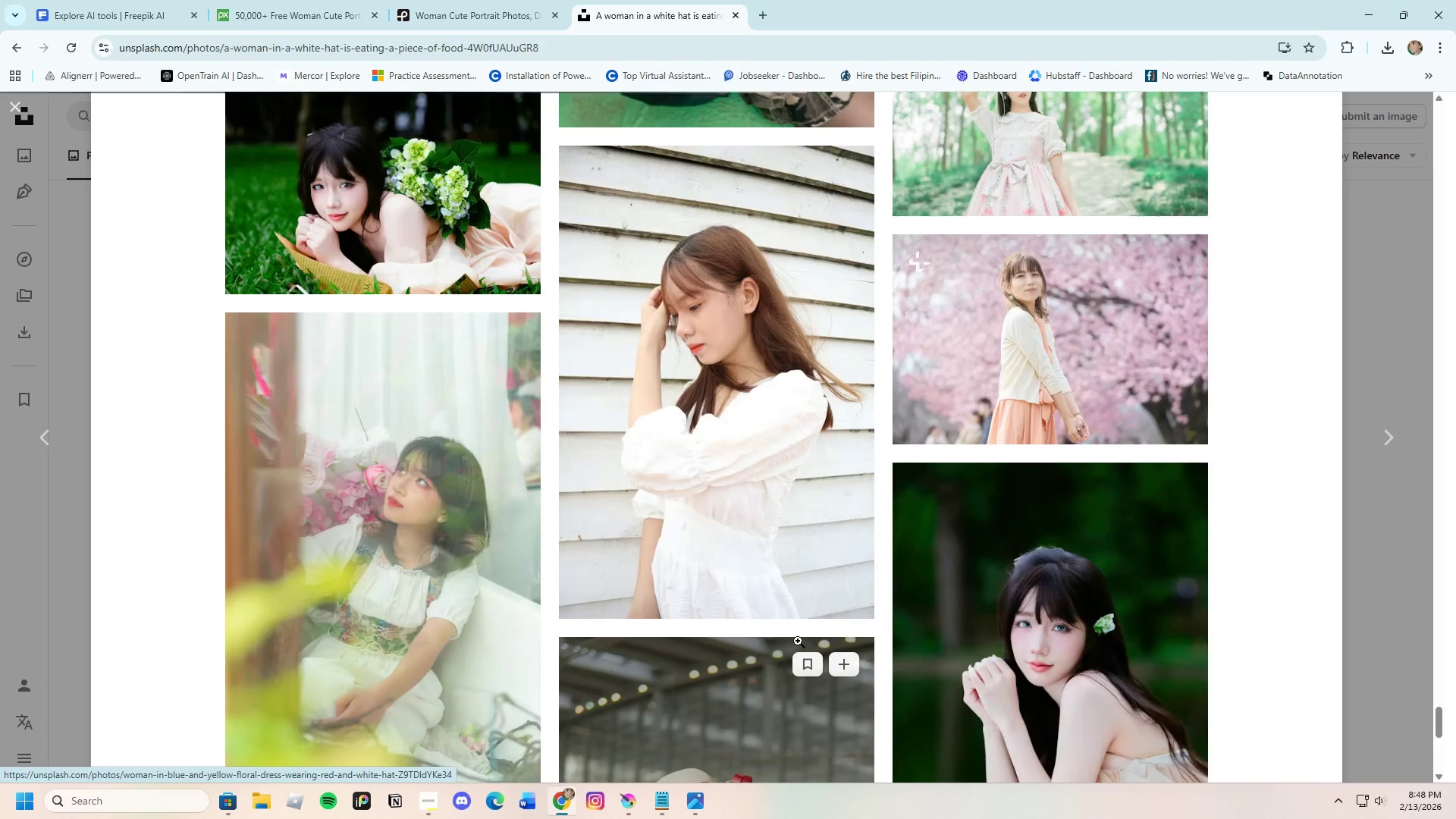 
scroll: coordinate [800, 637], scroll_direction: down, amount: 25.0
 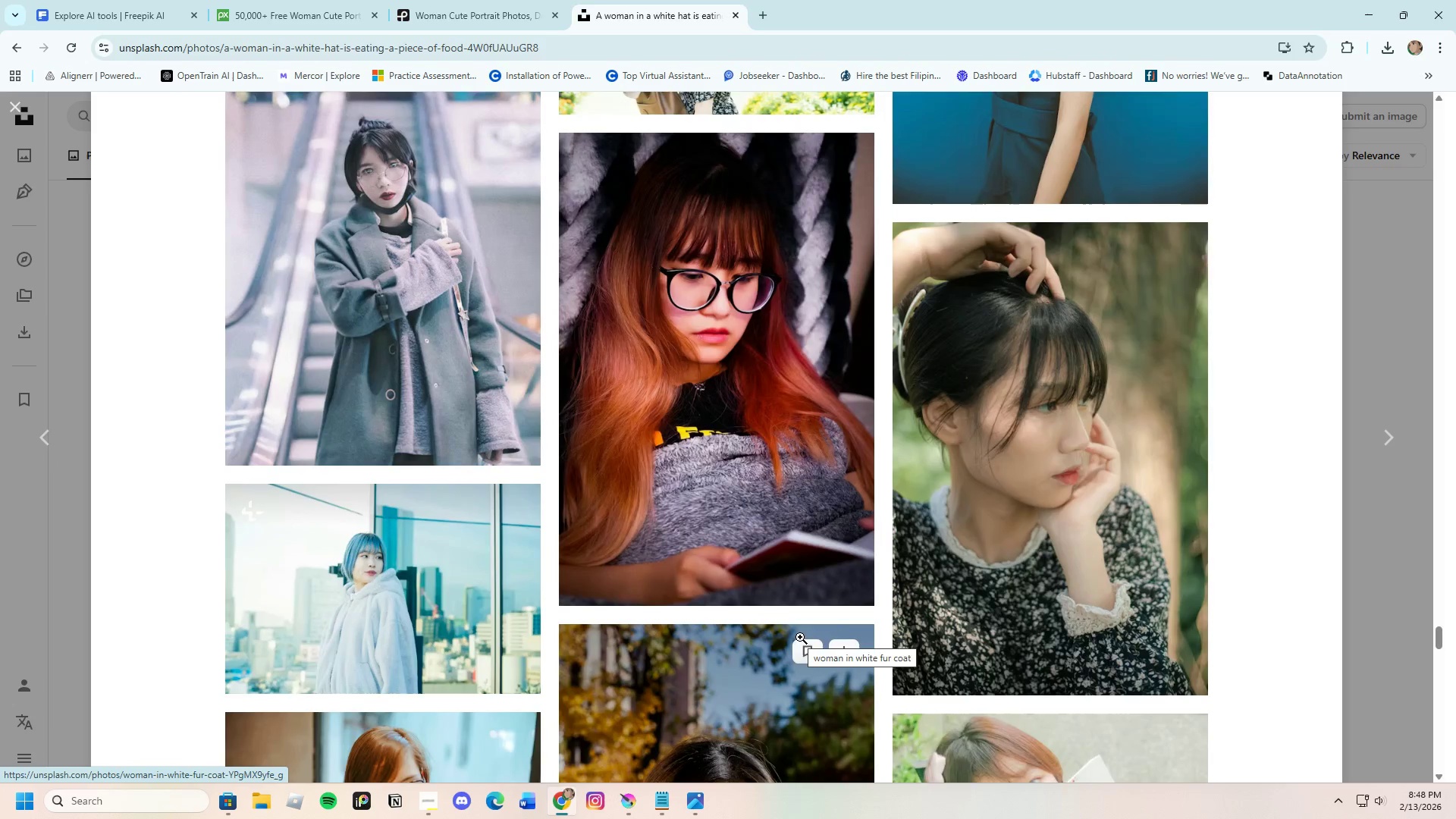 
scroll: coordinate [799, 639], scroll_direction: down, amount: 22.0
 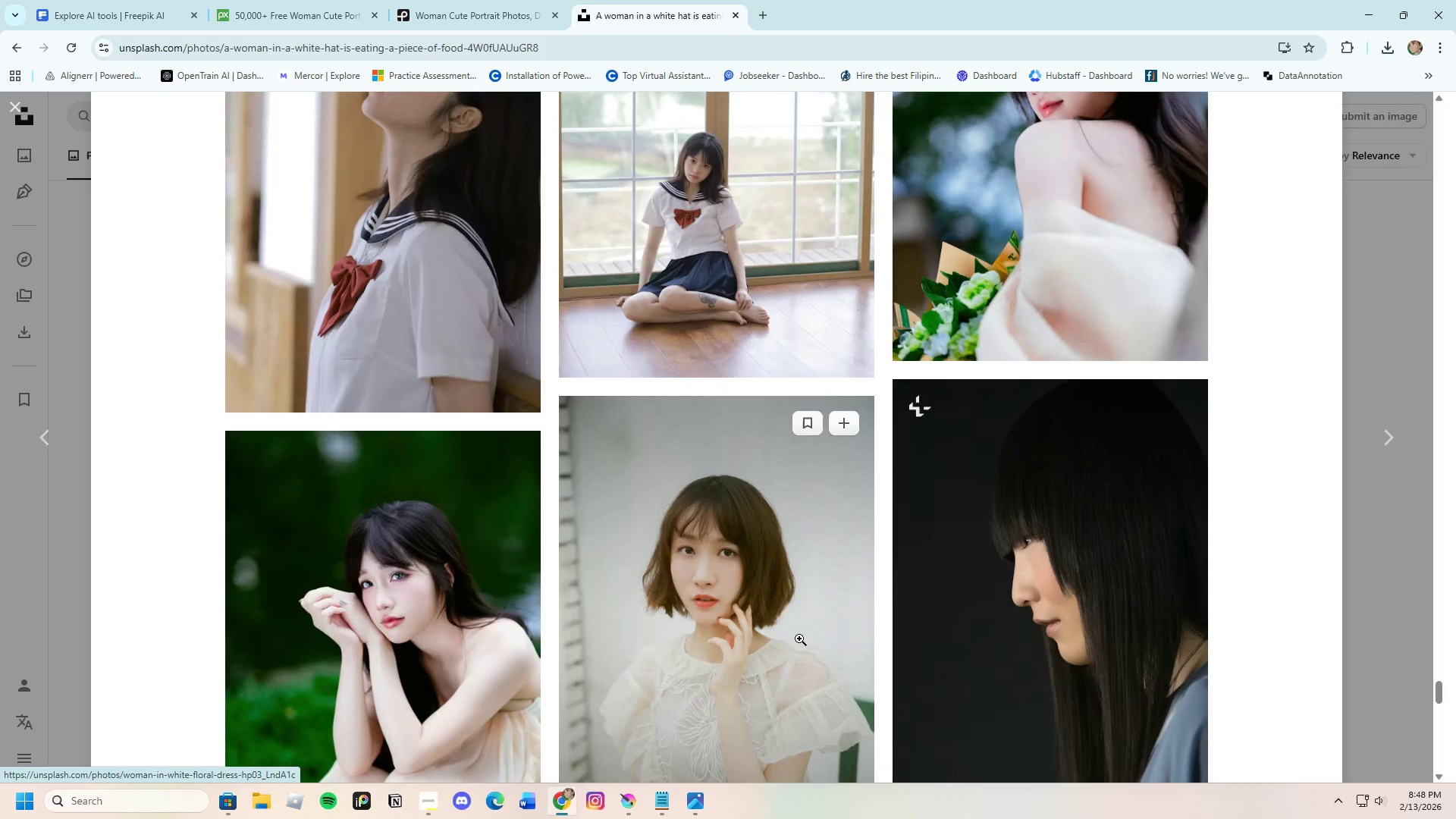 
scroll: coordinate [811, 628], scroll_direction: down, amount: 12.0
 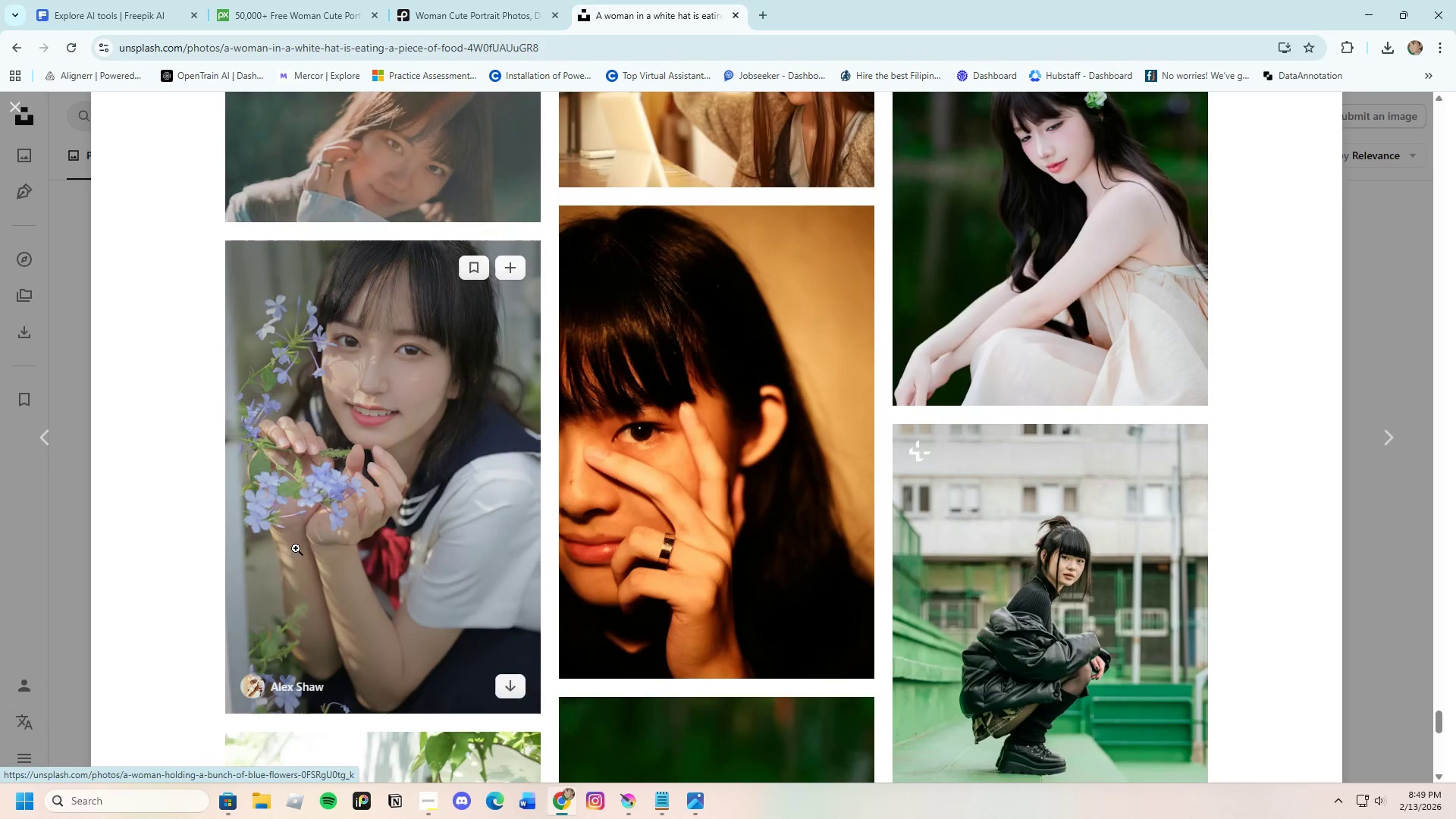 
left_click([382, 497])
 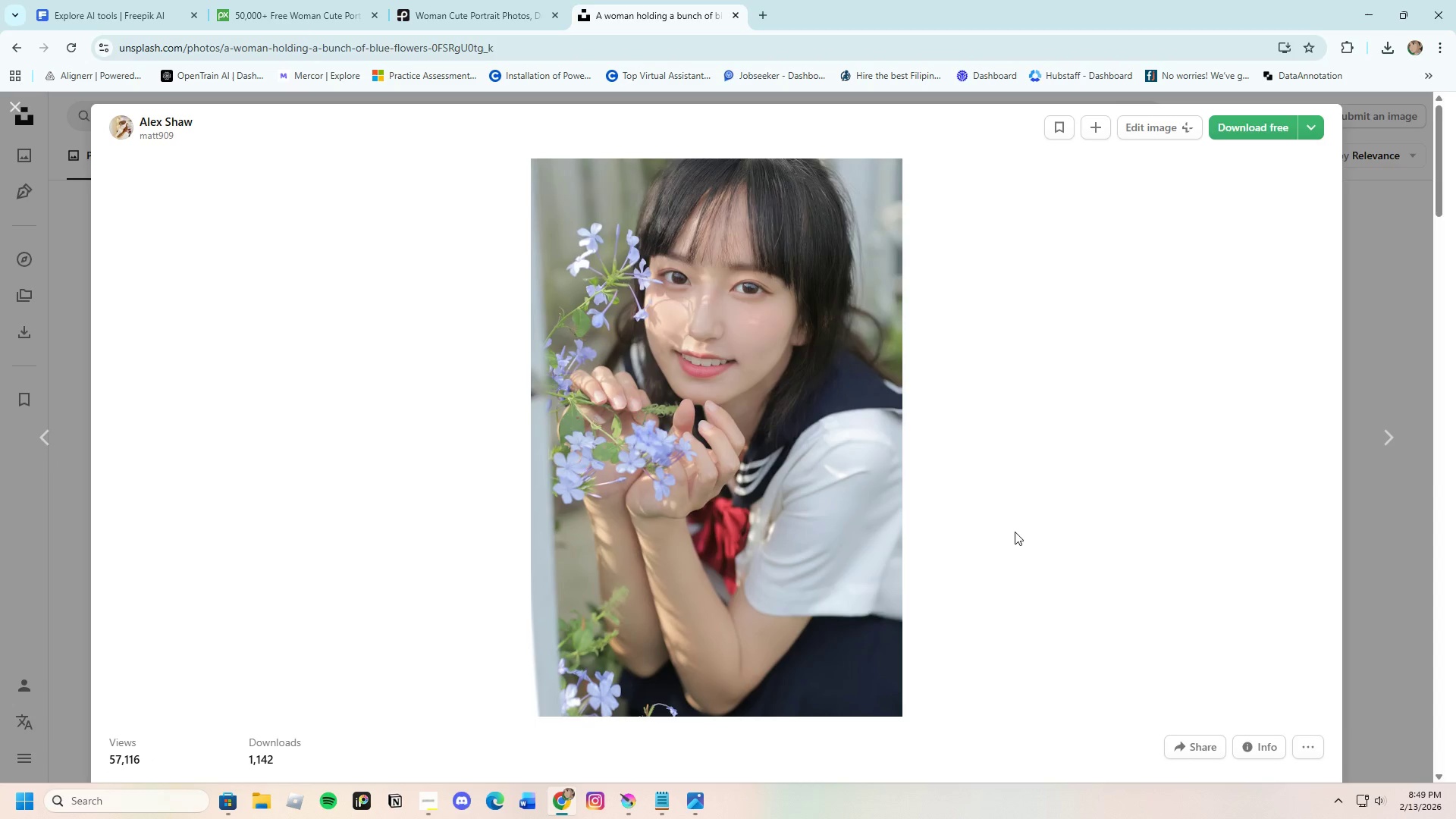 
left_click([1254, 129])
 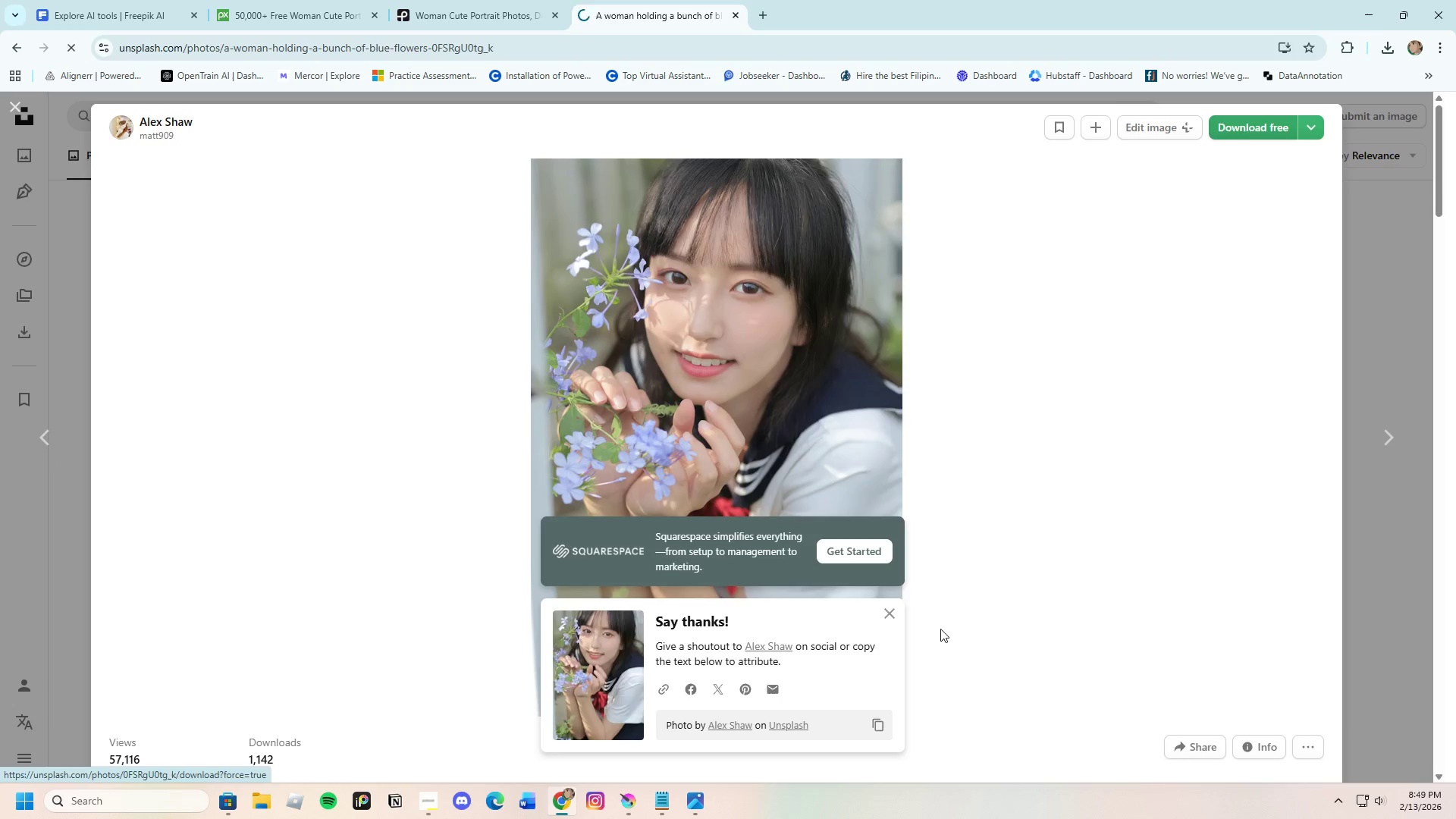 
scroll: coordinate [1083, 591], scroll_direction: down, amount: 8.0
 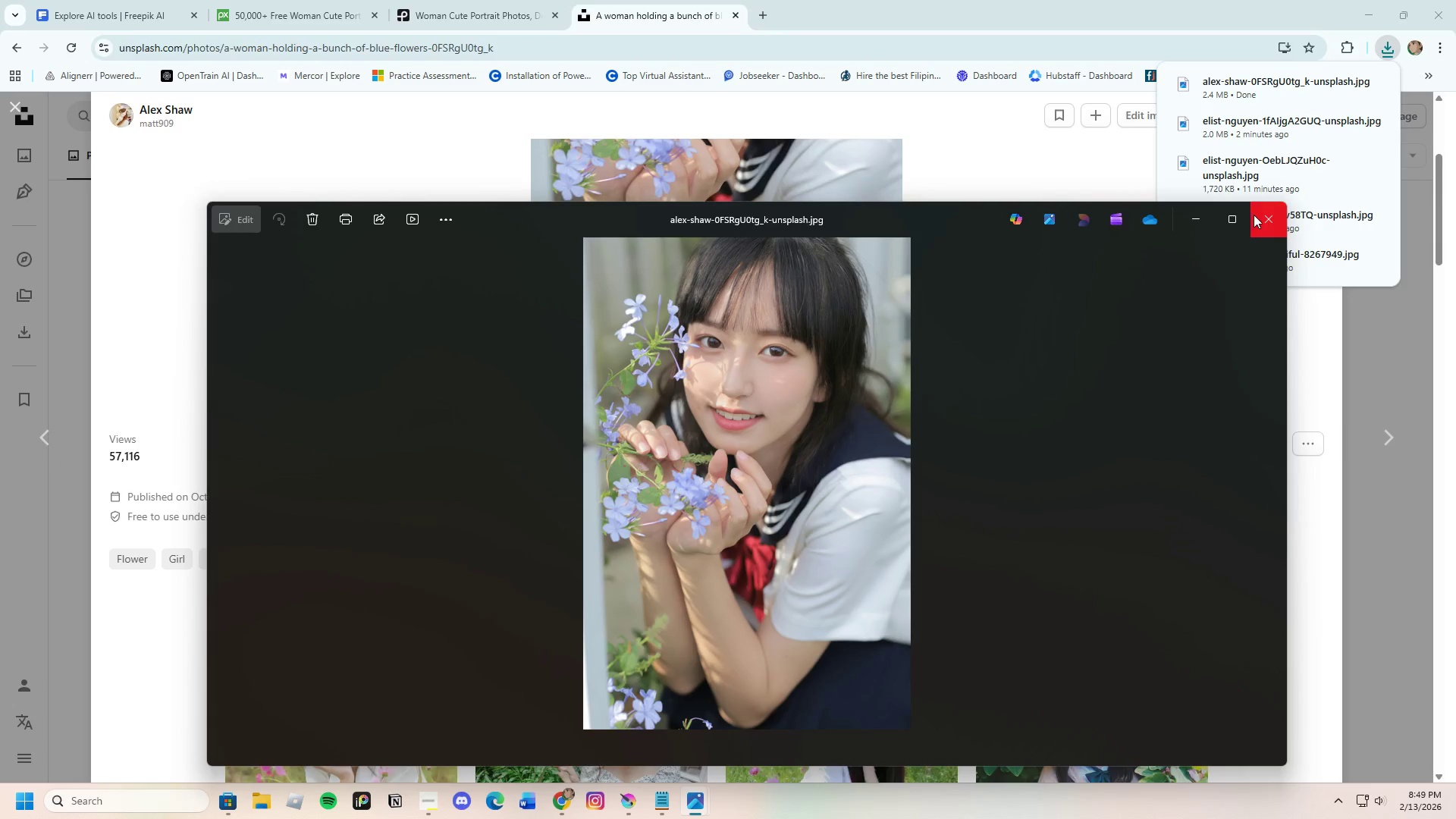 
left_click([1264, 215])
 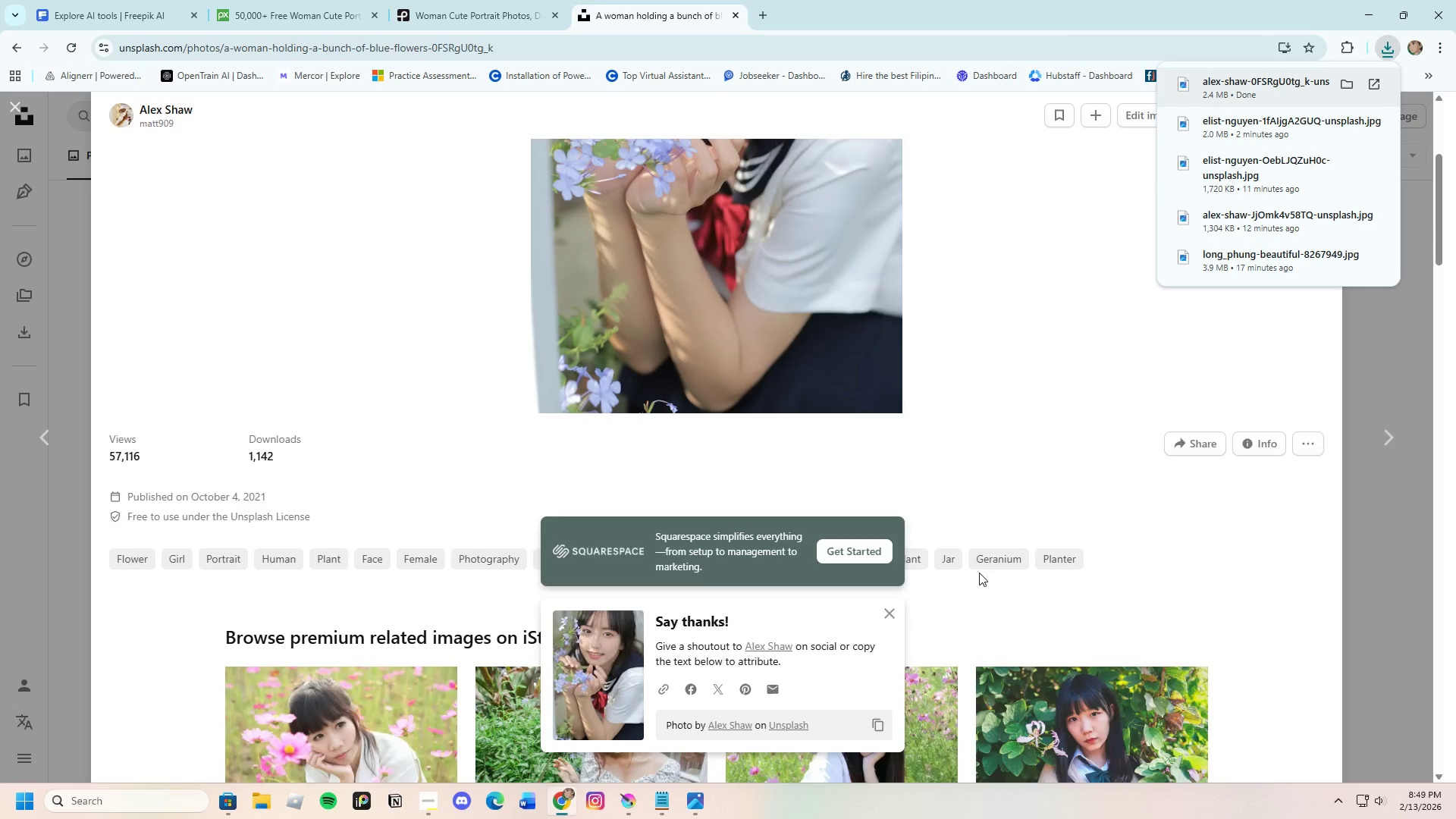 
scroll: coordinate [993, 566], scroll_direction: down, amount: 25.0
 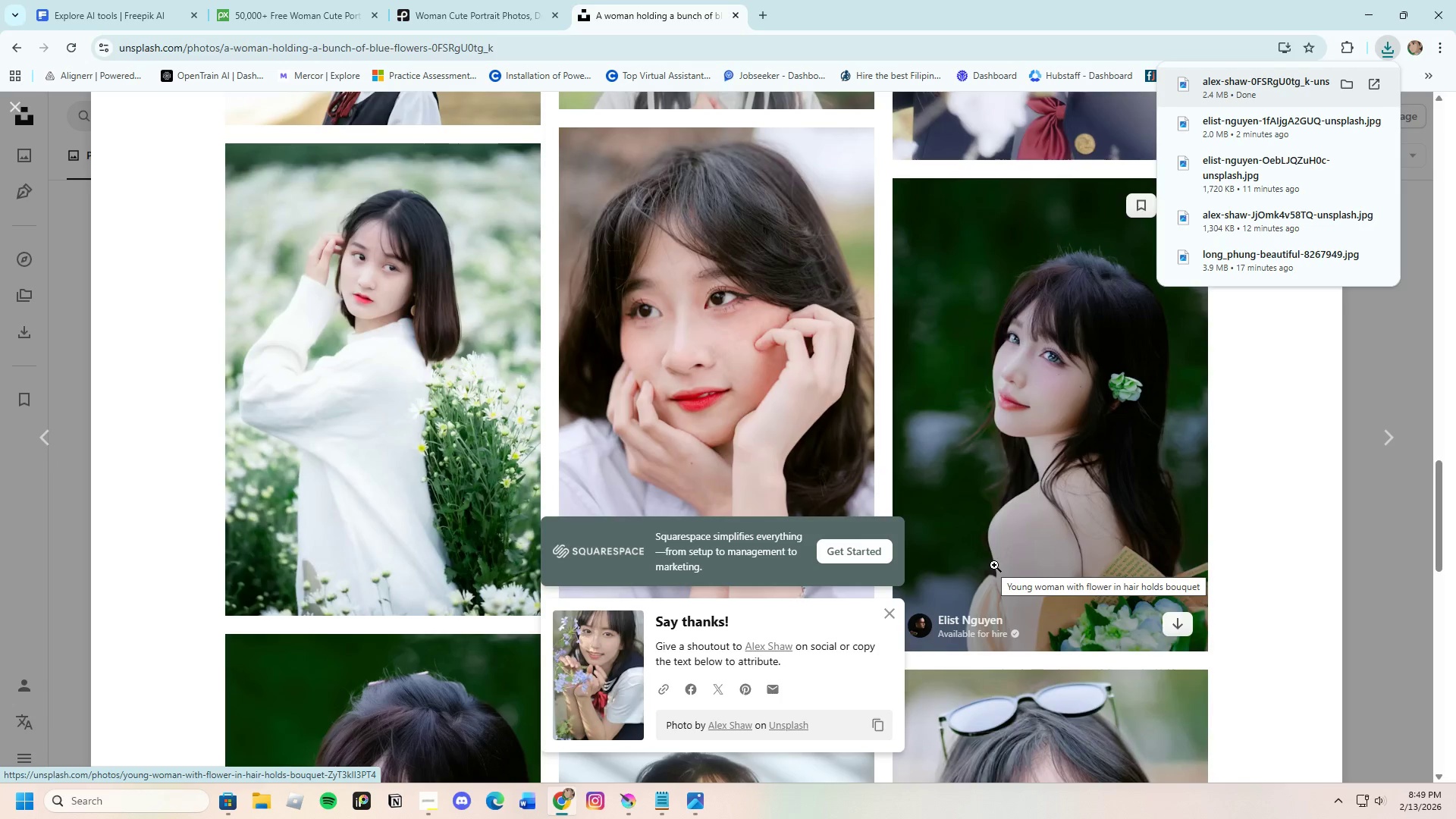 
scroll: coordinate [1019, 563], scroll_direction: down, amount: 27.0
 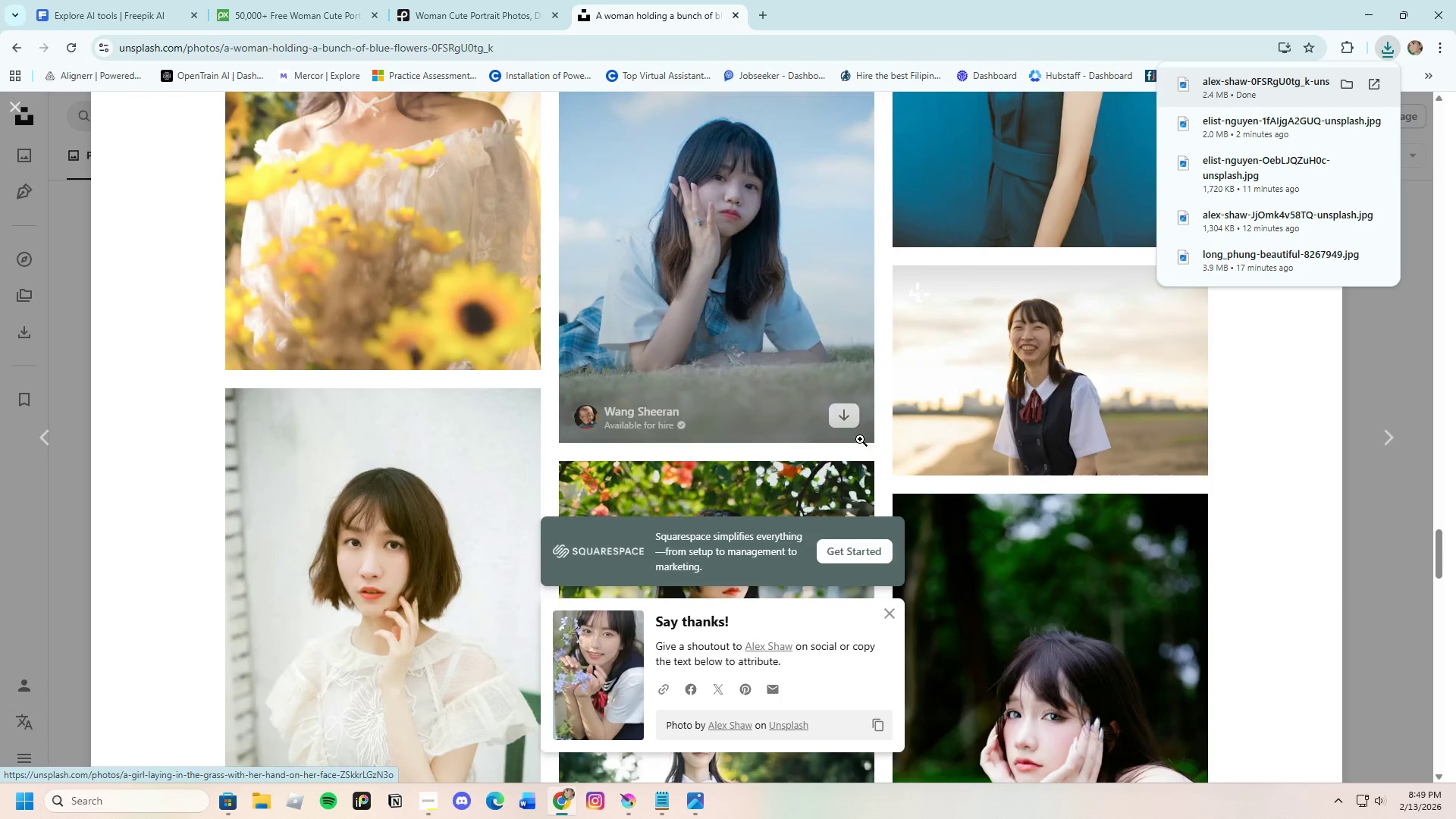 
left_click([887, 615])
 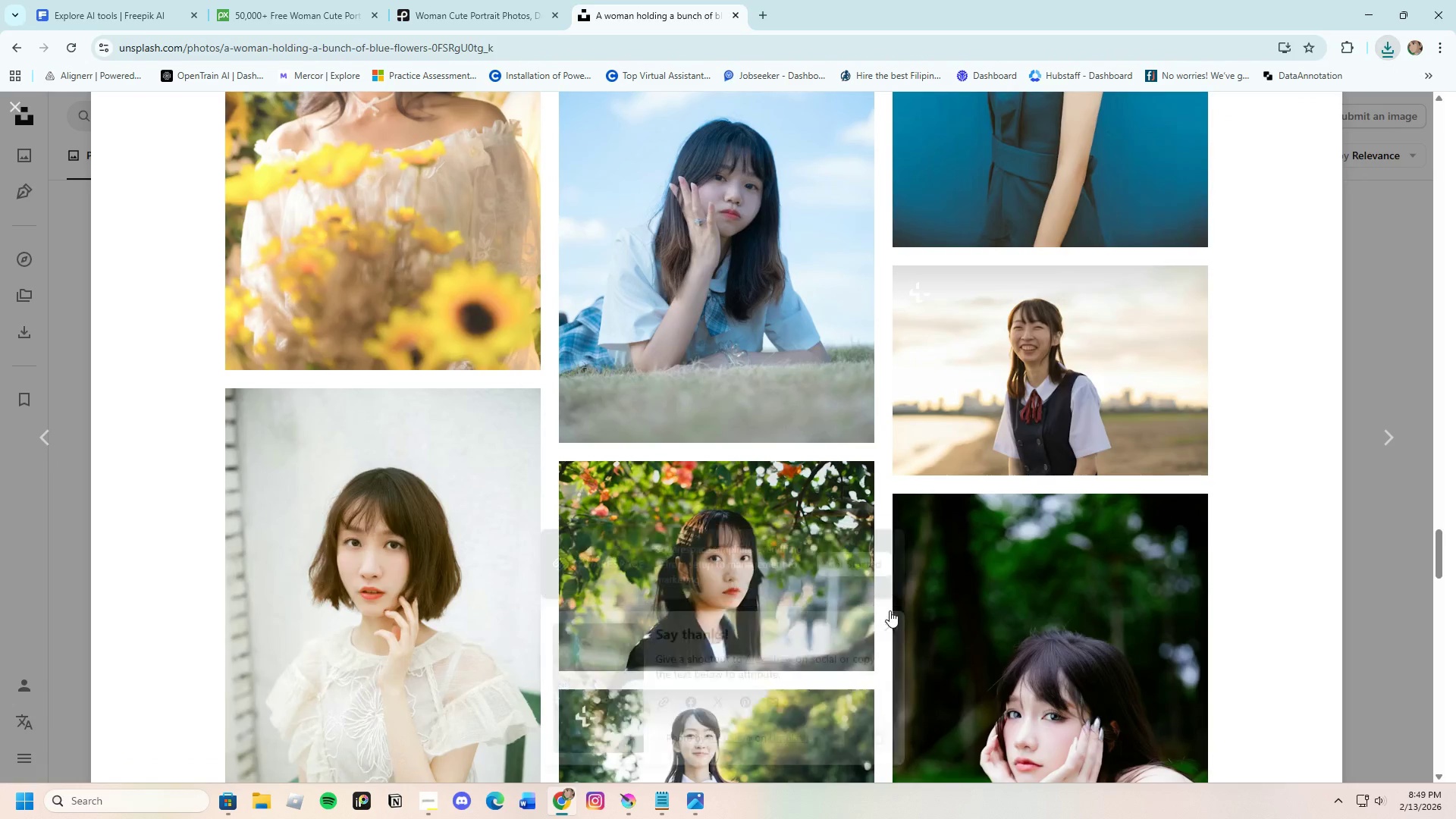 
scroll: coordinate [899, 598], scroll_direction: down, amount: 34.0
 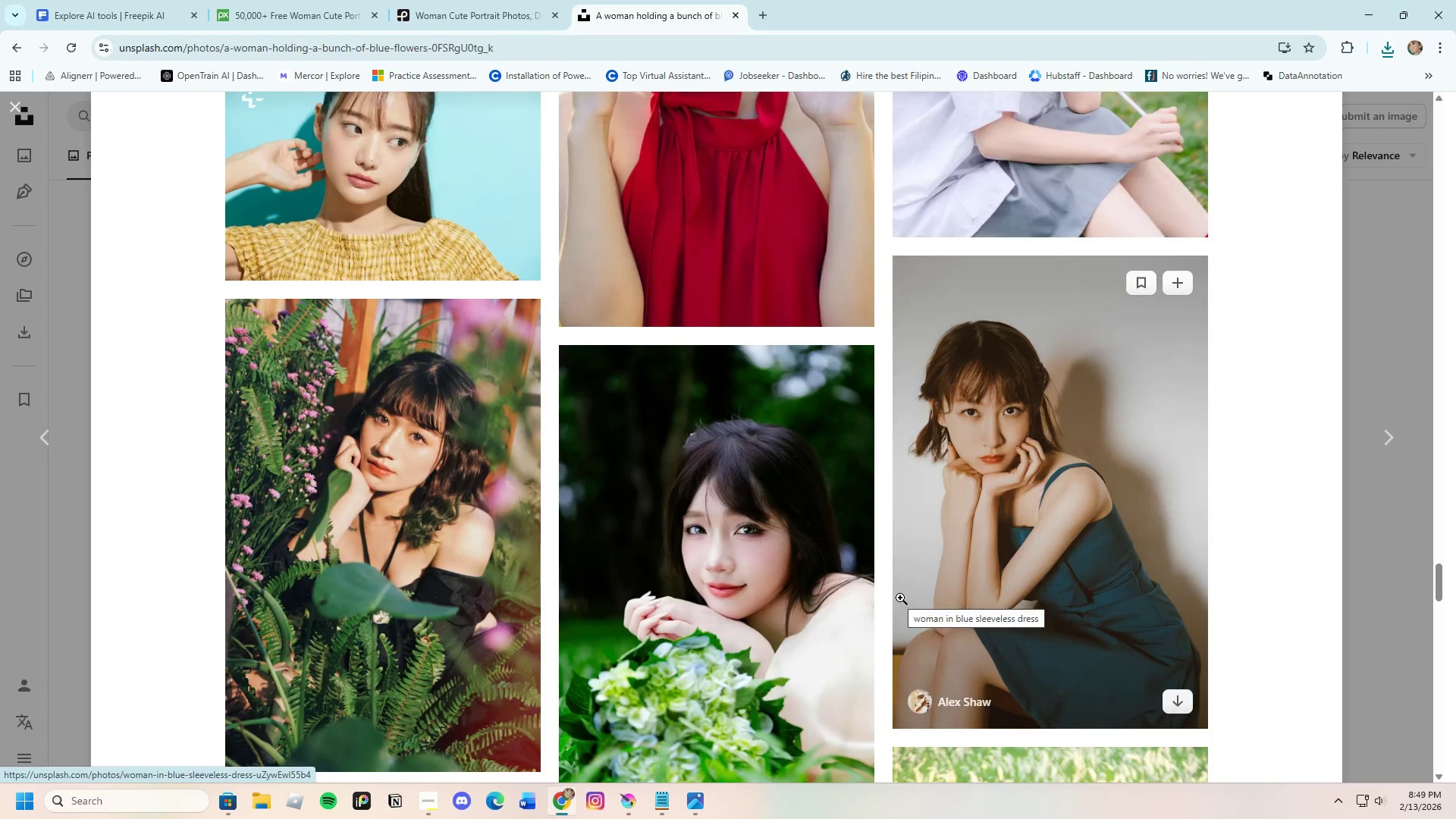 
scroll: coordinate [900, 595], scroll_direction: down, amount: 26.0
 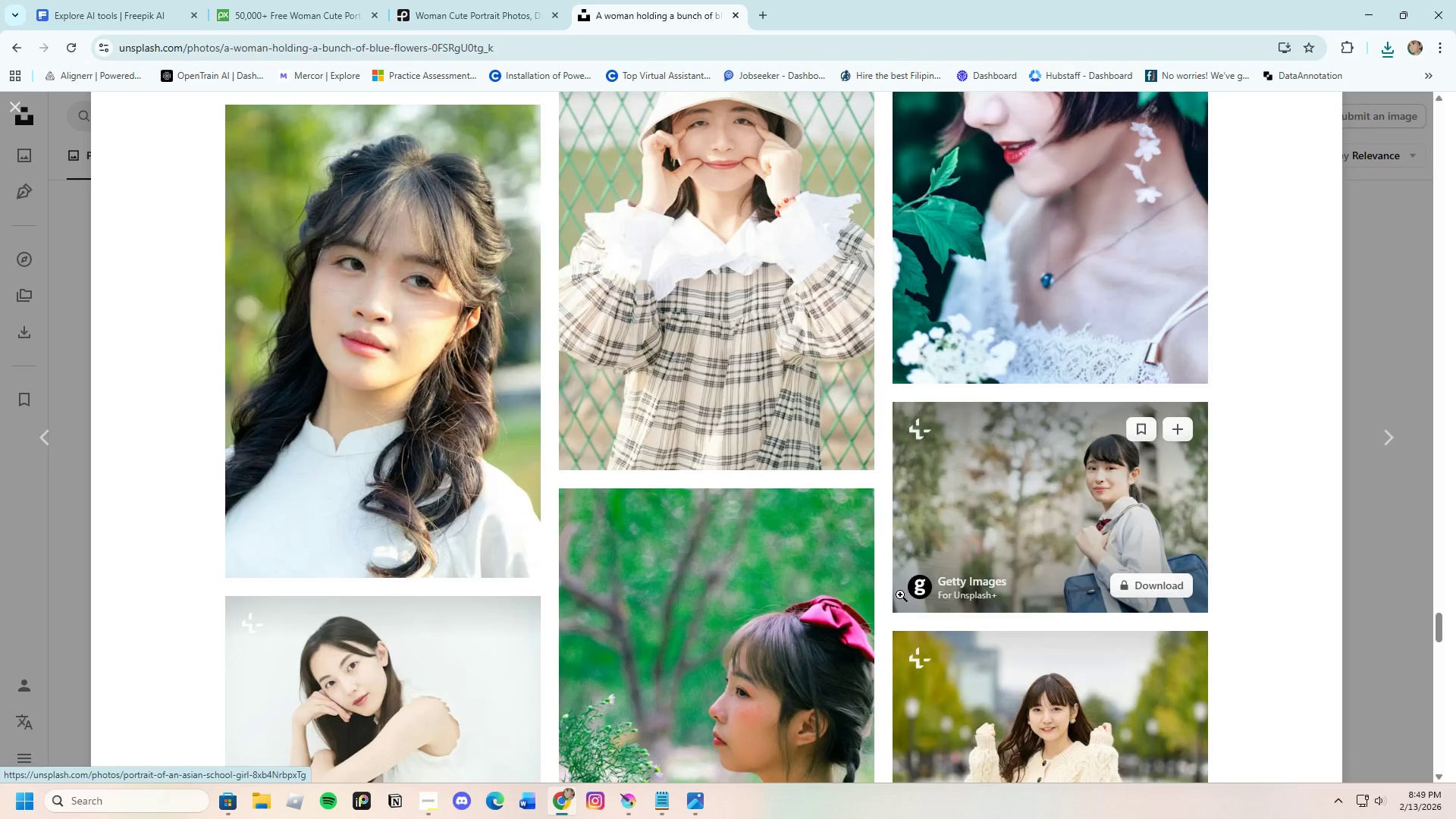 
scroll: coordinate [912, 583], scroll_direction: down, amount: 17.0
 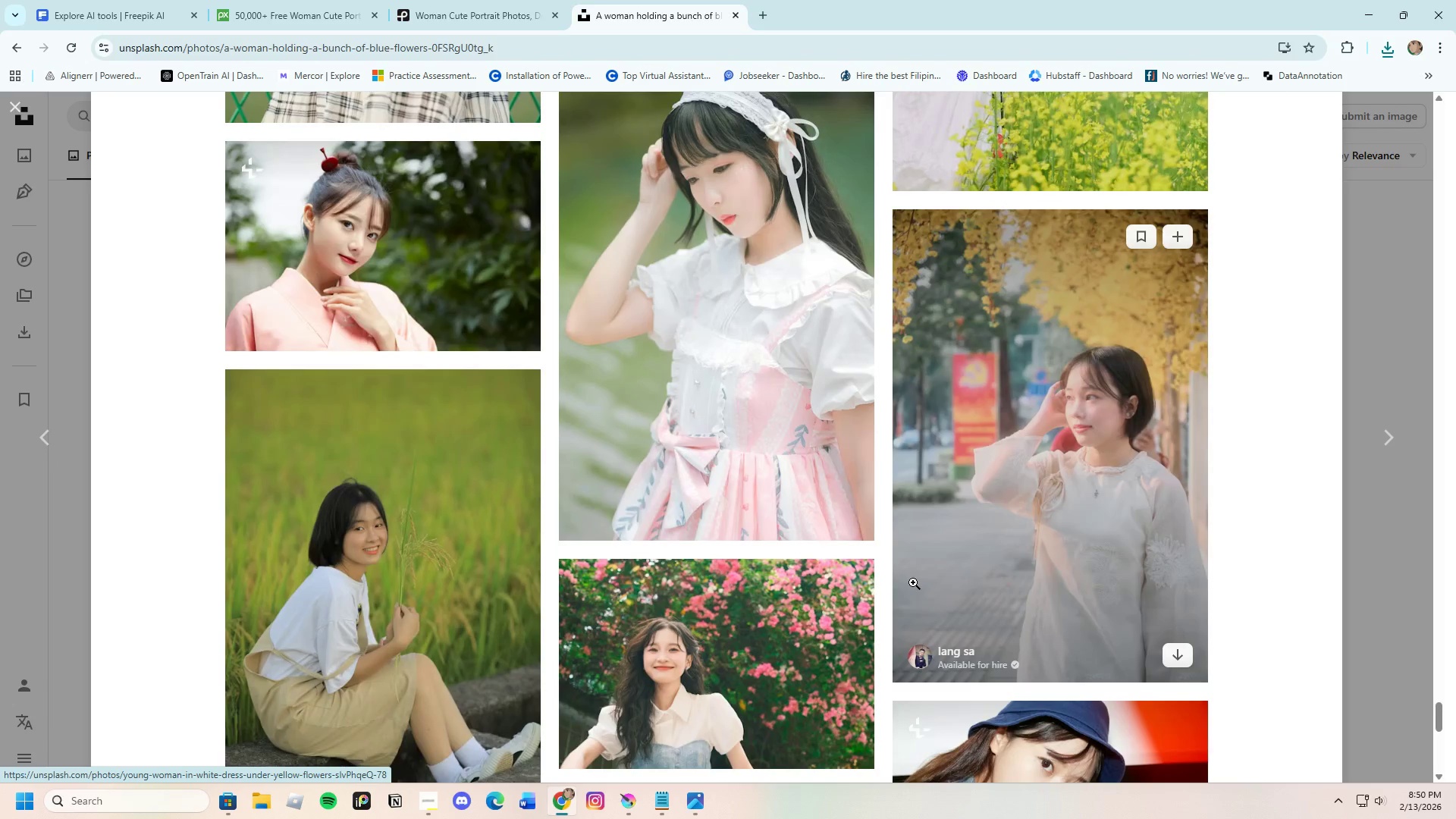 
scroll: coordinate [913, 585], scroll_direction: down, amount: 18.0
 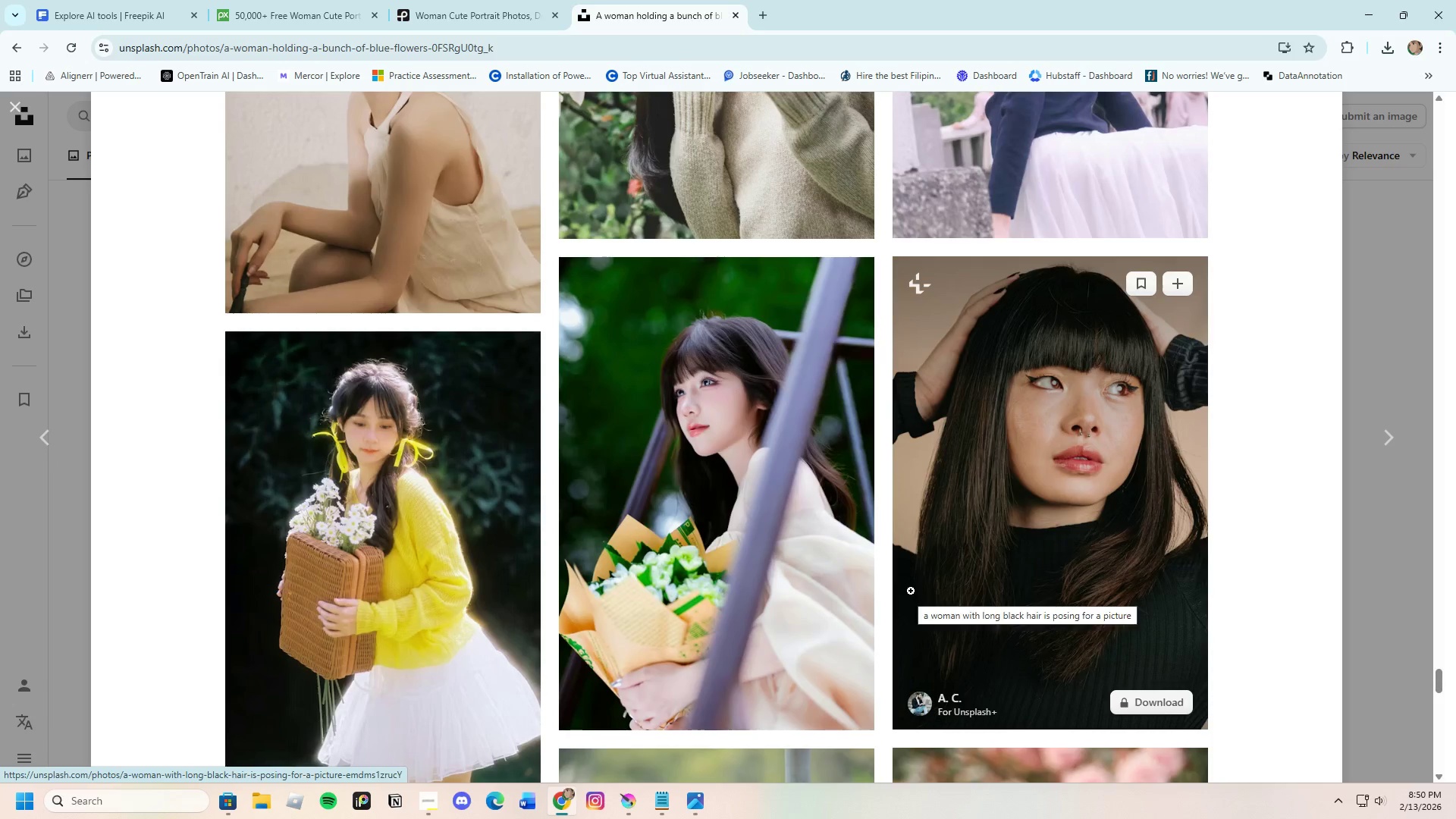 
scroll: coordinate [879, 592], scroll_direction: down, amount: 9.0
 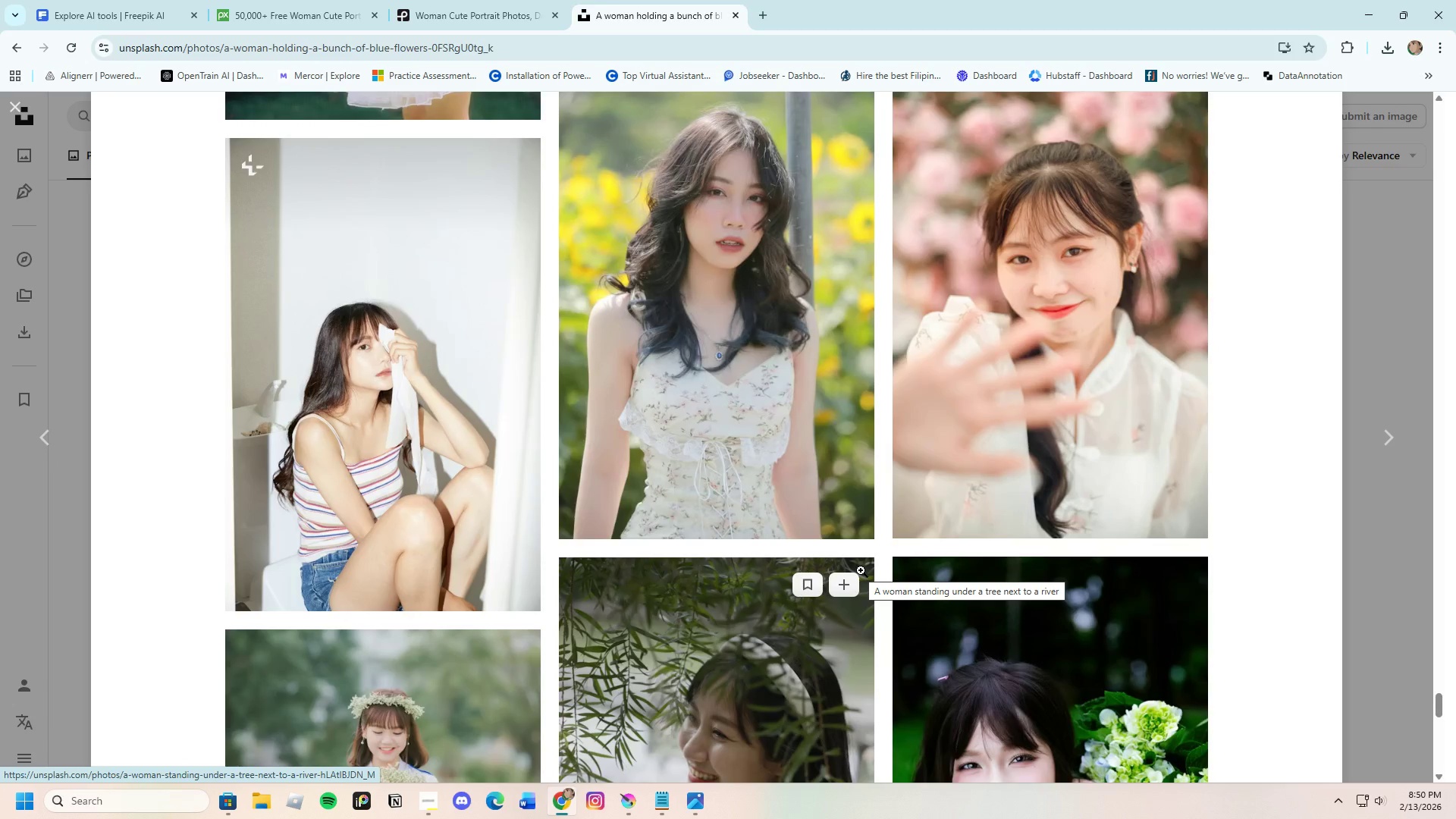 
wait(8.49)
 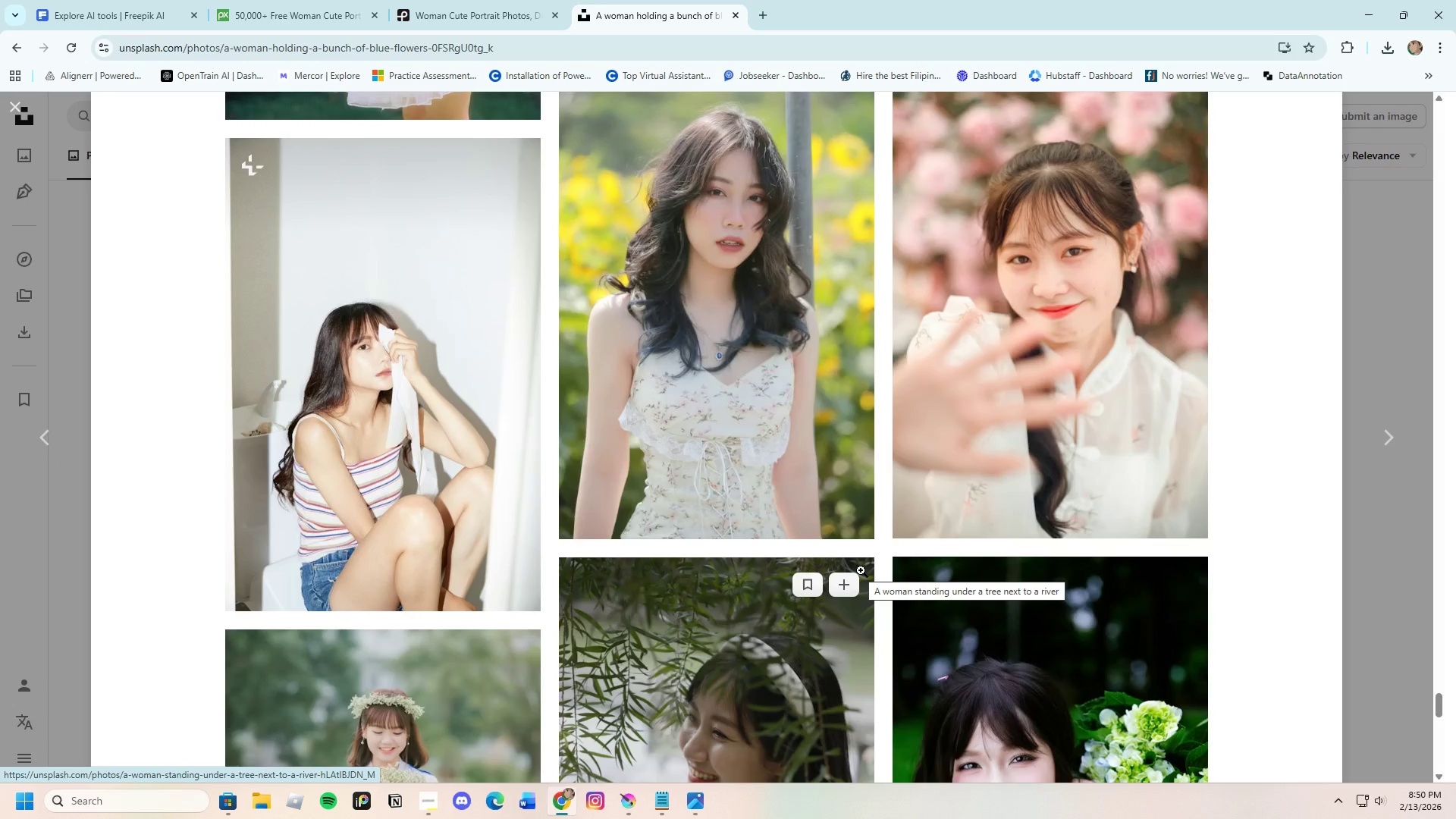 
scroll: coordinate [880, 541], scroll_direction: down, amount: 27.0
 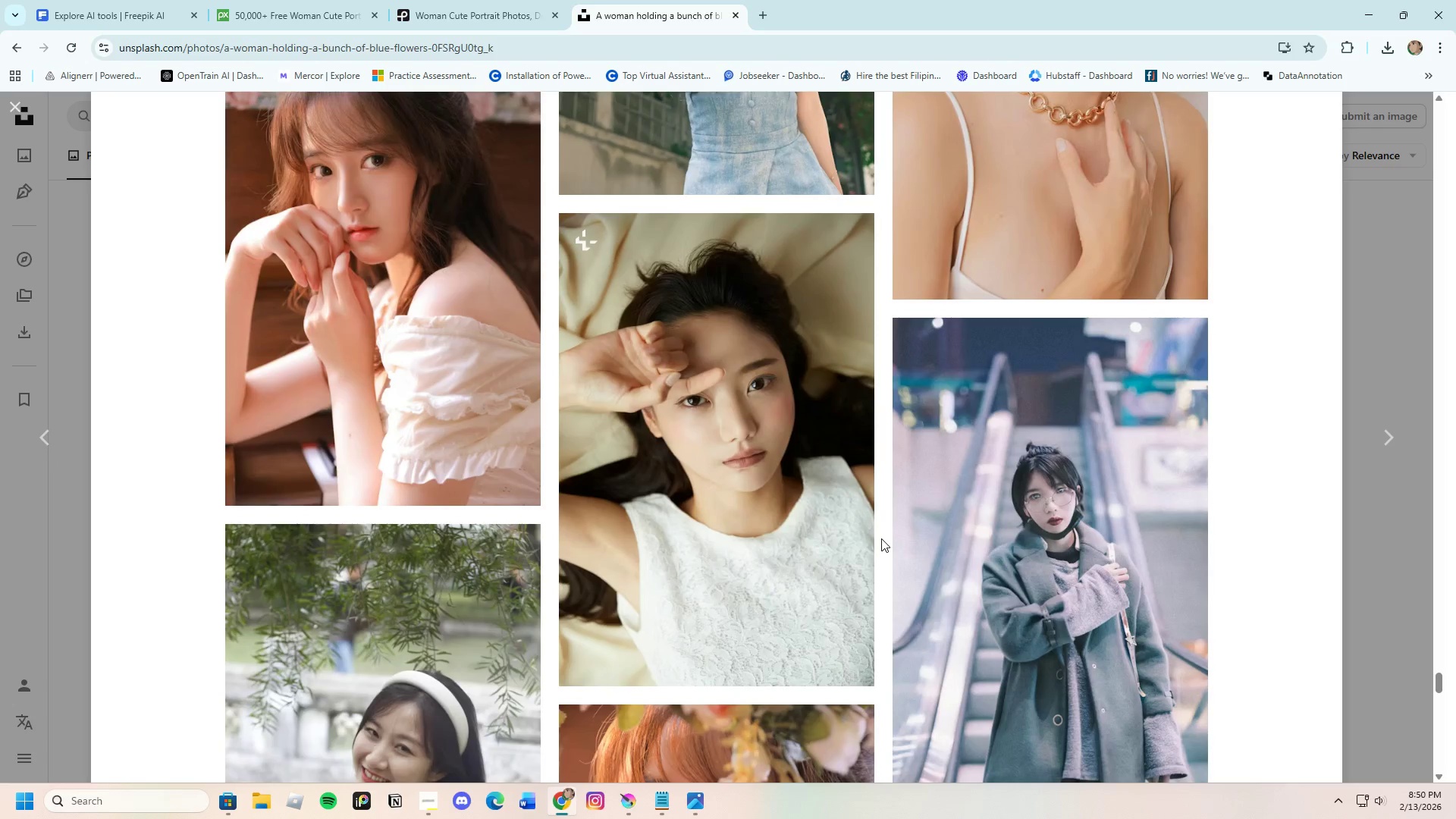 
scroll: coordinate [882, 535], scroll_direction: down, amount: 4.0
 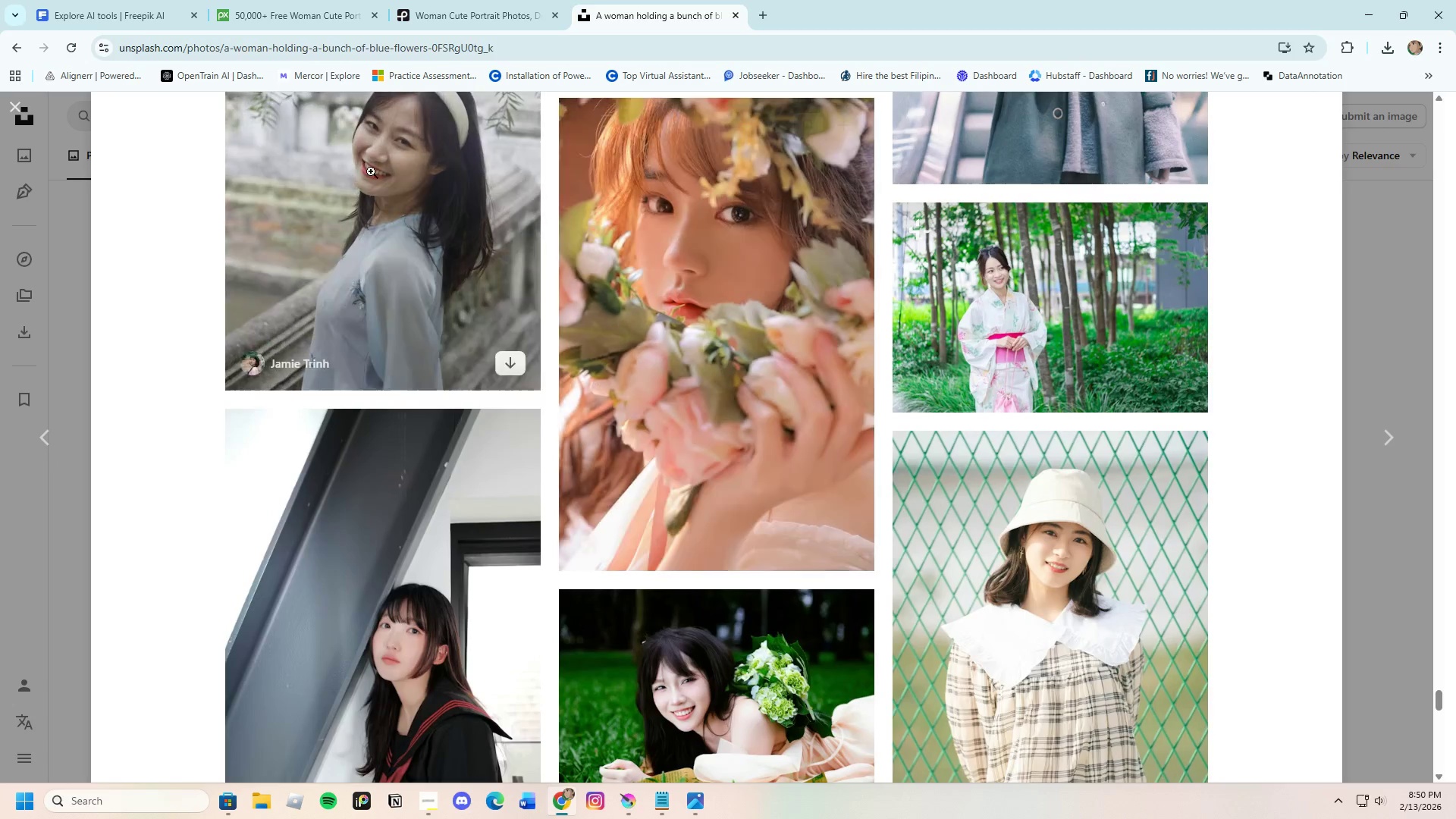 
left_click([259, 0])
 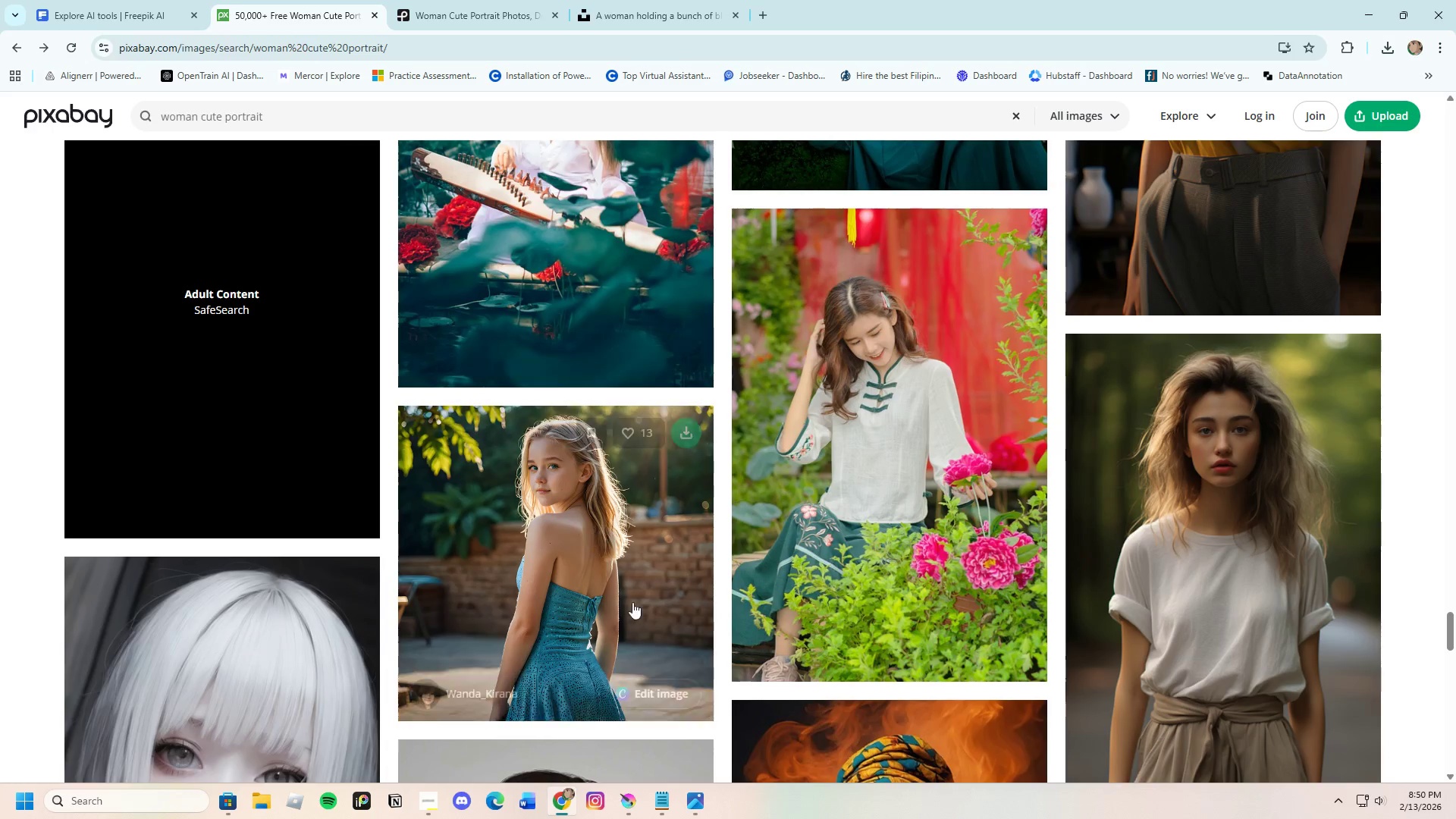 
scroll: coordinate [656, 629], scroll_direction: down, amount: 9.0
 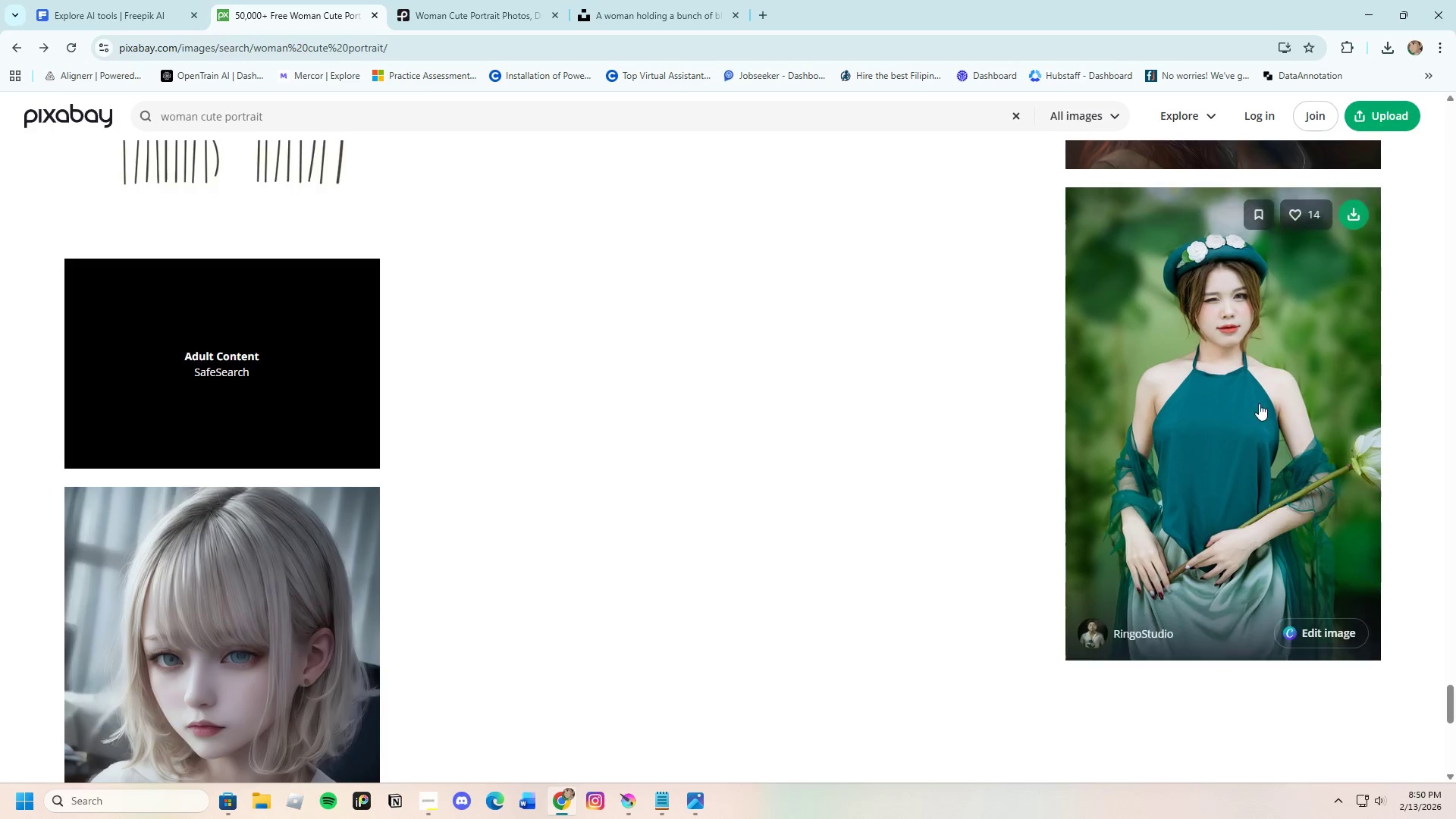 
left_click([1267, 392])
 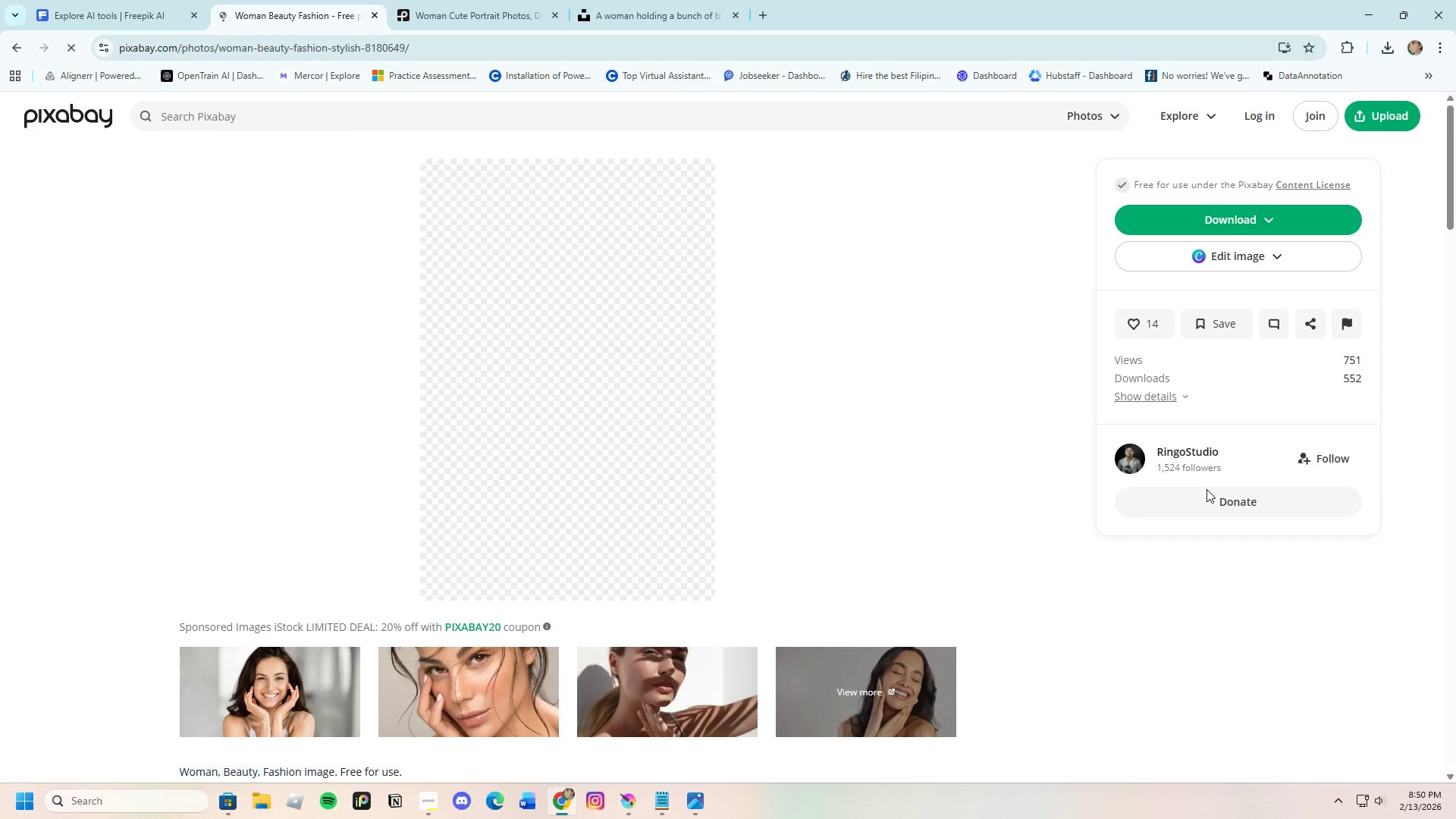 
scroll: coordinate [698, 520], scroll_direction: down, amount: 35.0
 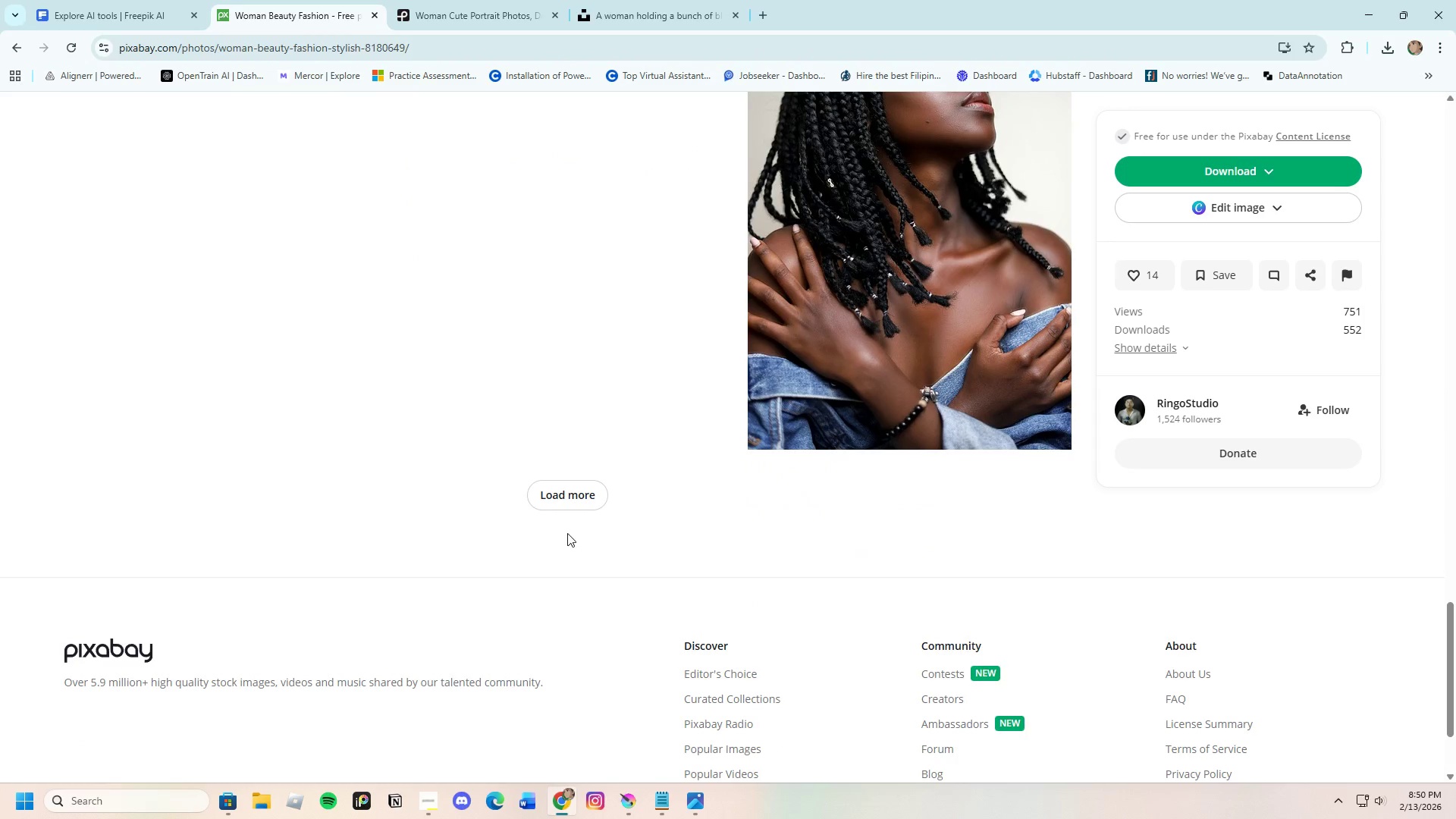 
scroll: coordinate [593, 576], scroll_direction: up, amount: 14.0
 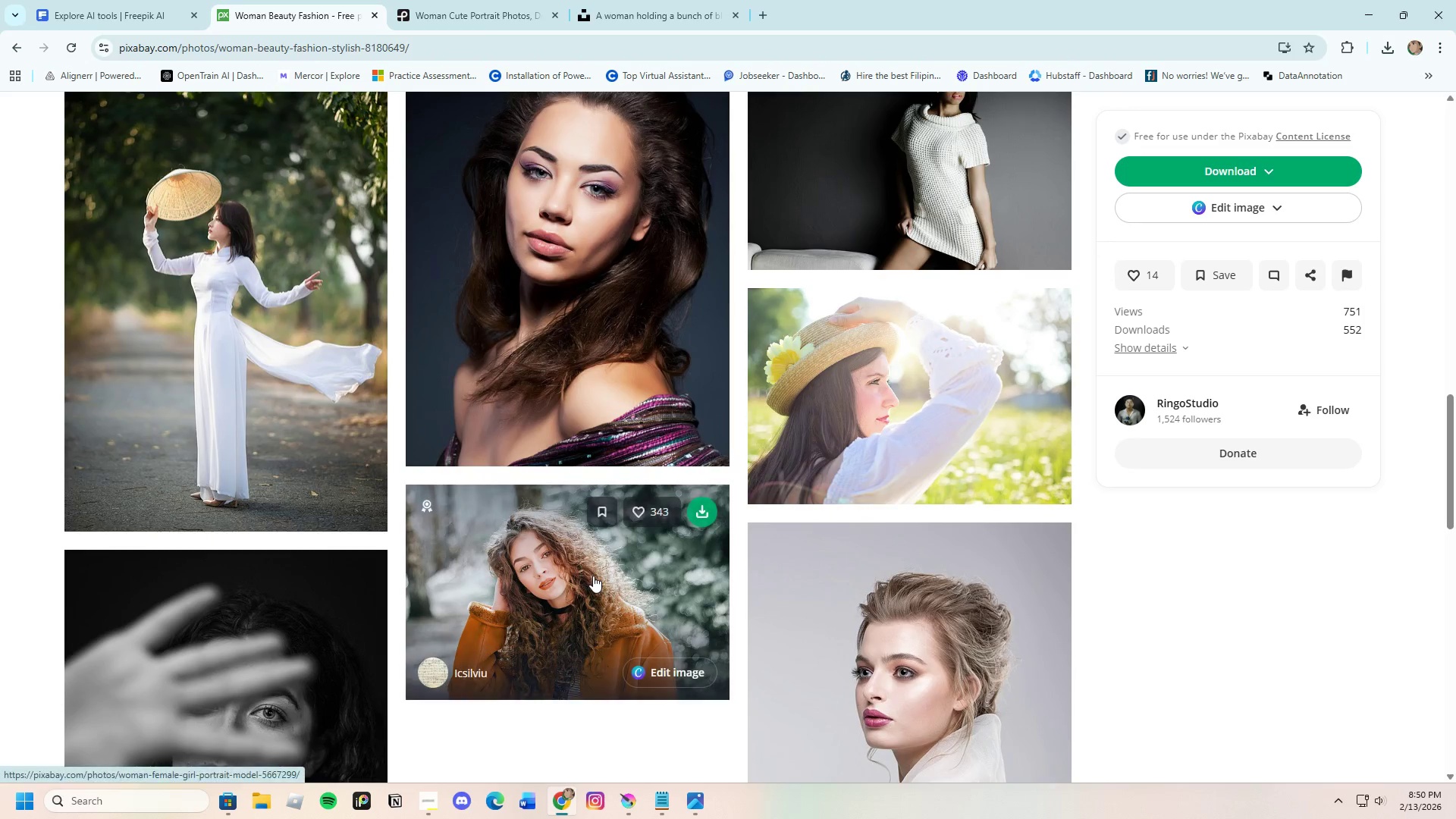 
scroll: coordinate [593, 576], scroll_direction: down, amount: 10.0
 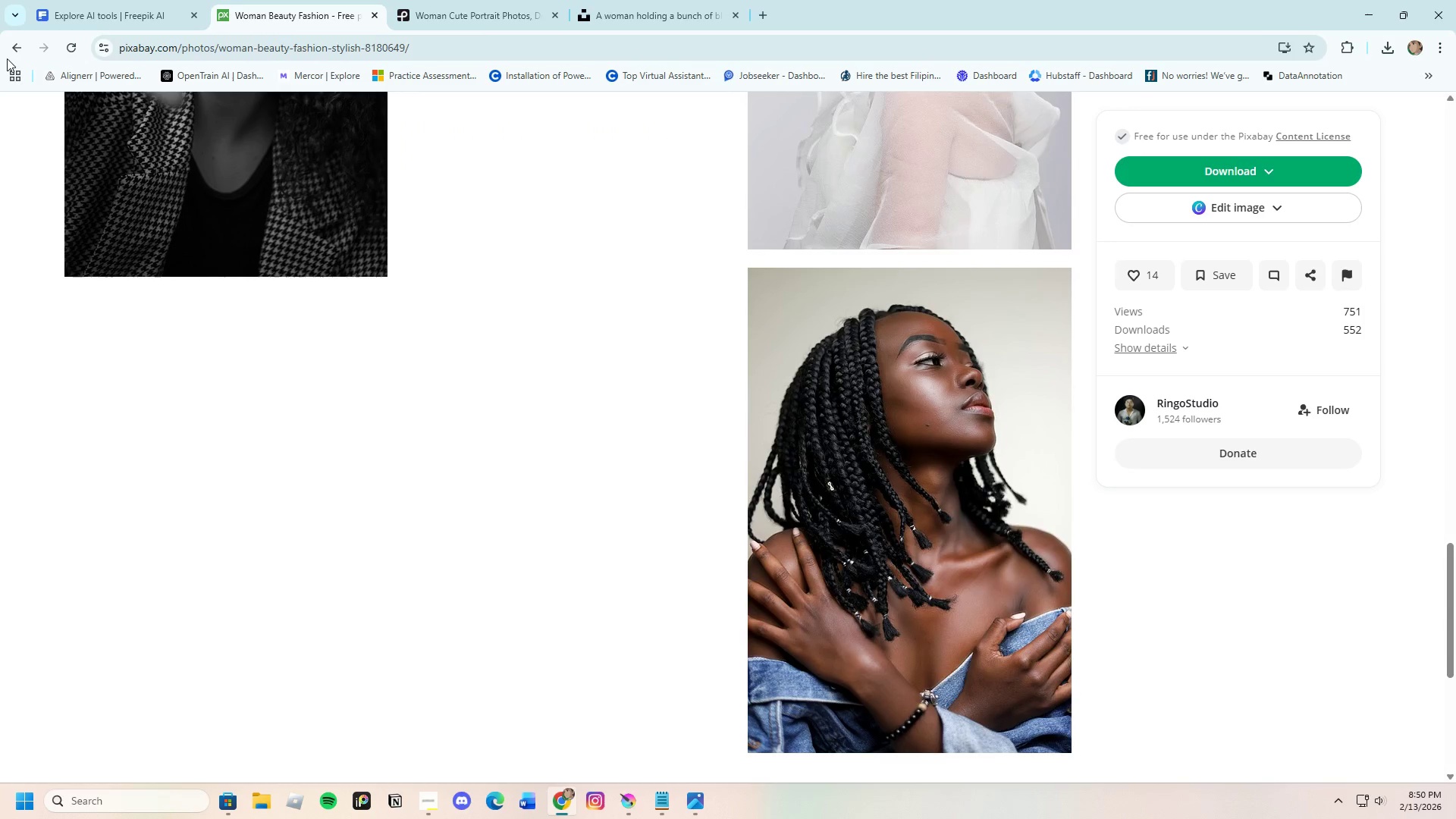 
left_click([8, 52])
 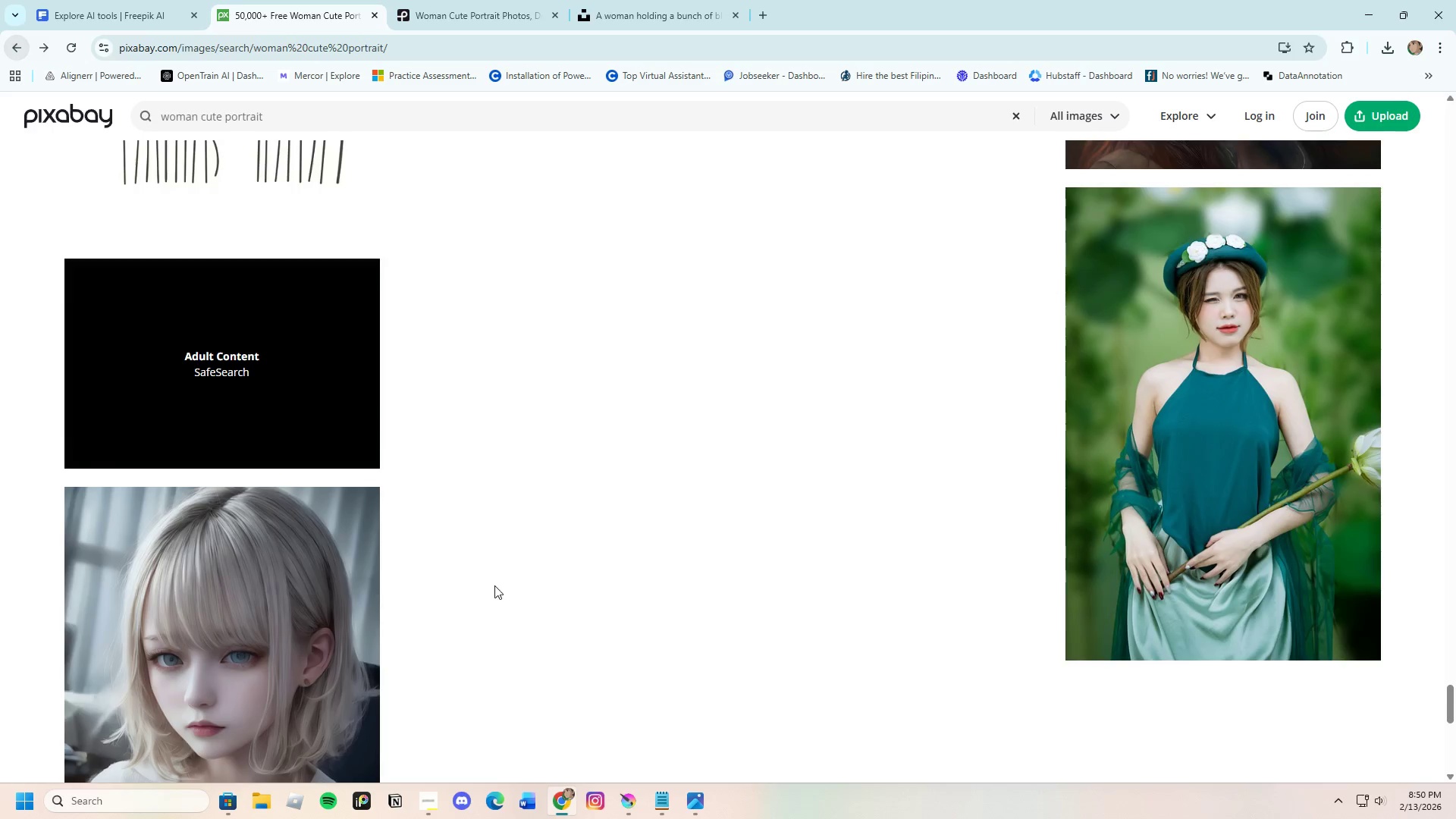 
scroll: coordinate [612, 629], scroll_direction: down, amount: 11.0
 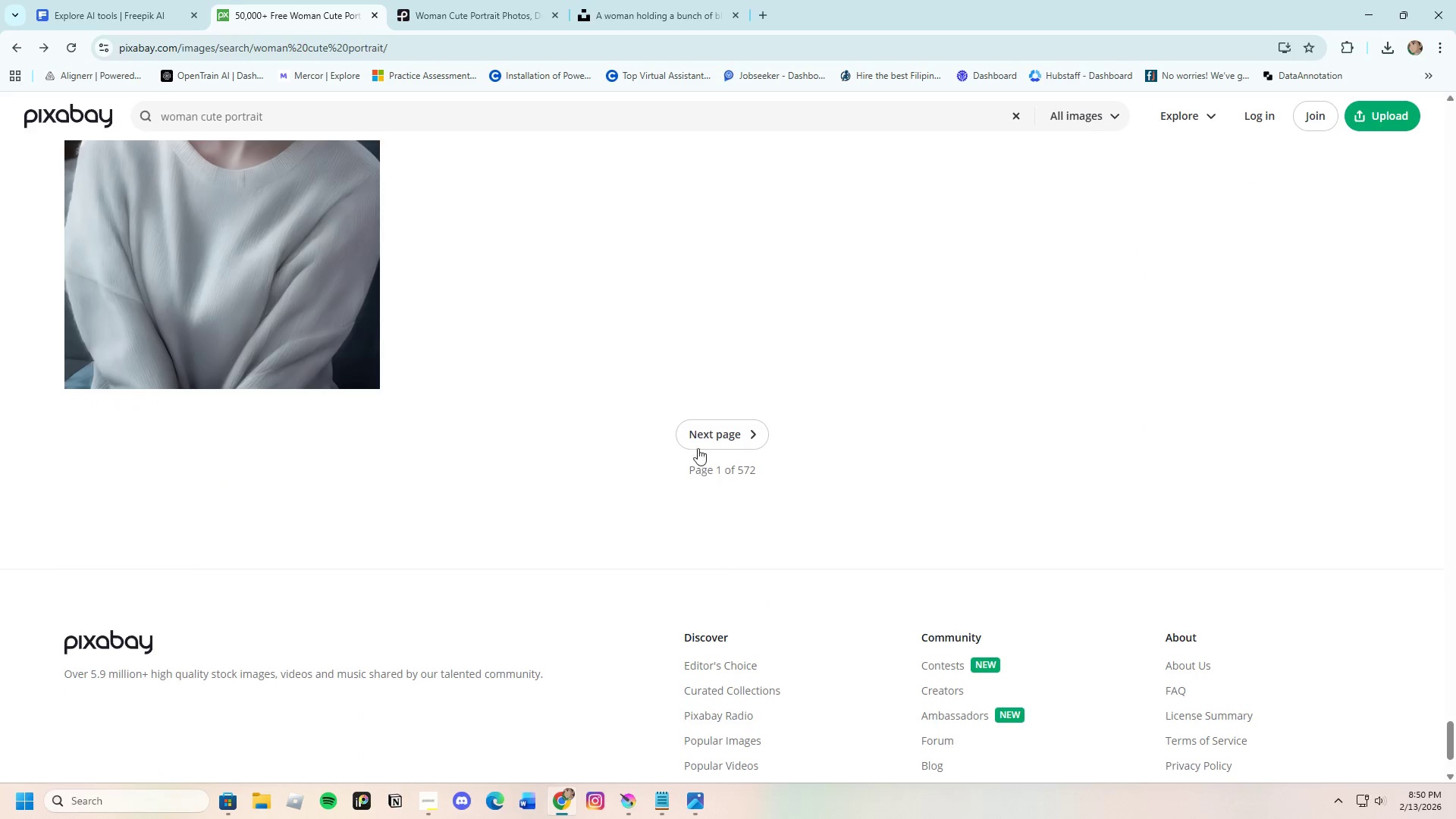 
left_click([698, 431])
 